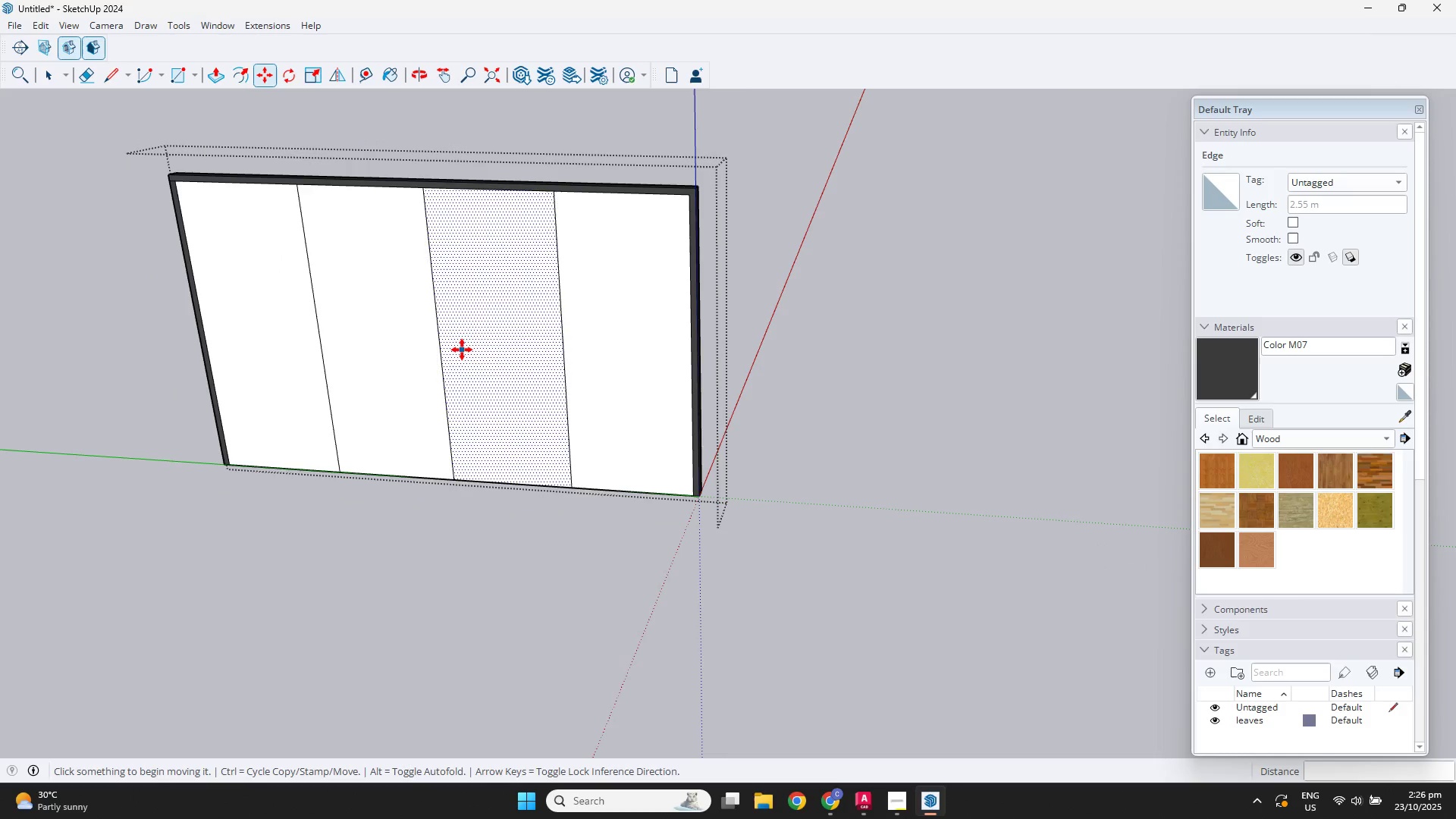 
key(E)
 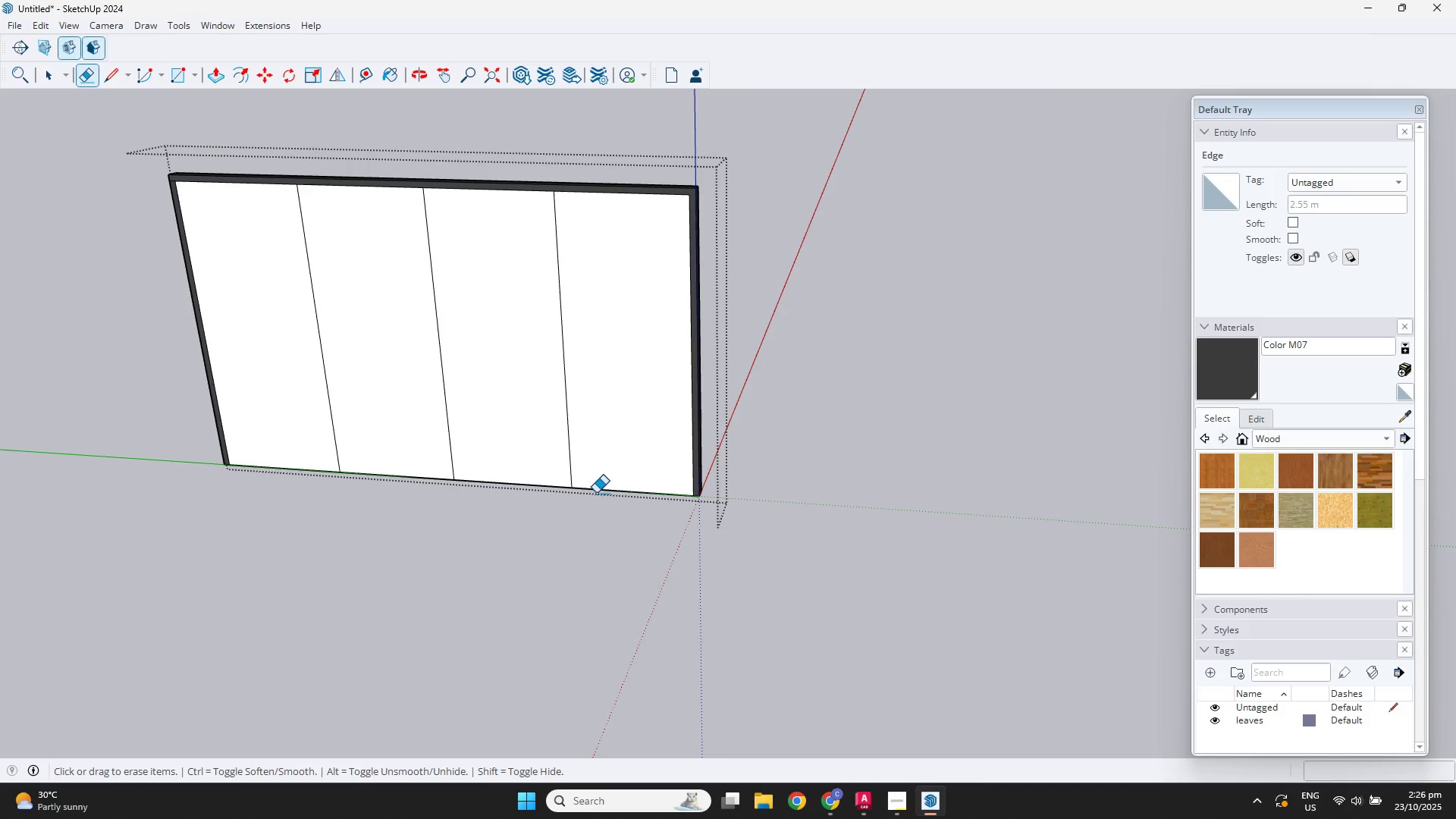 
left_click_drag(start_coordinate=[598, 497], to_coordinate=[587, 431])
 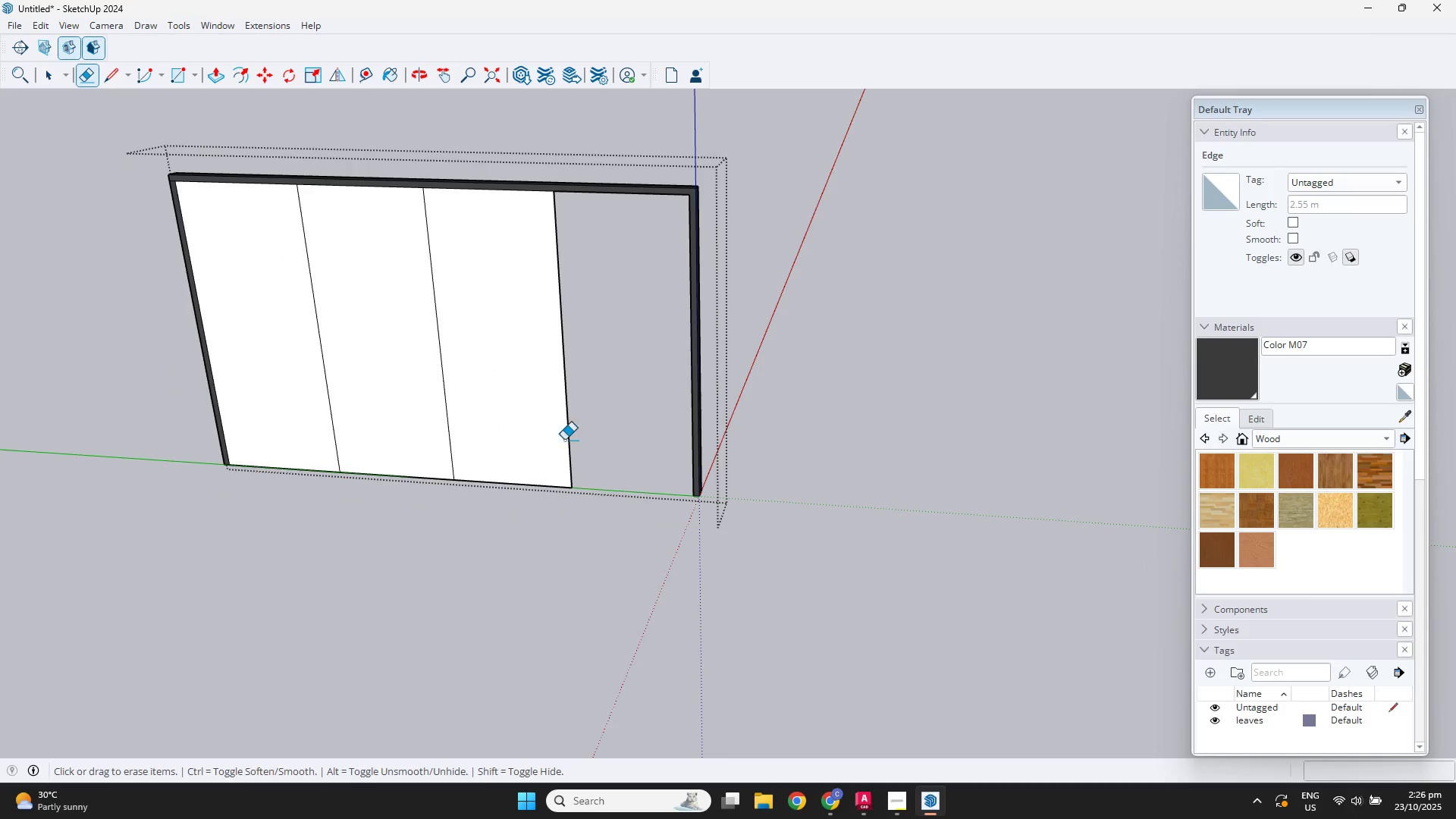 
left_click_drag(start_coordinate=[548, 433], to_coordinate=[510, 416])
 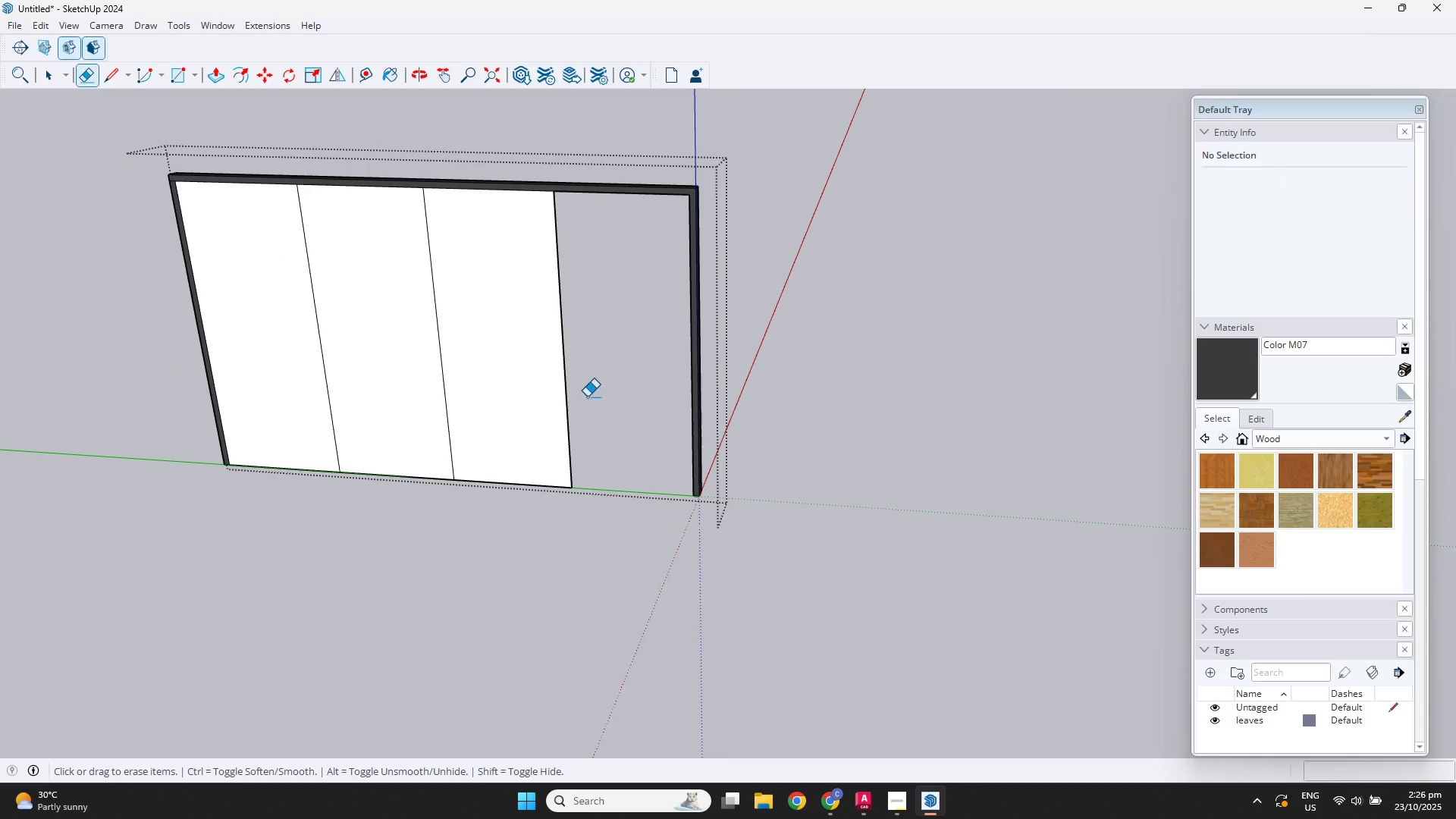 
left_click_drag(start_coordinate=[587, 397], to_coordinate=[414, 349])
 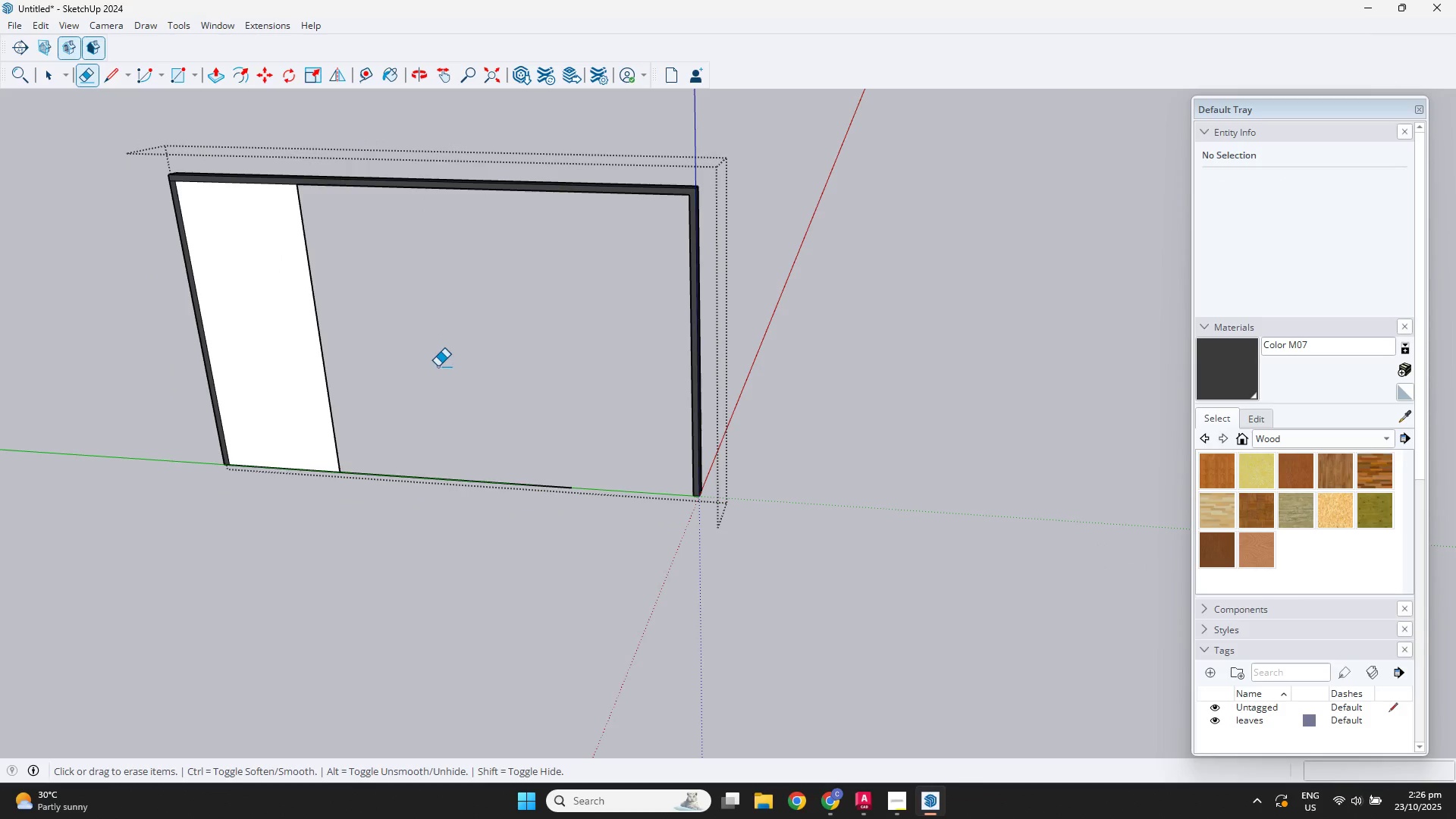 
left_click_drag(start_coordinate=[438, 372], to_coordinate=[451, 526])
 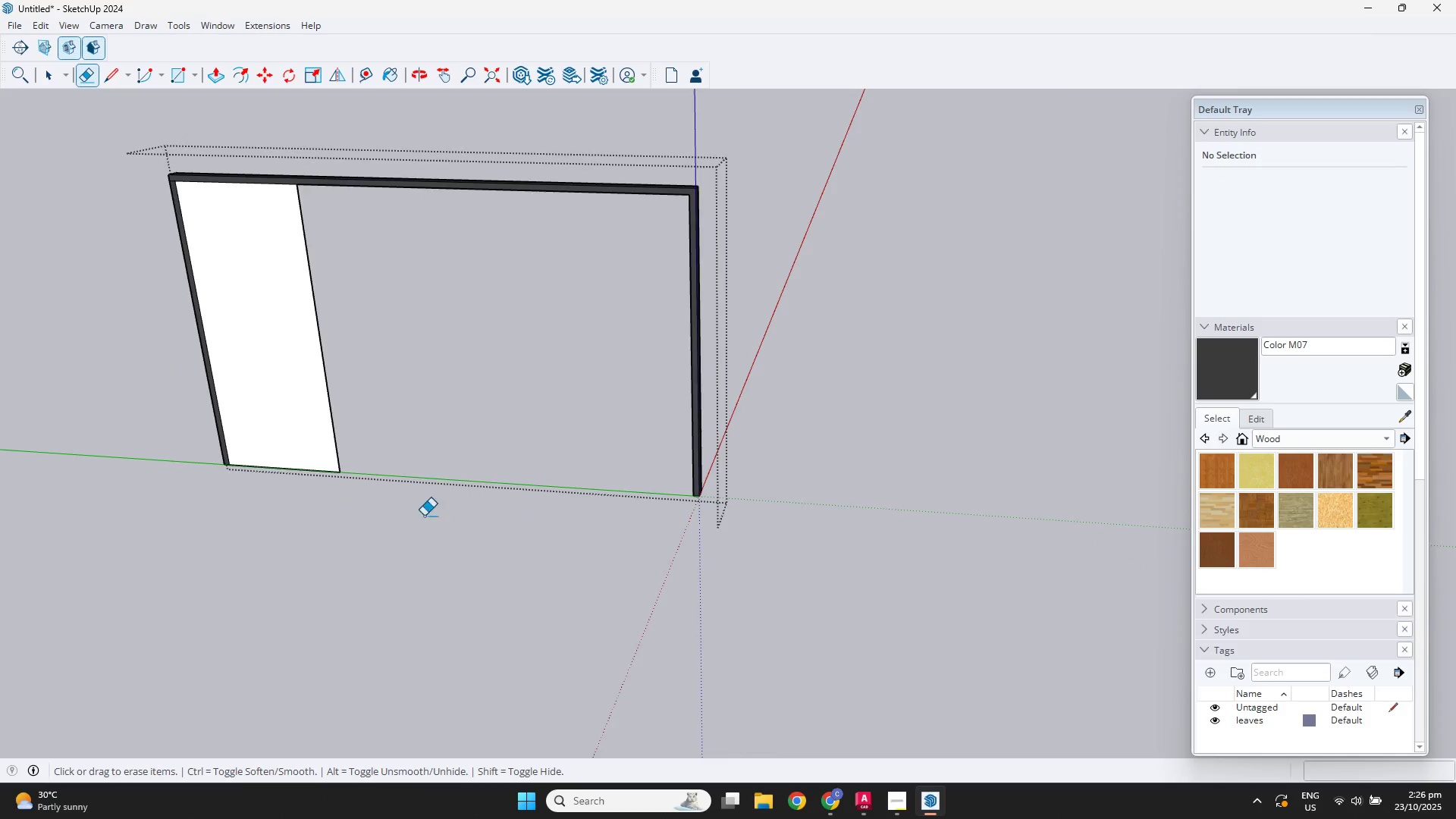 
scroll: coordinate [404, 504], scroll_direction: down, amount: 1.0
 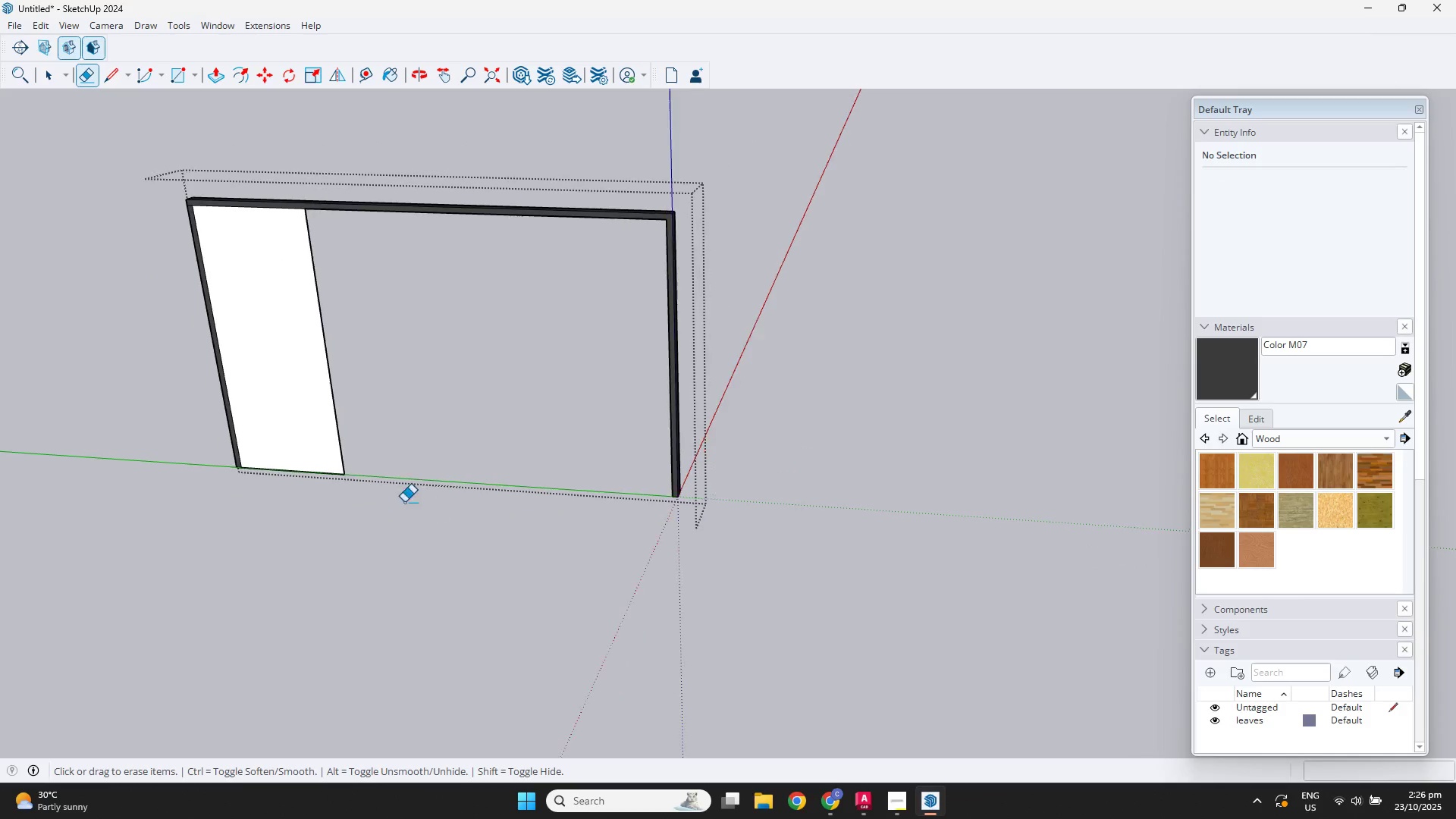 
hold_key(key=ShiftLeft, duration=0.37)
 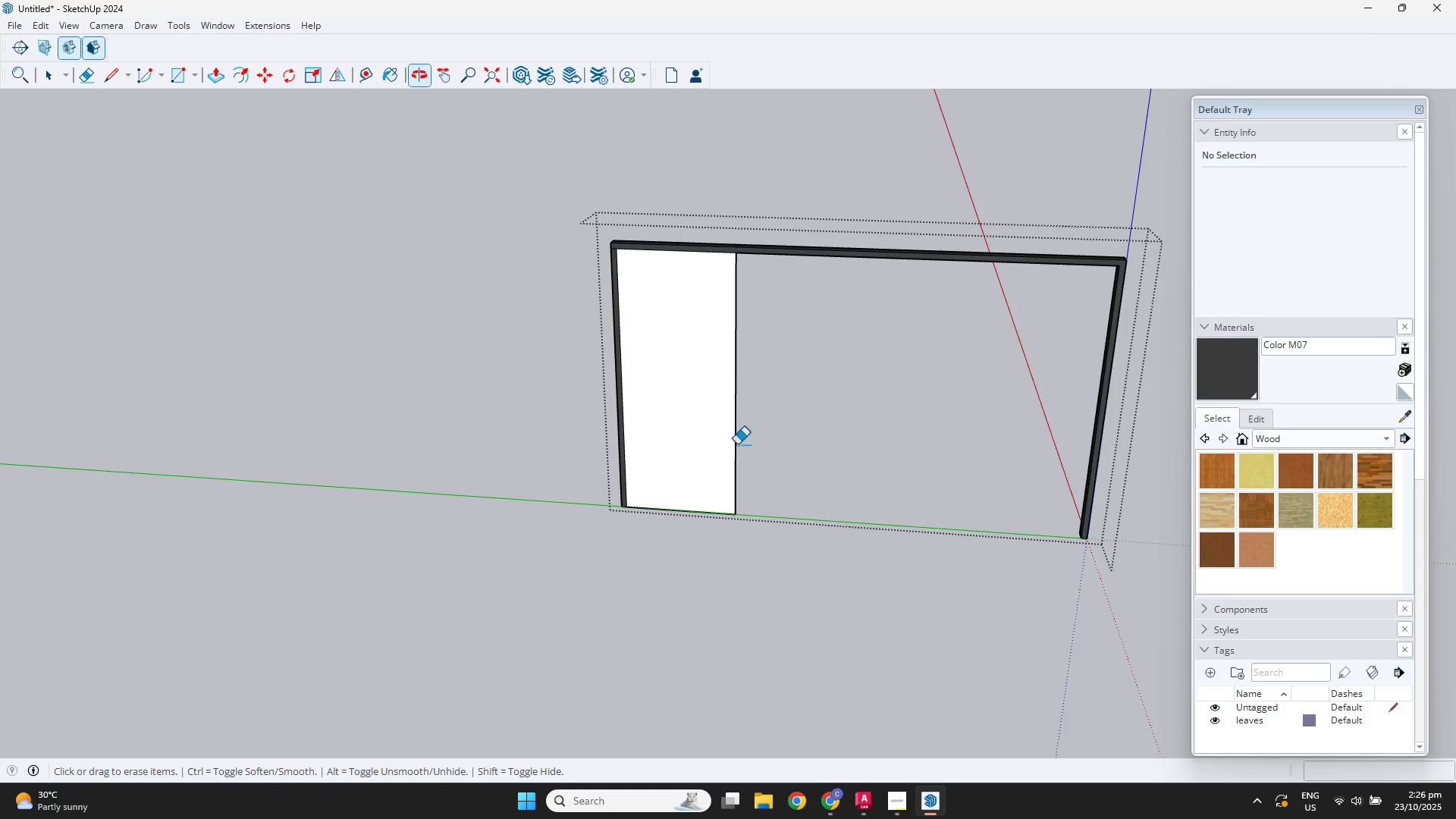 
scroll: coordinate [723, 406], scroll_direction: up, amount: 4.0
 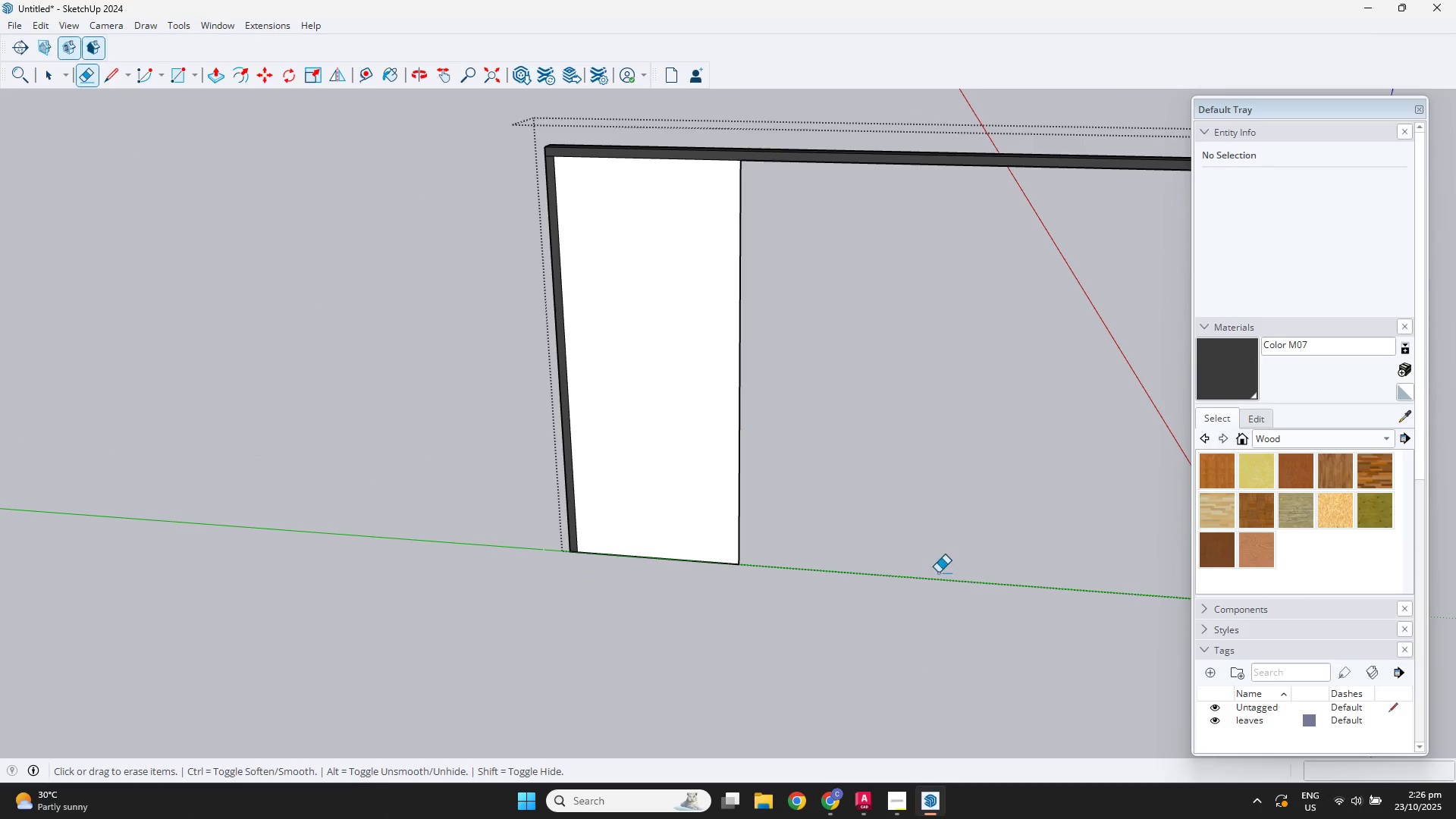 
left_click_drag(start_coordinate=[943, 548], to_coordinate=[995, 630])
 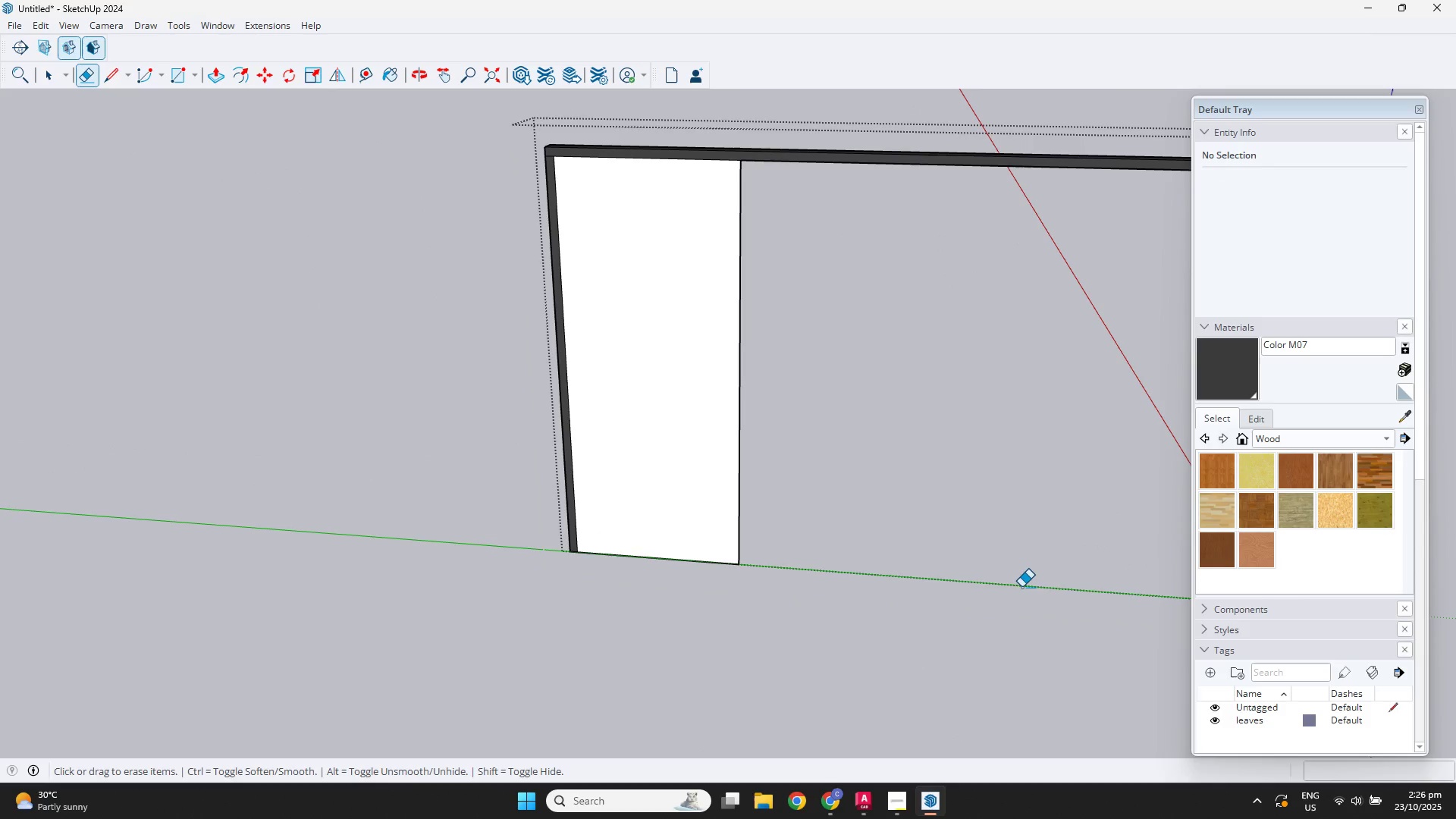 
double_click([1021, 587])
 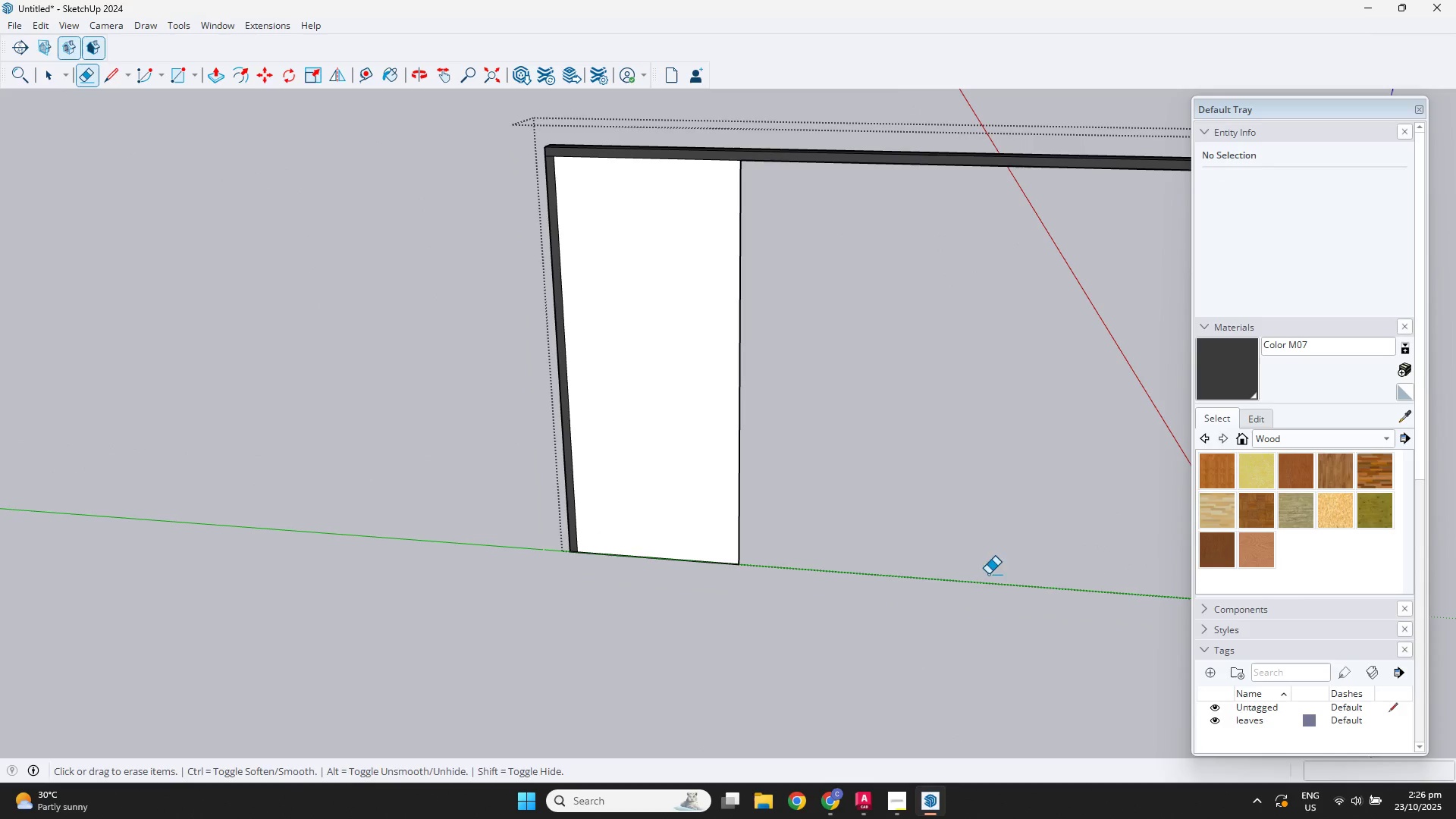 
key(Space)
 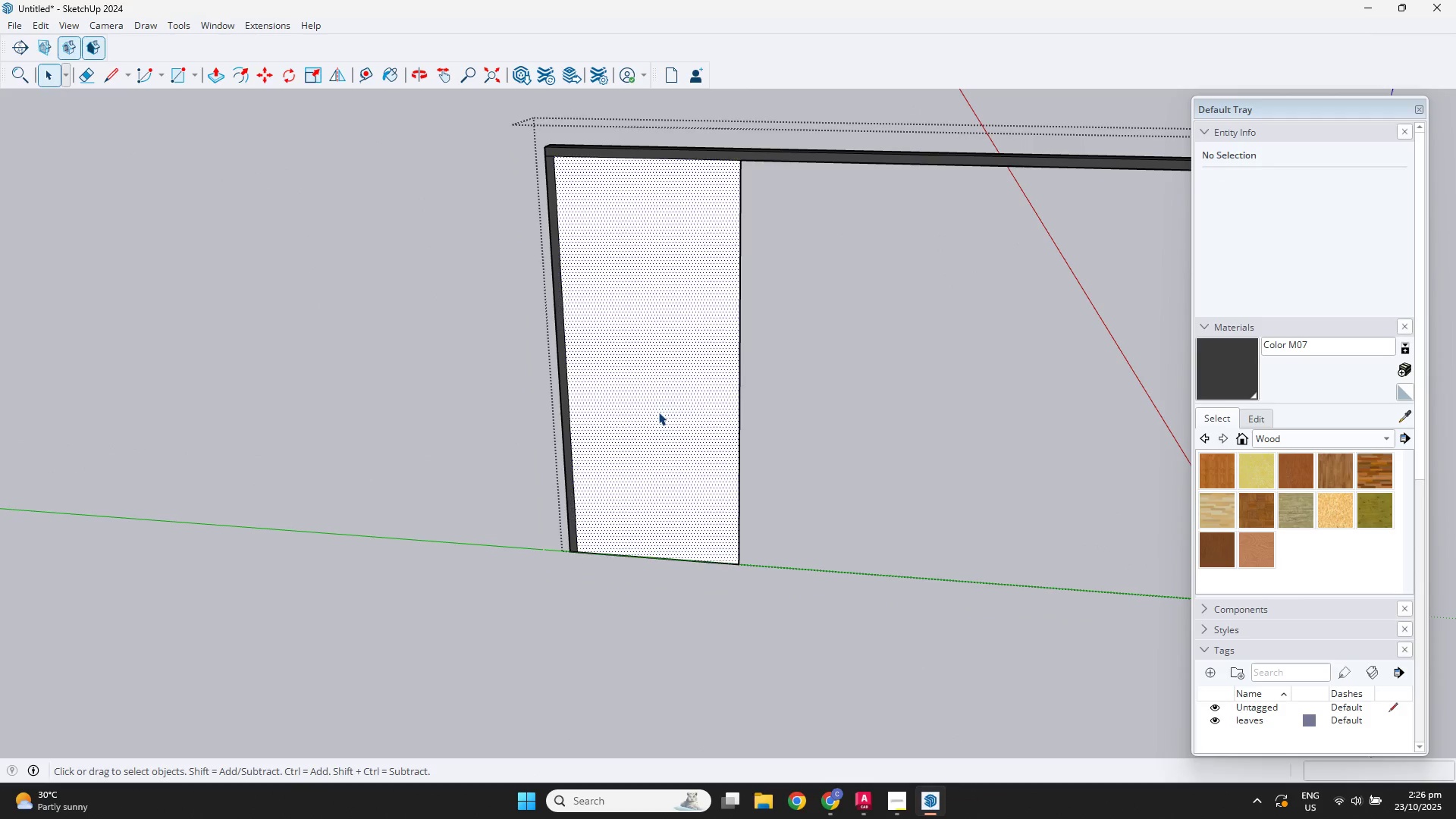 
double_click([658, 412])
 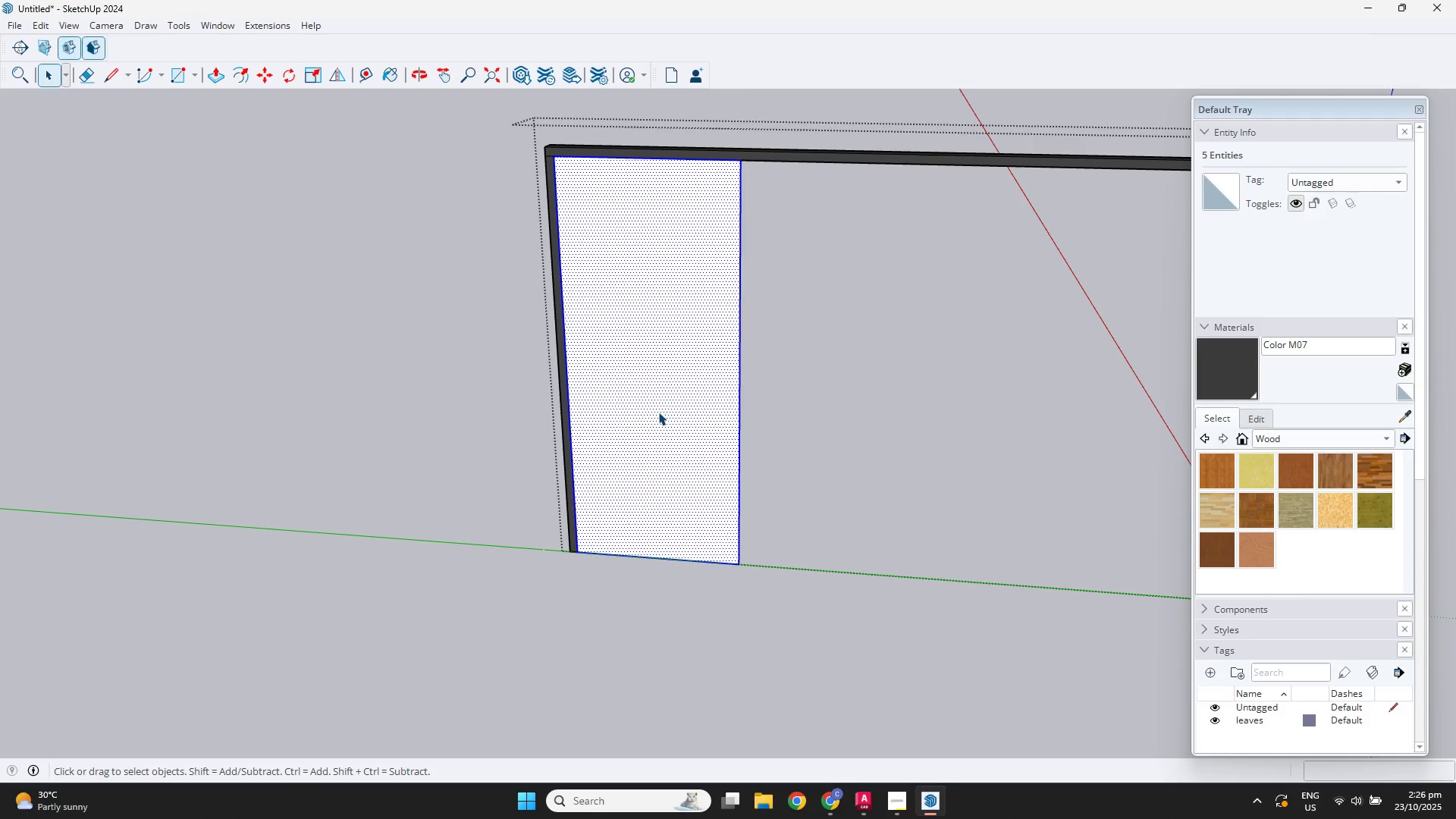 
key(F)
 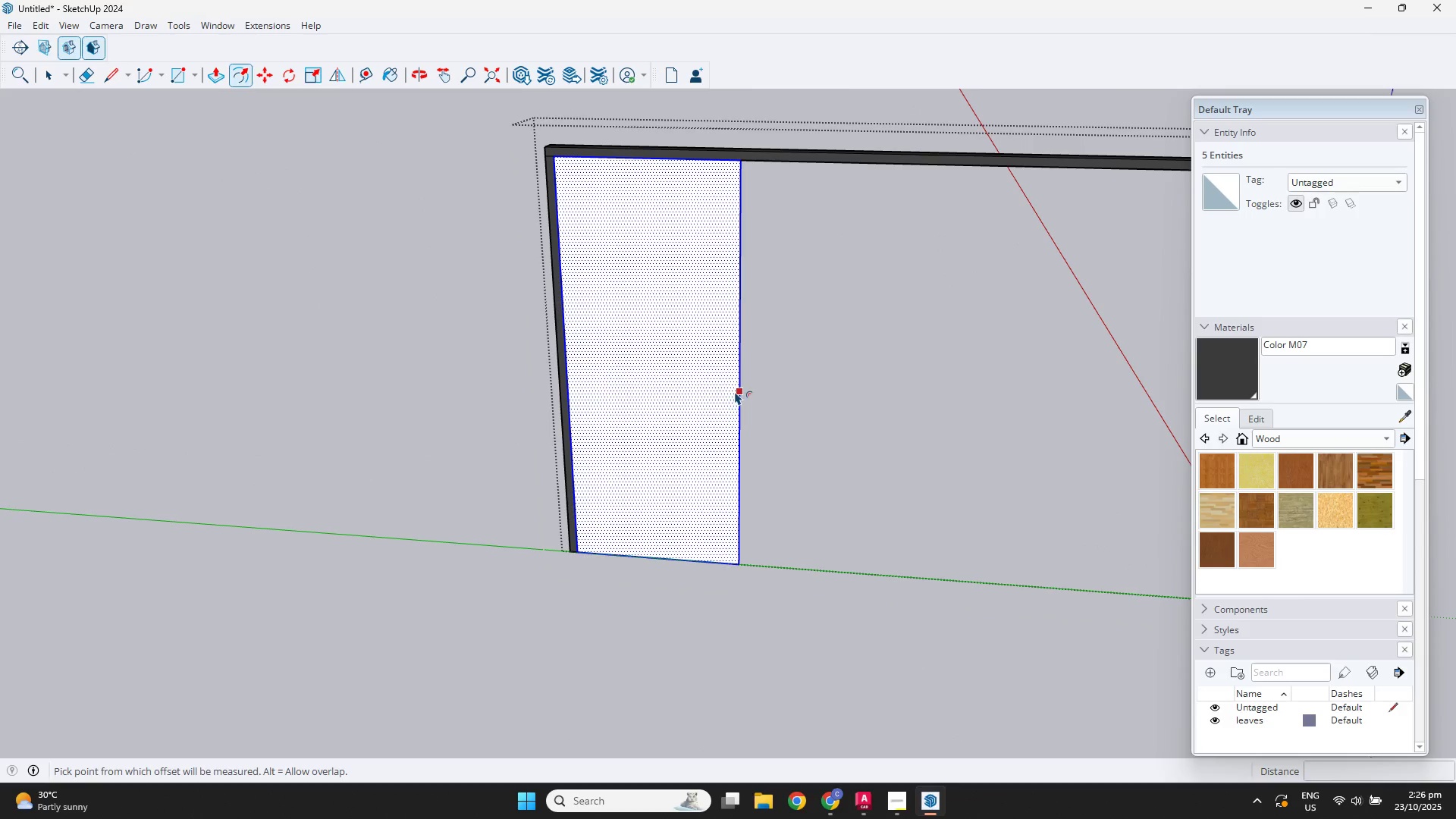 
left_click([735, 391])
 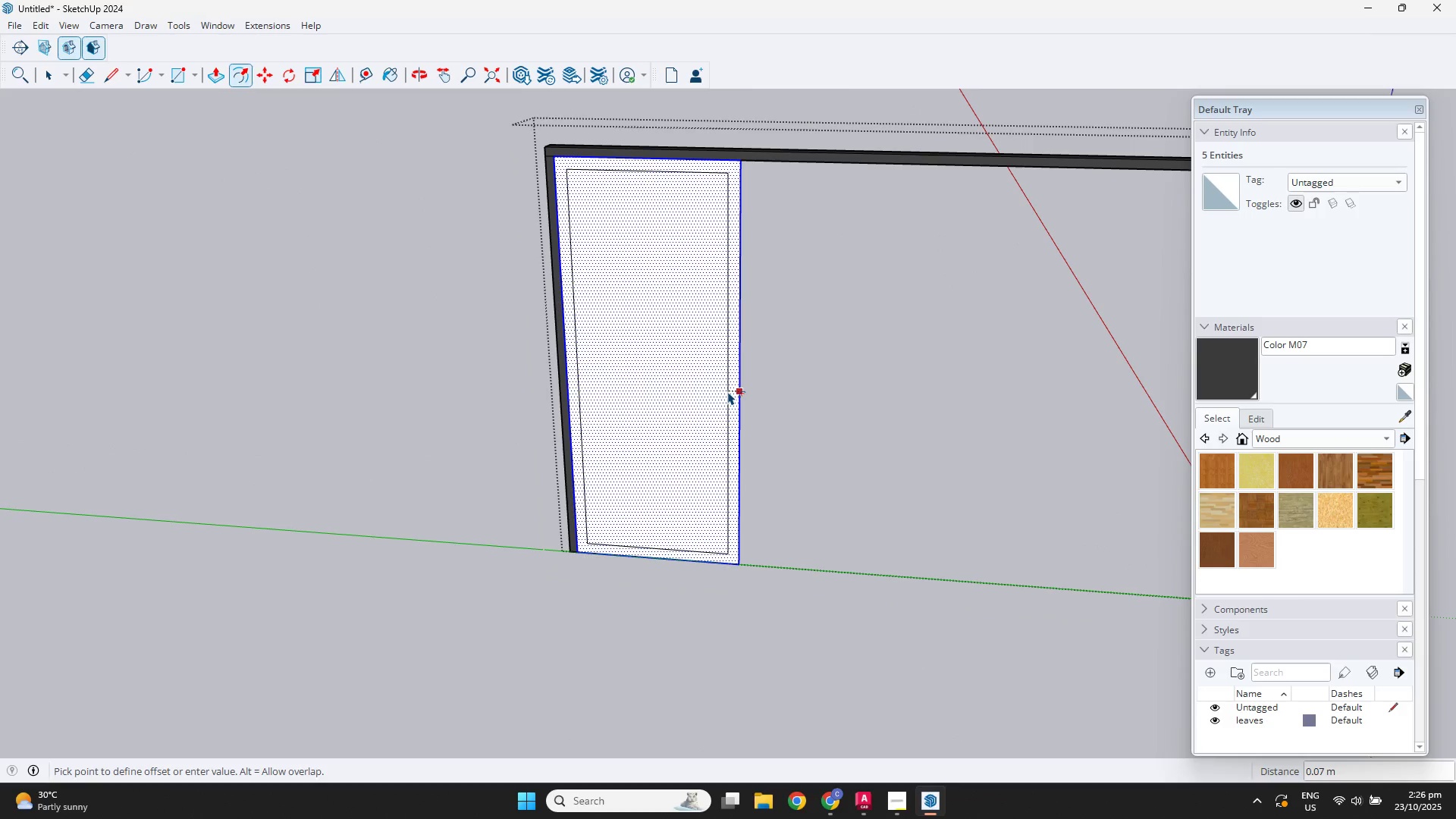 
key(NumpadDecimal)
 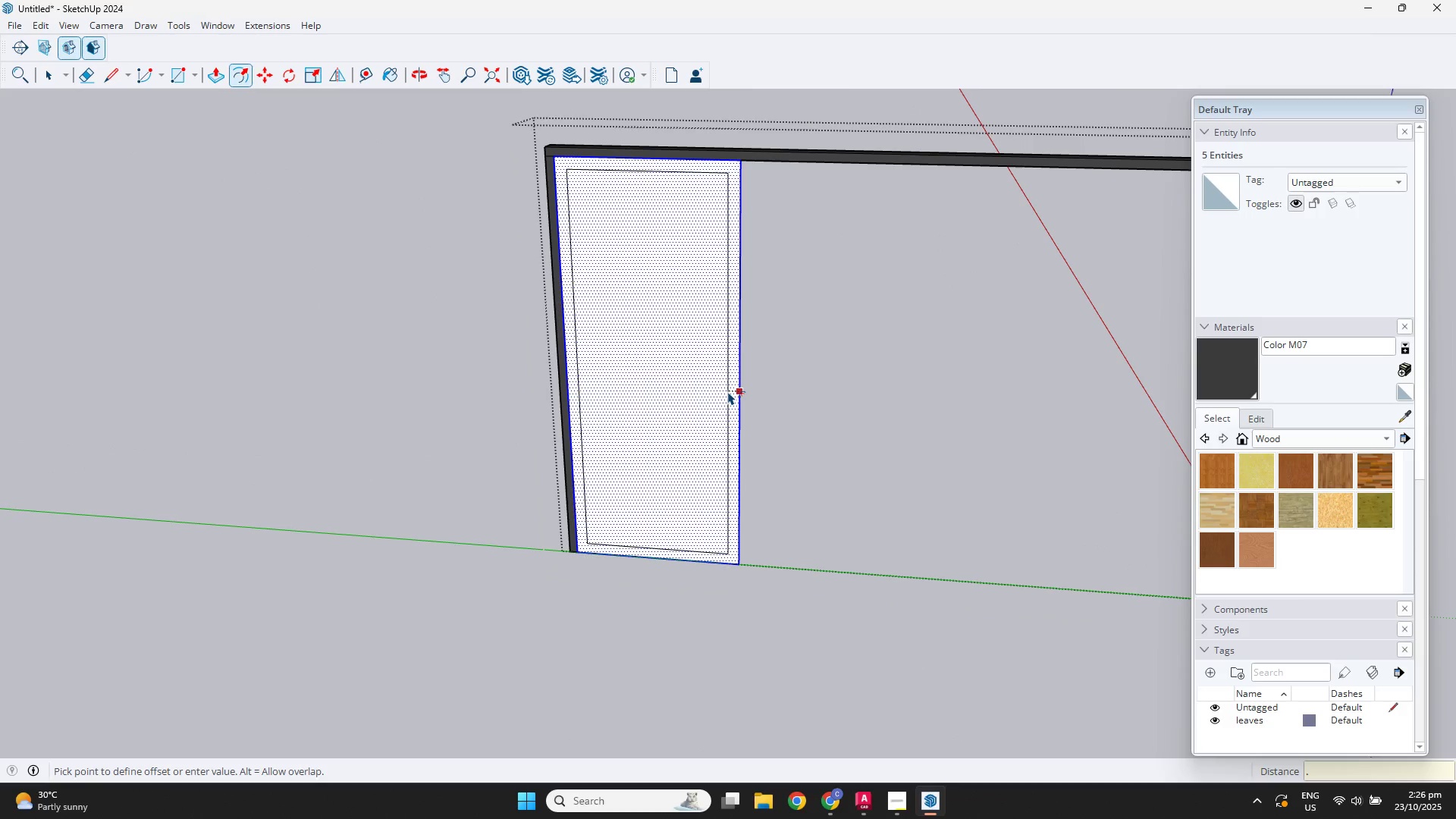 
key(Numpad0)
 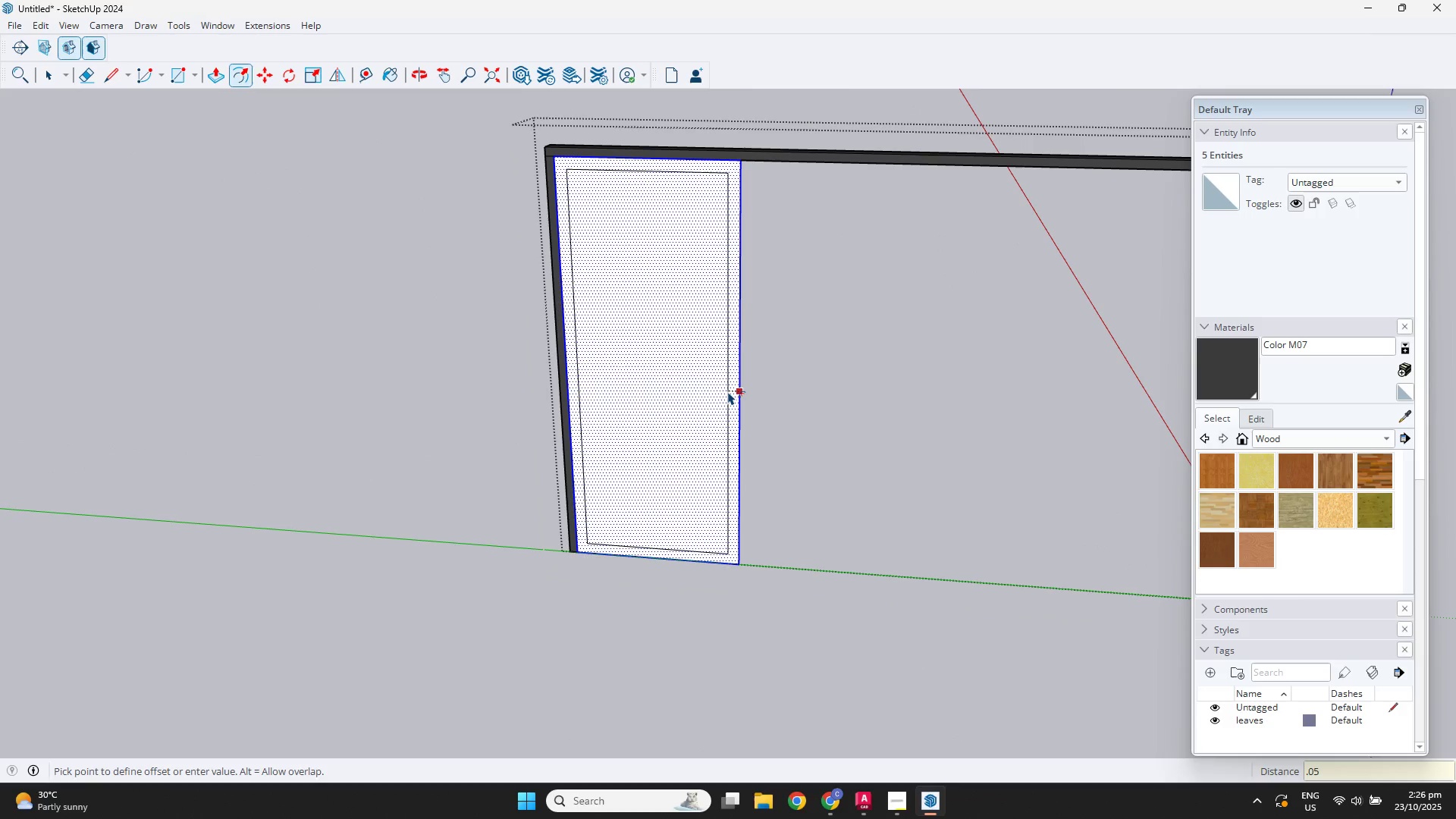 
key(Numpad5)
 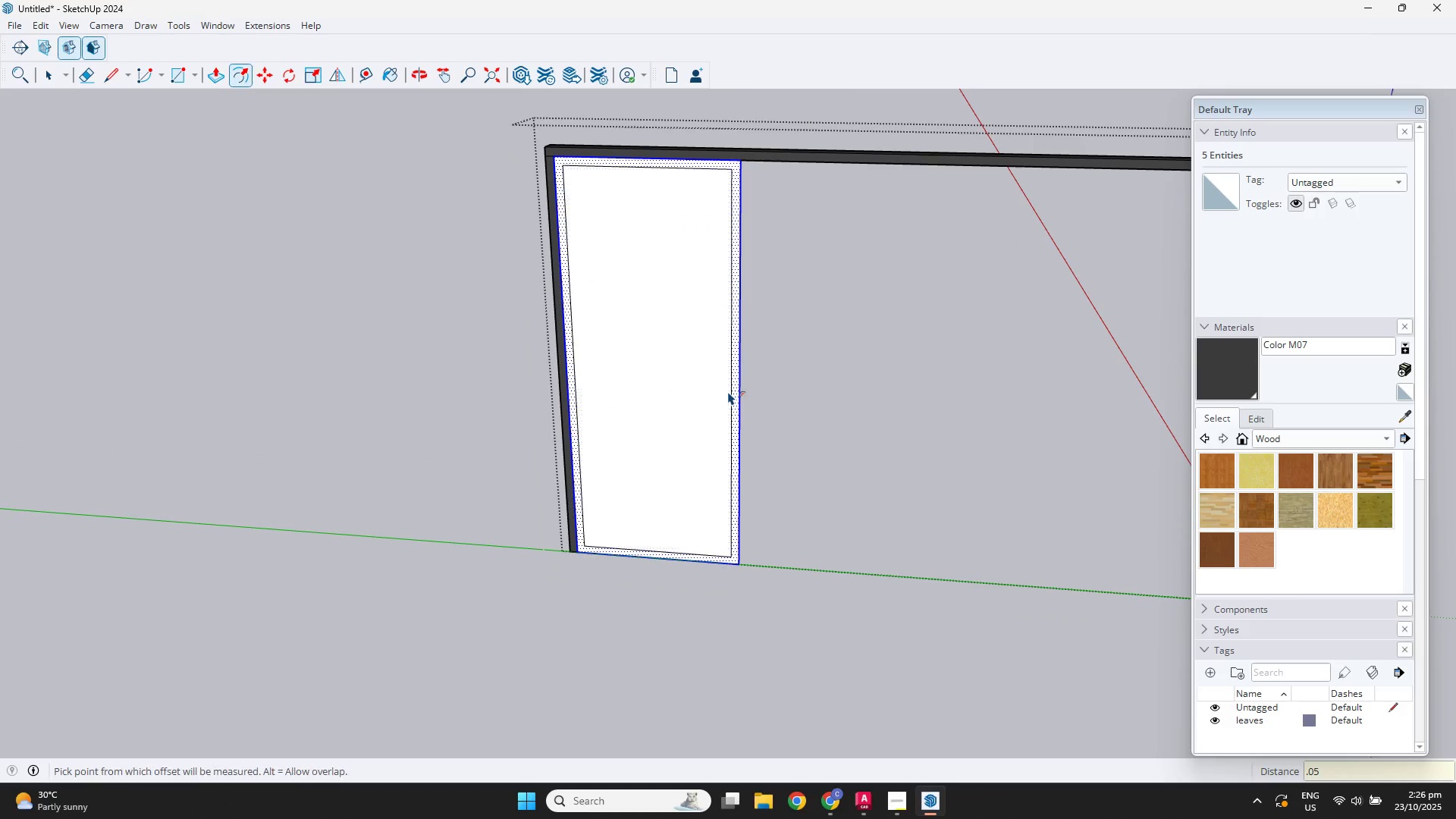 
key(NumpadEnter)
 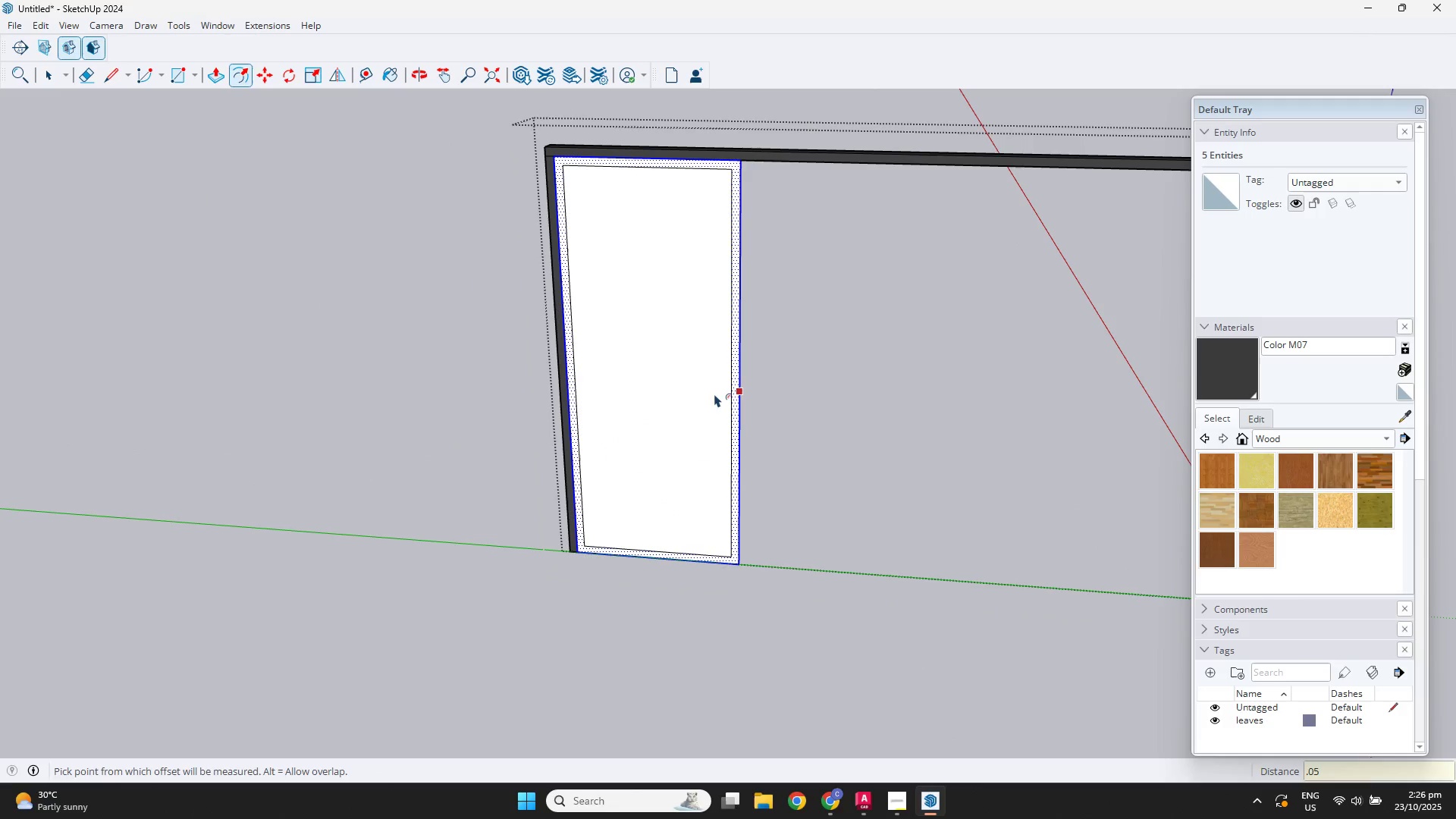 
key(Space)
 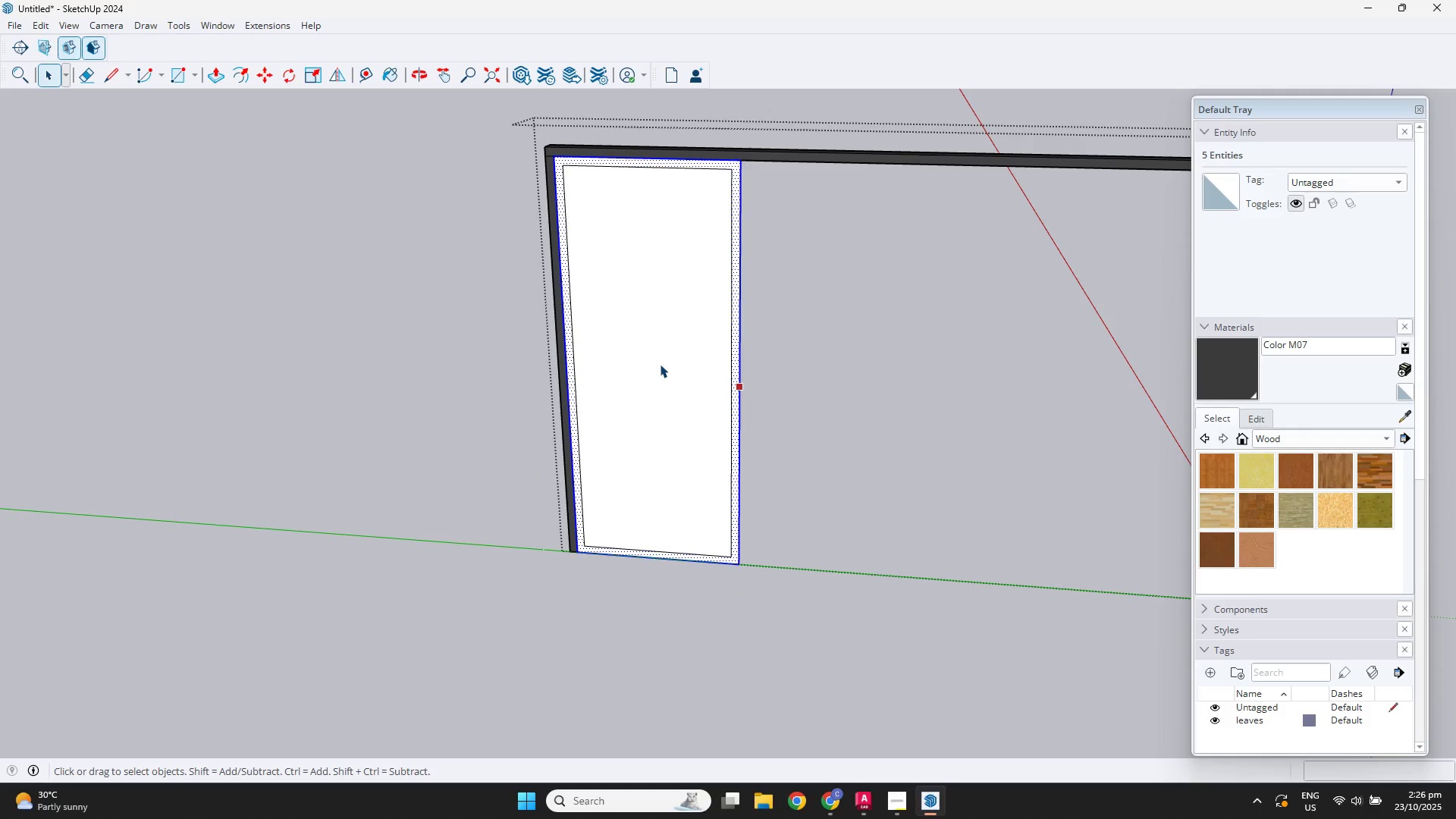 
left_click([660, 364])
 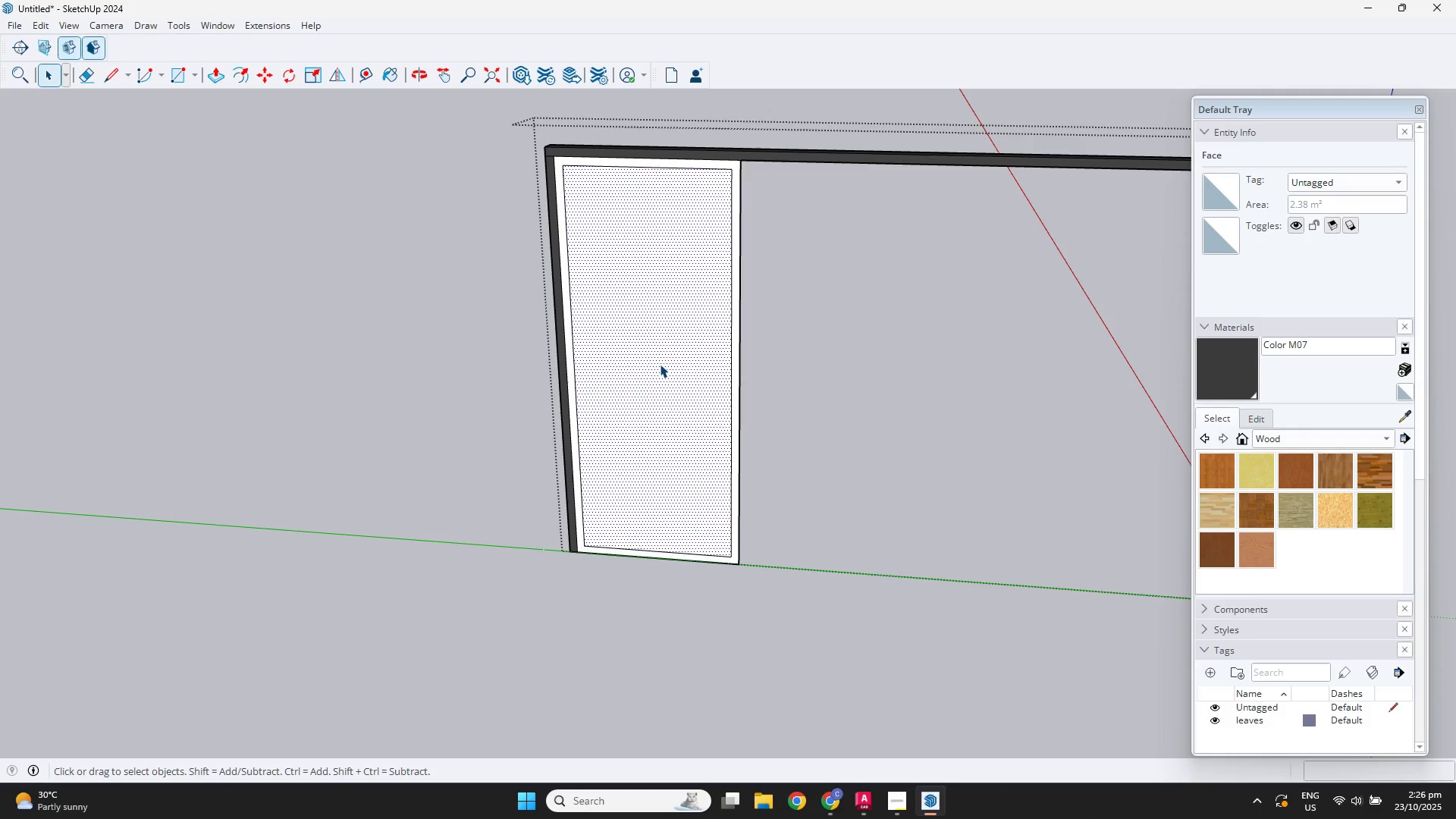 
key(Delete)
 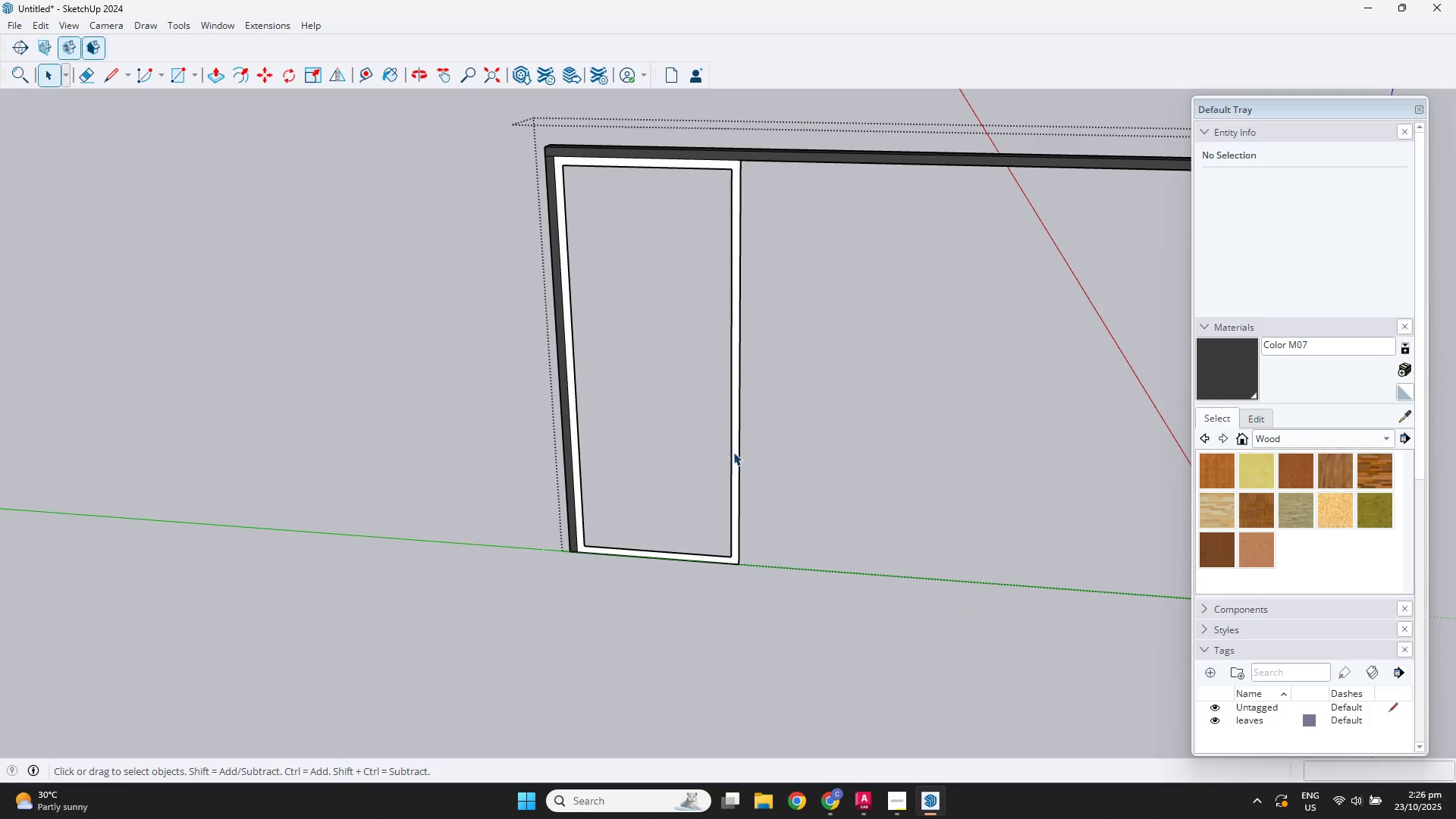 
double_click([733, 452])
 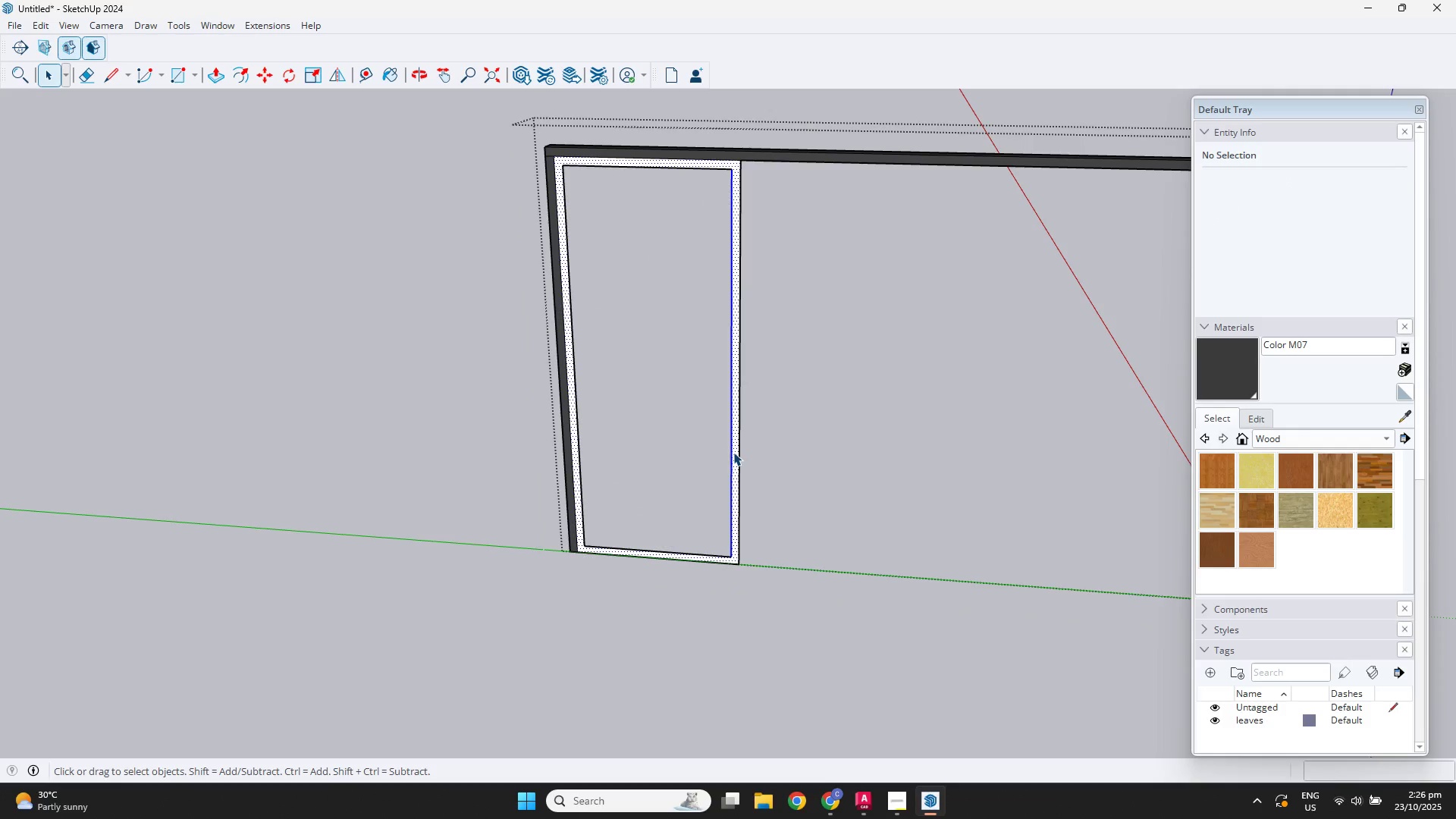 
triple_click([733, 452])
 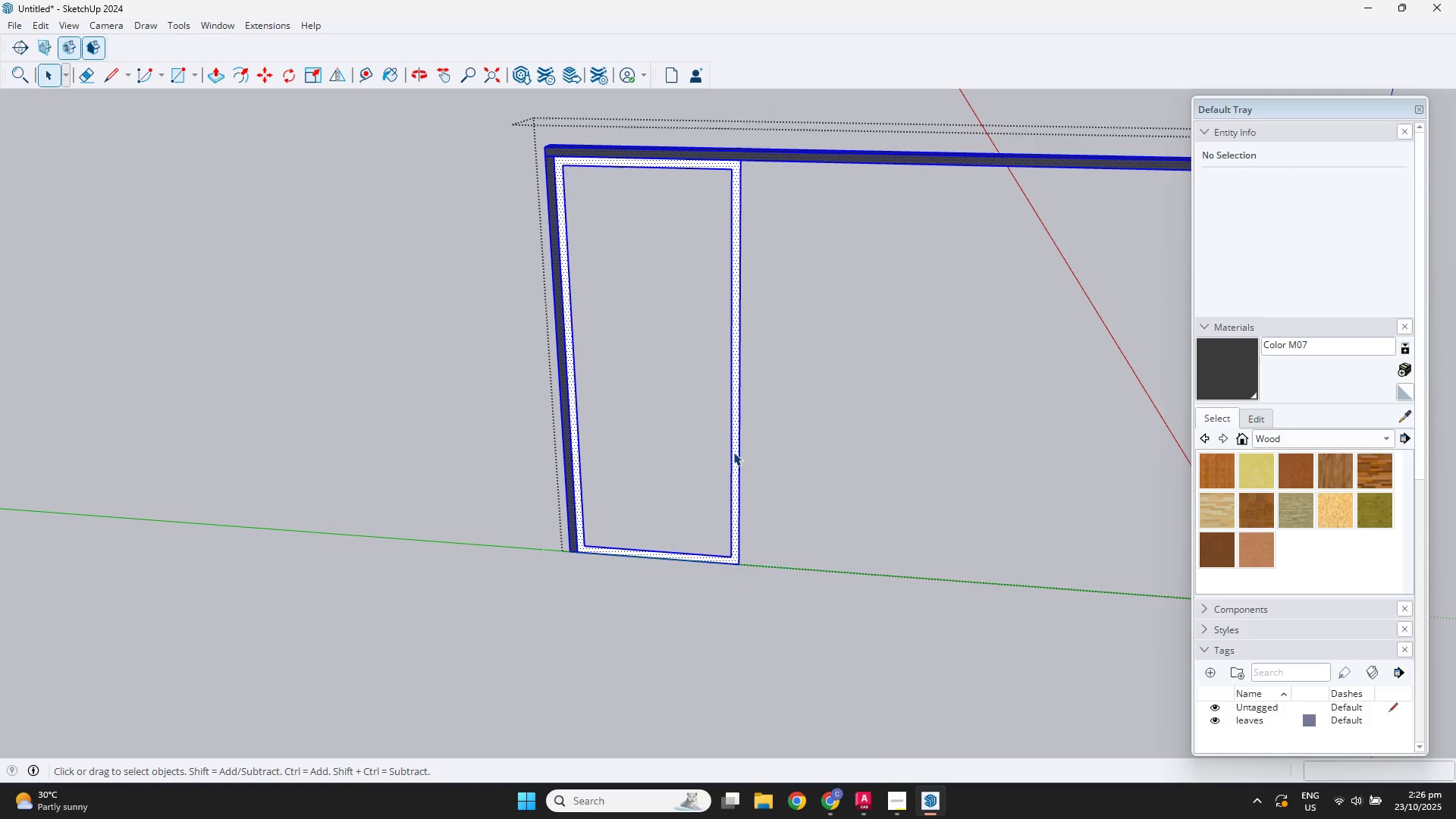 
right_click([733, 452])
 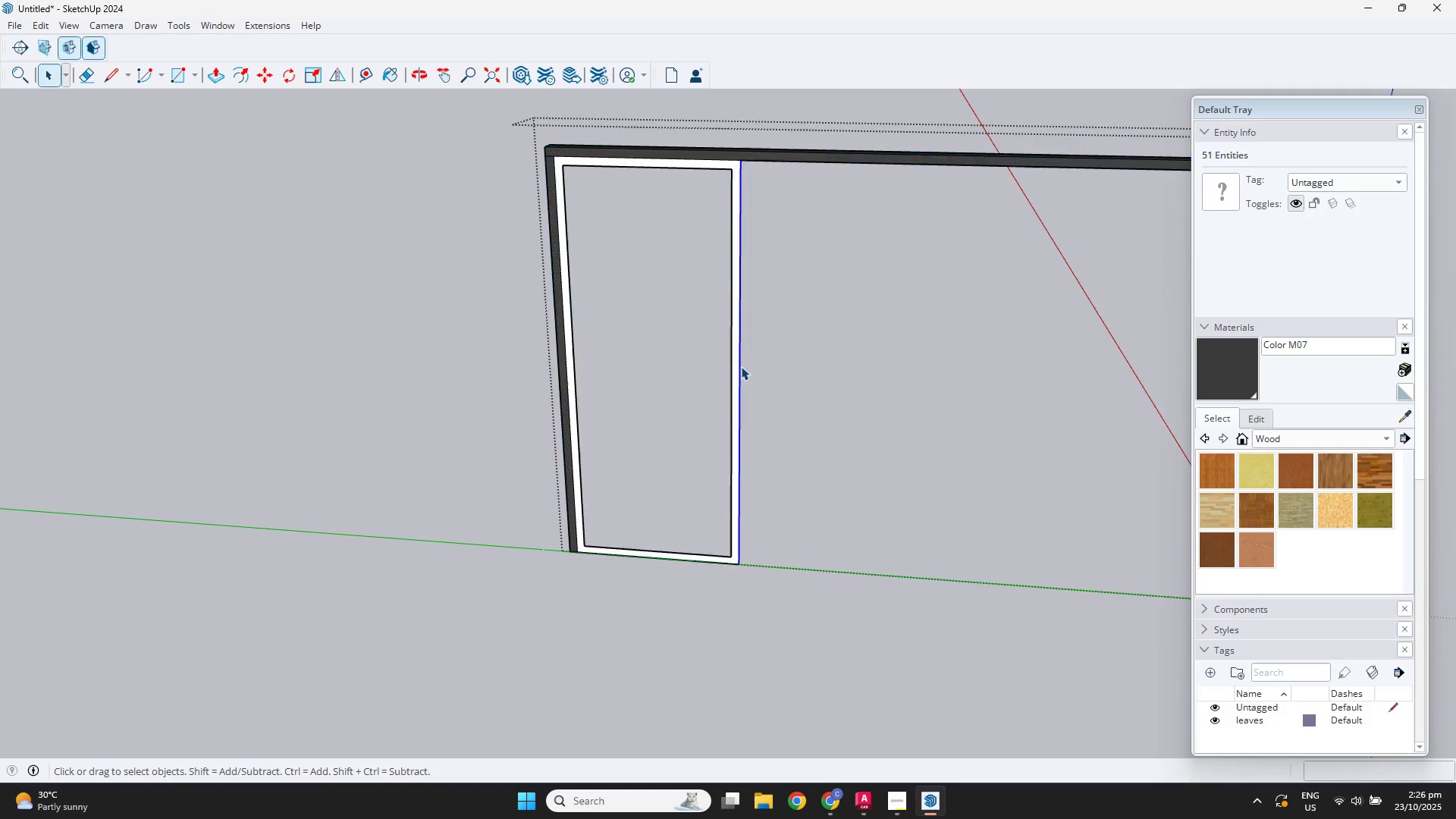 
double_click([733, 364])
 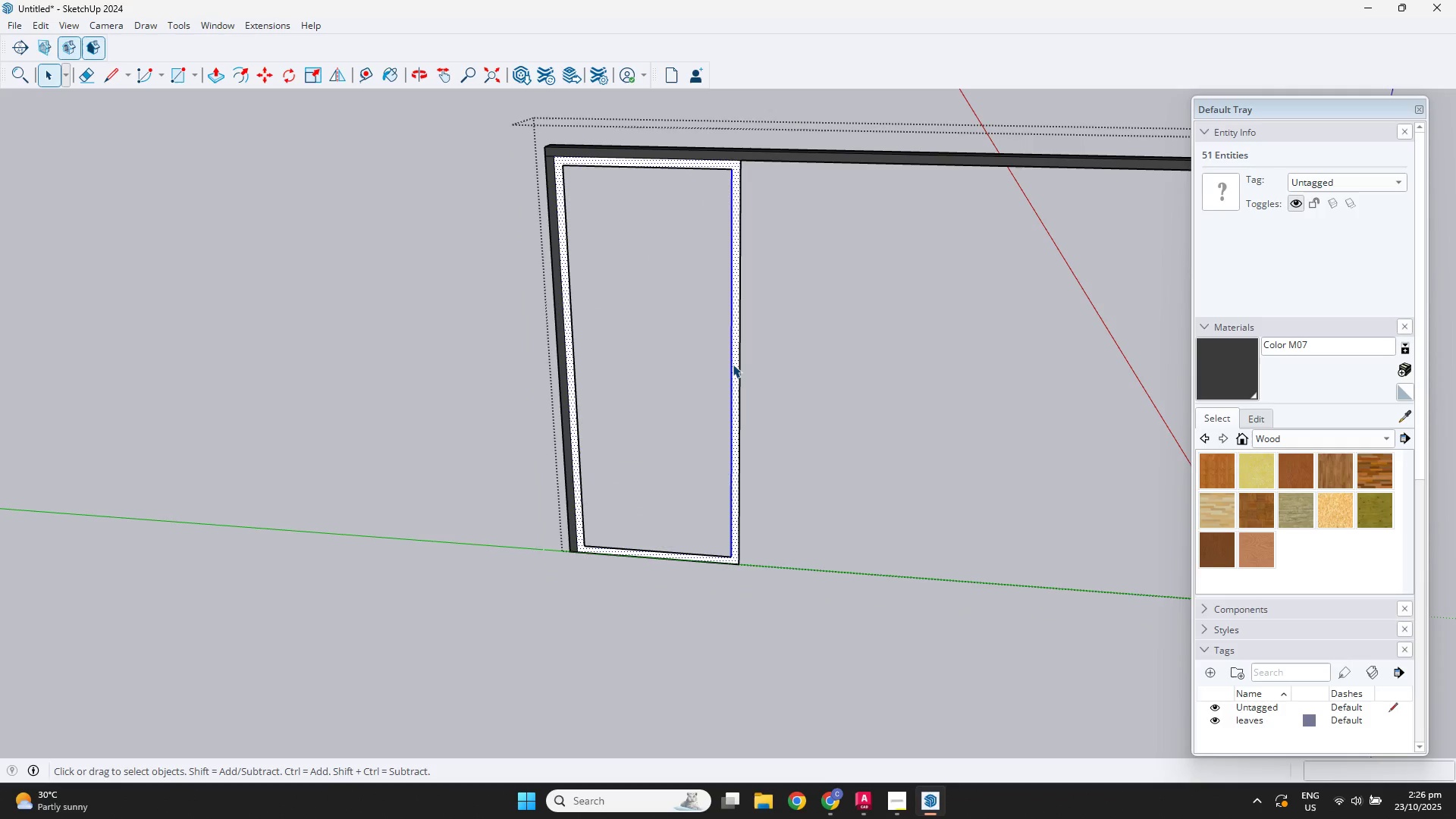 
triple_click([733, 364])
 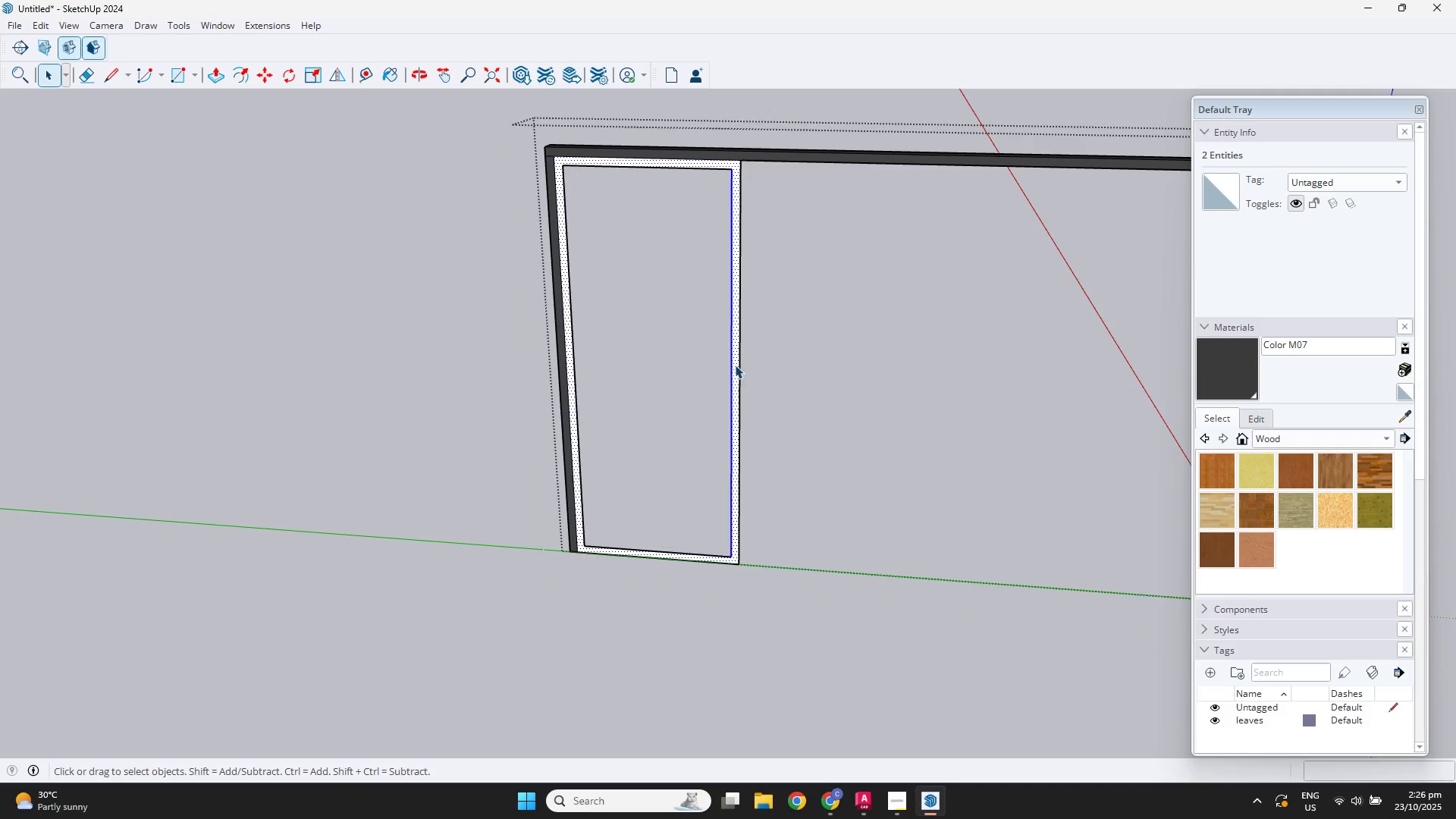 
left_click([738, 369])
 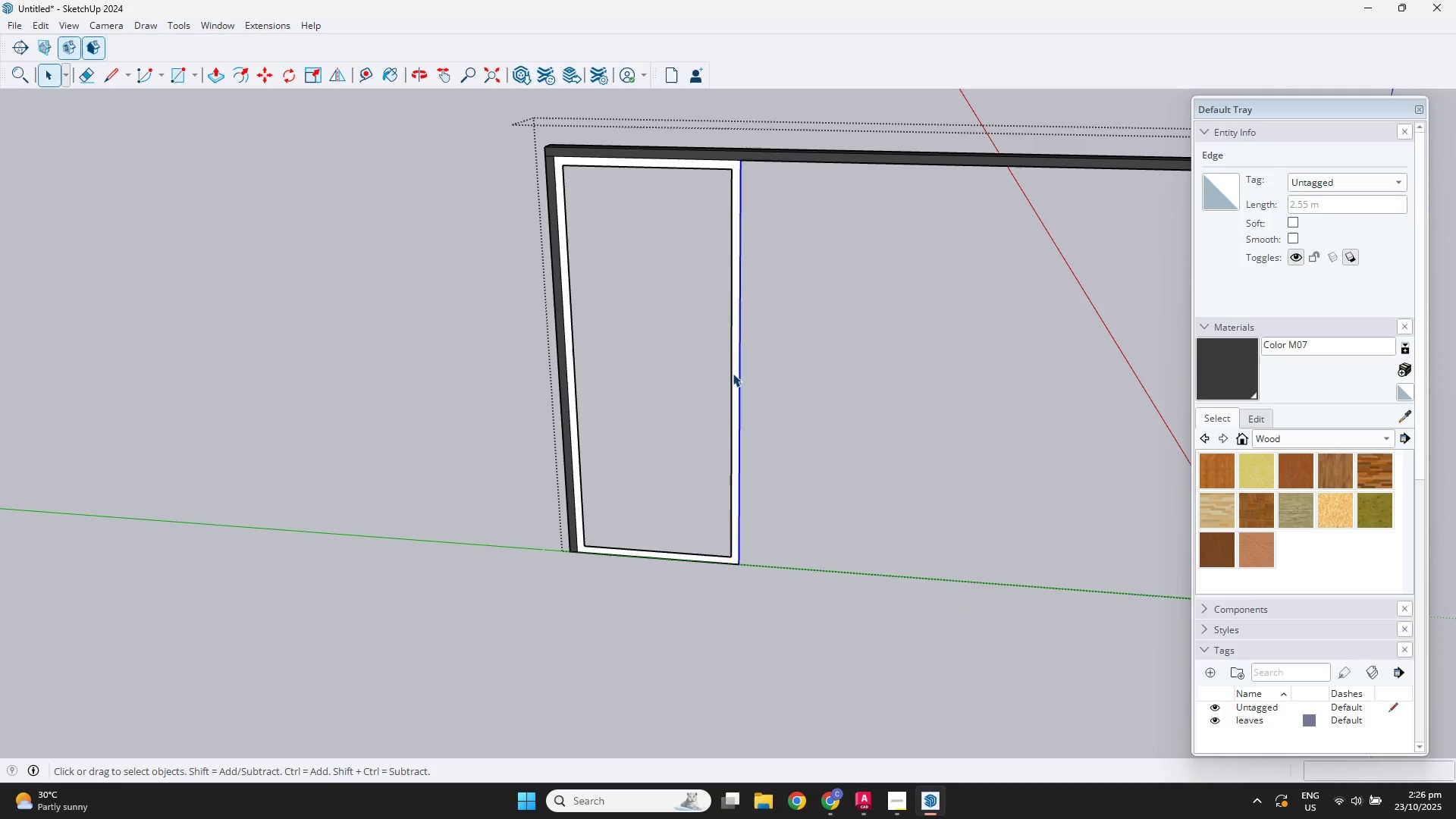 
double_click([733, 373])
 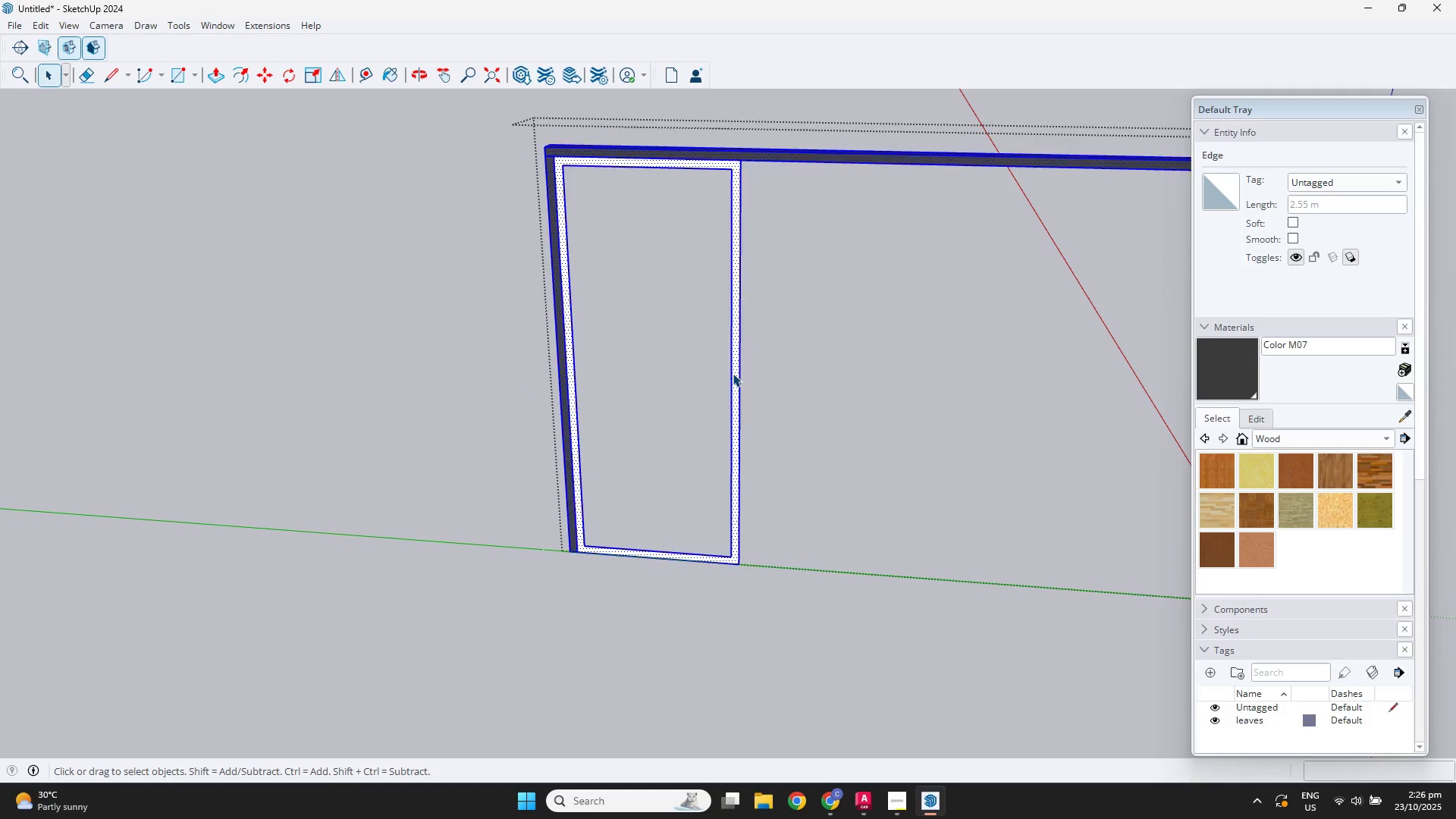 
triple_click([733, 373])
 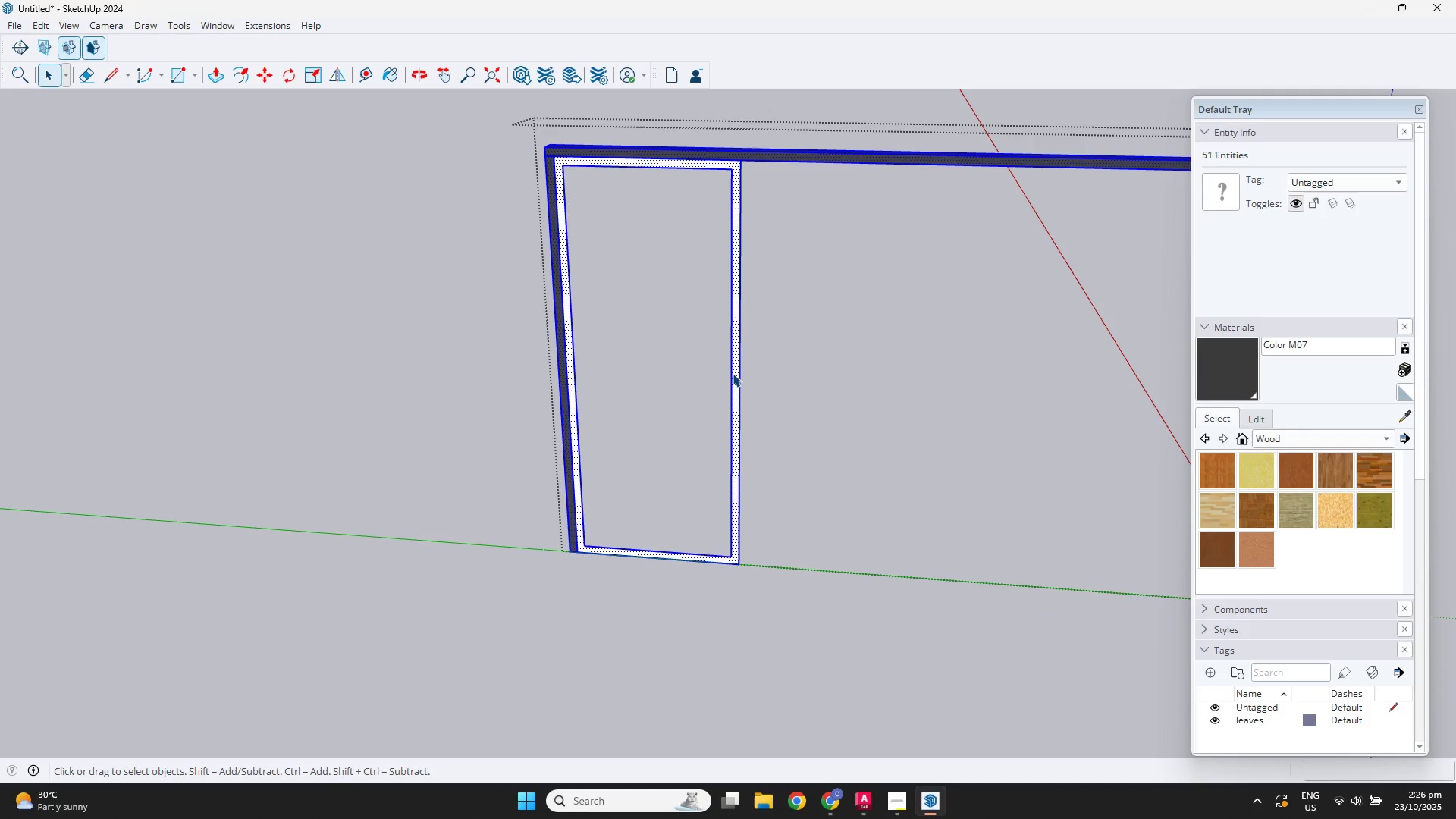 
key(Control+Z)
 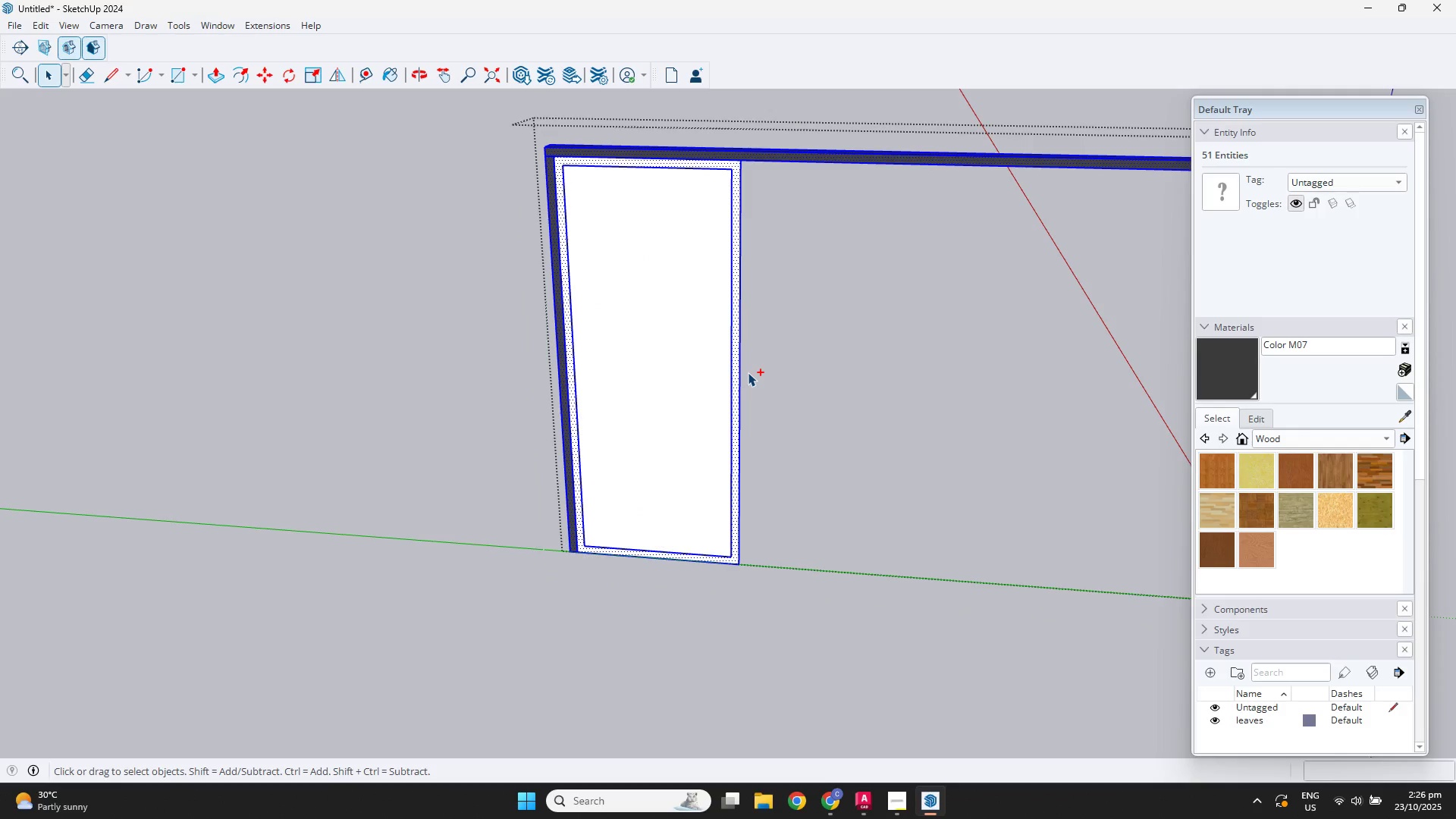 
key(Control+Z)
 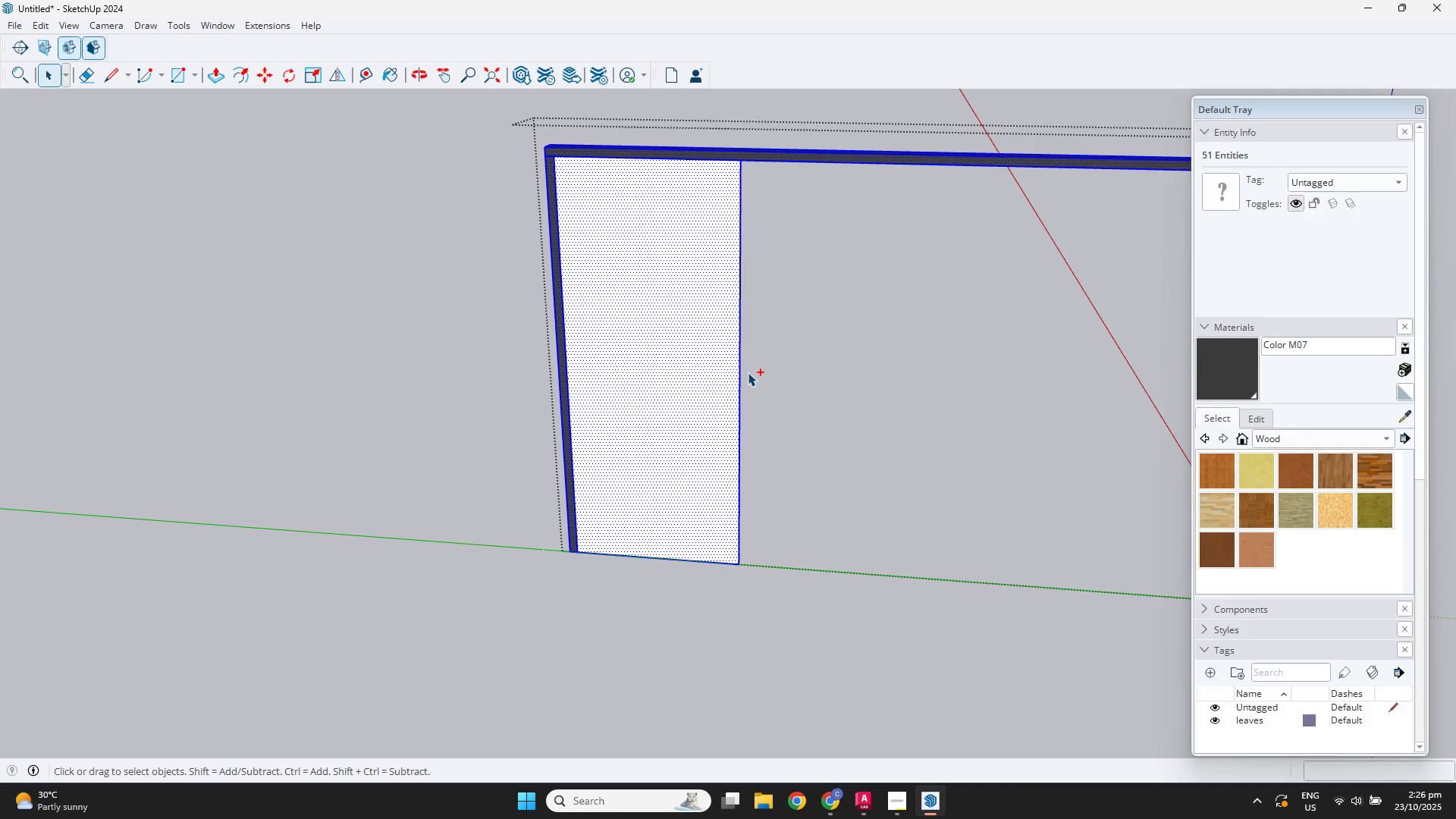 
key(Control+Z)
 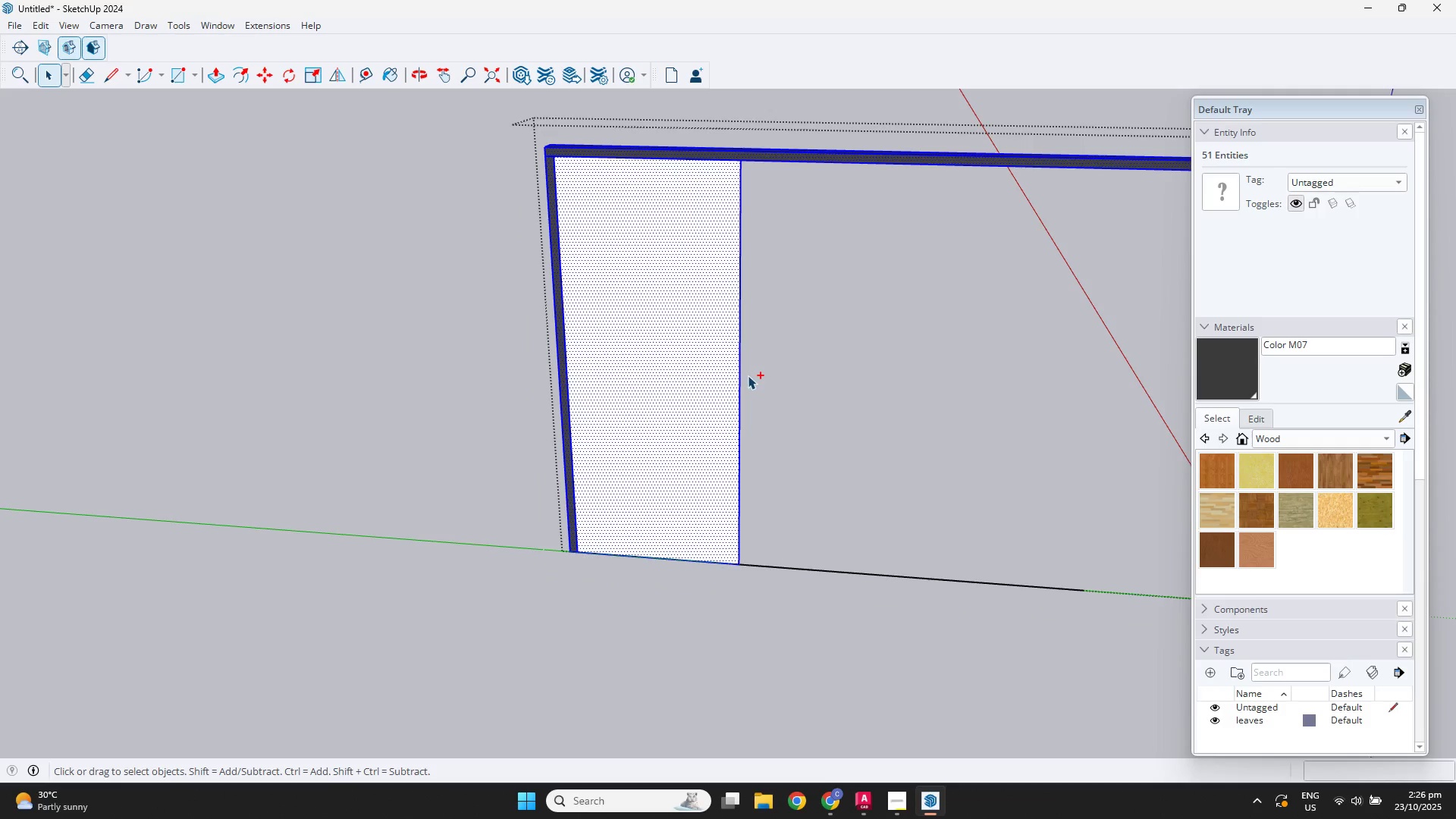 
key(Control+Z)
 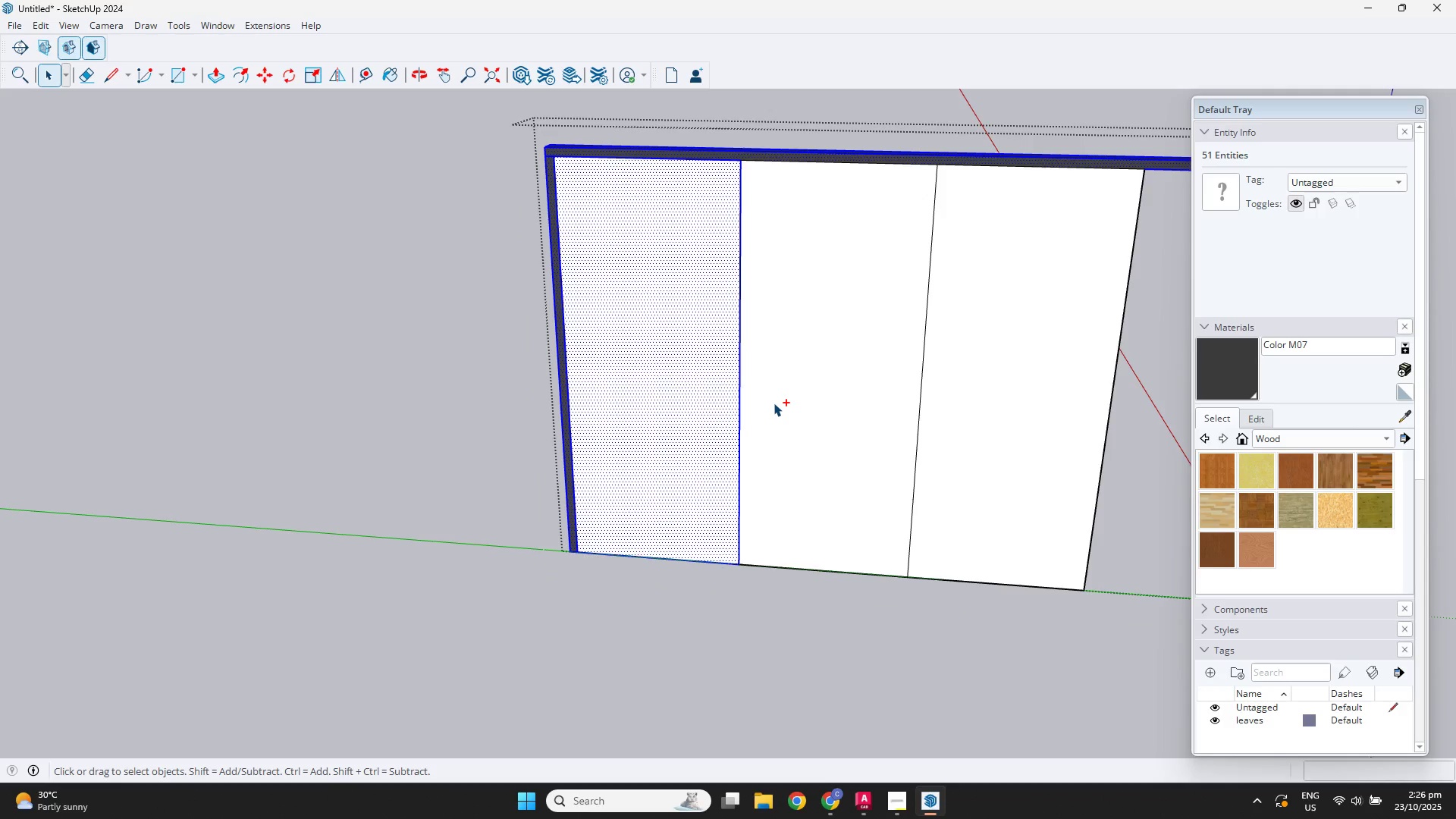 
key(Control+Z)
 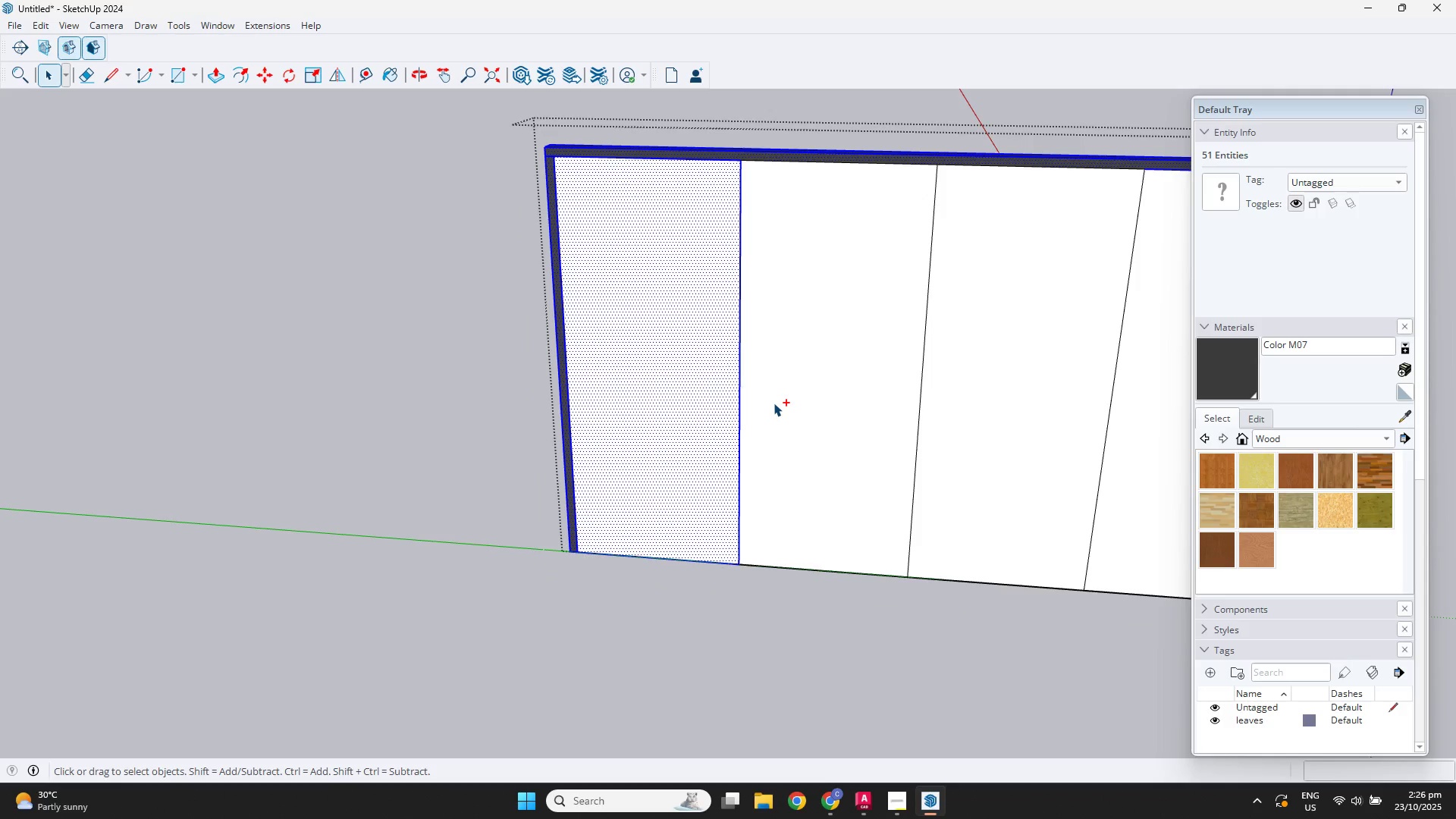 
key(Control+Z)
 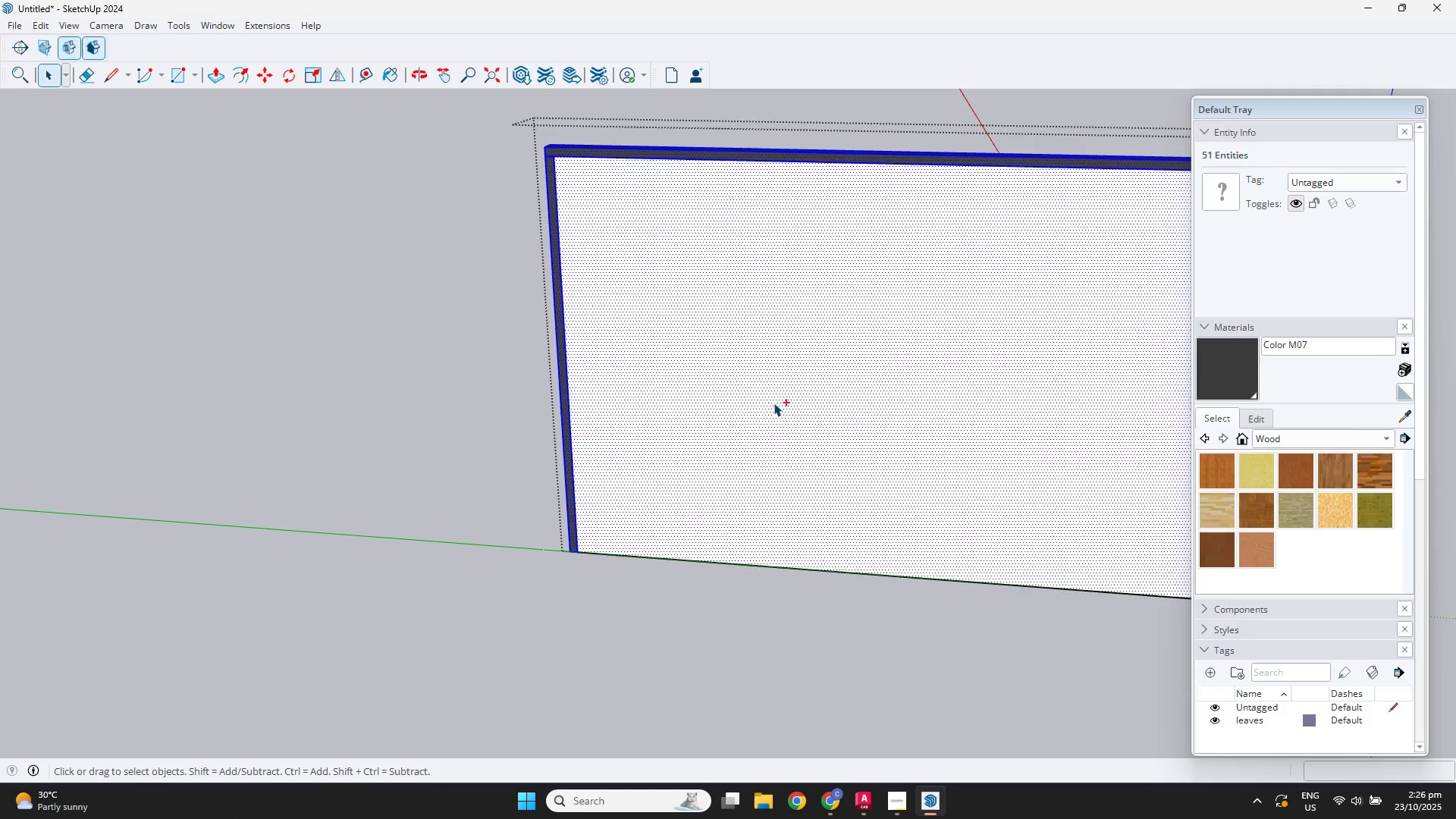 
key(Control+Z)
 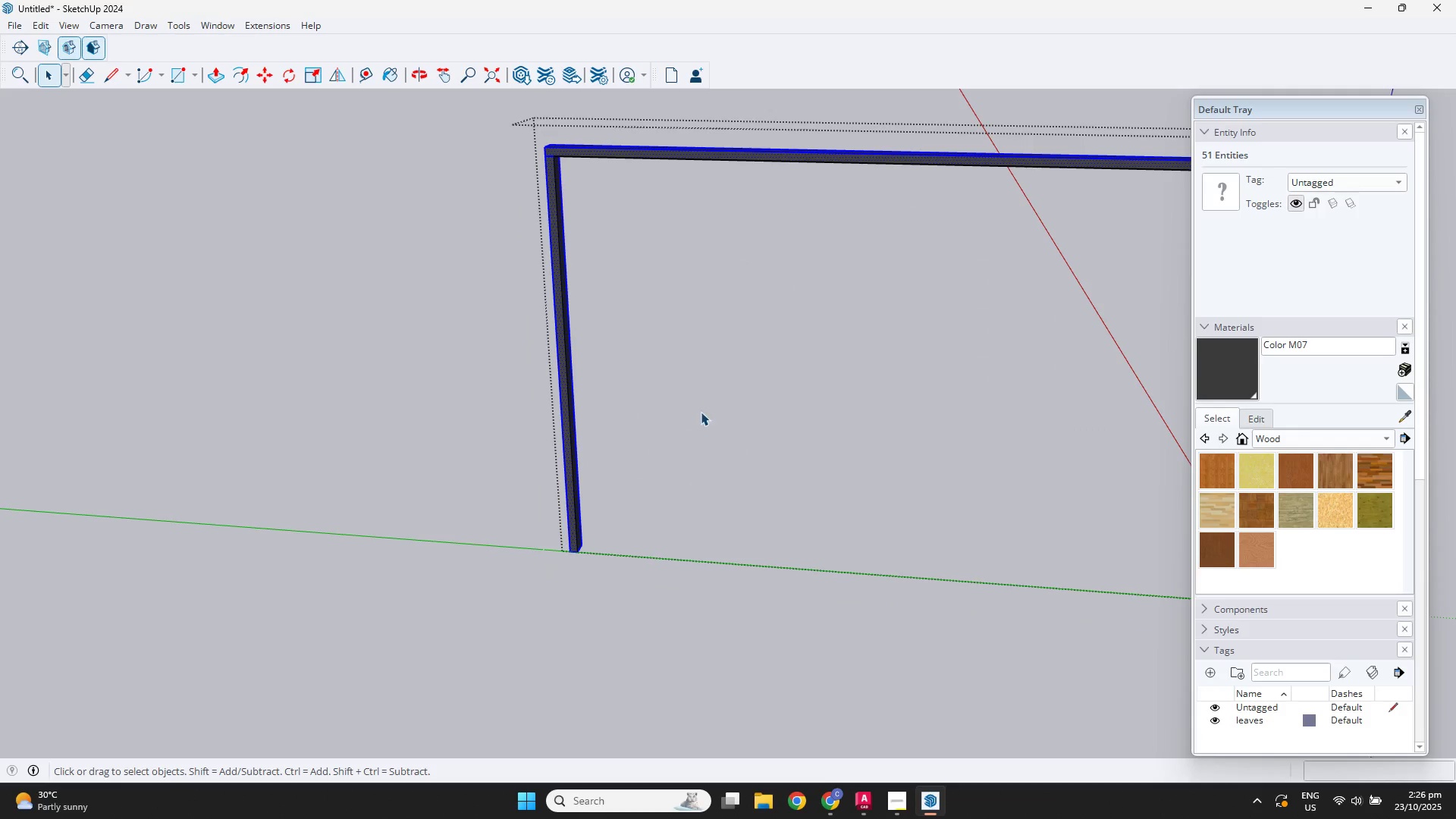 
key(Space)
 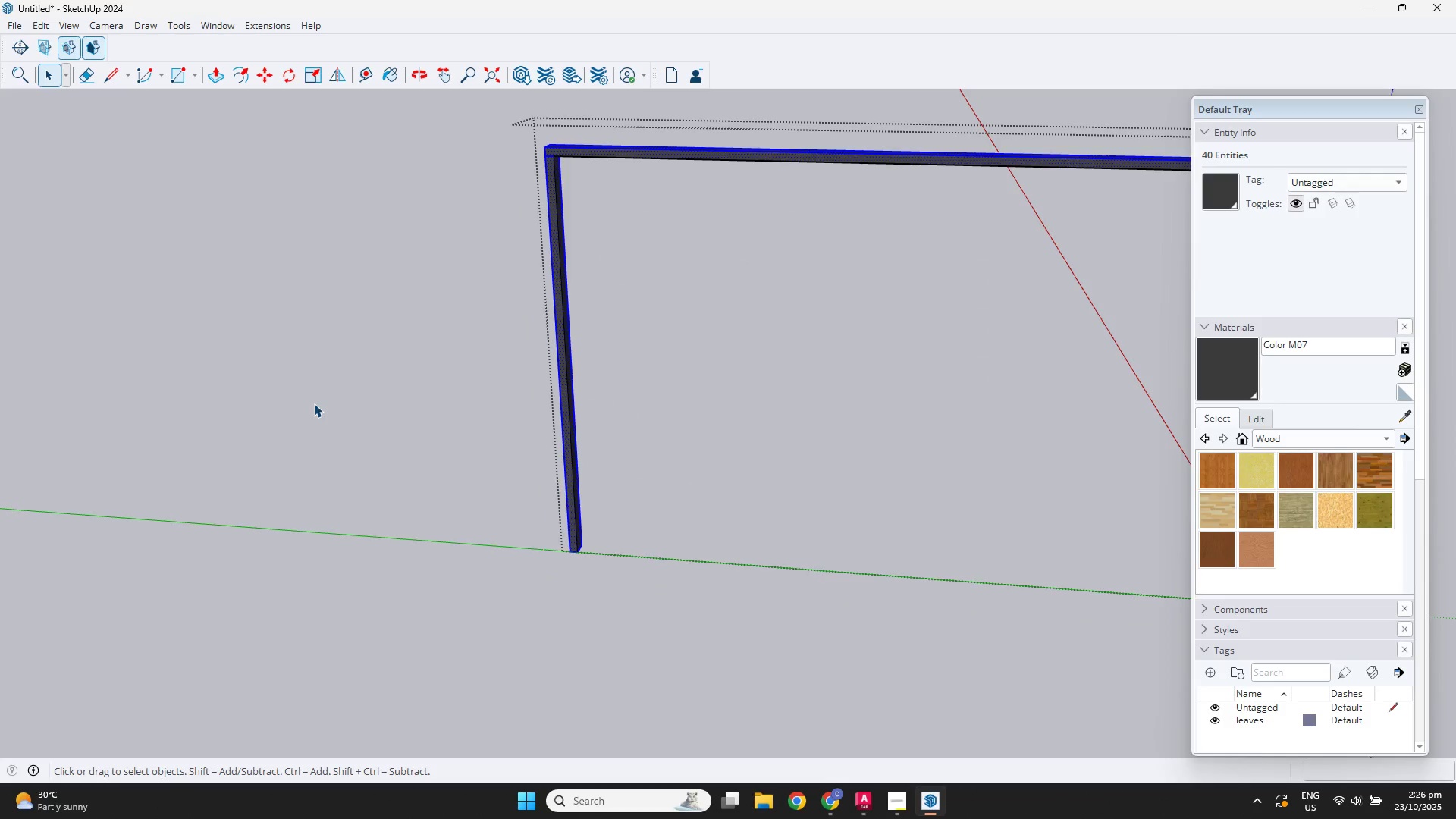 
left_click([314, 403])
 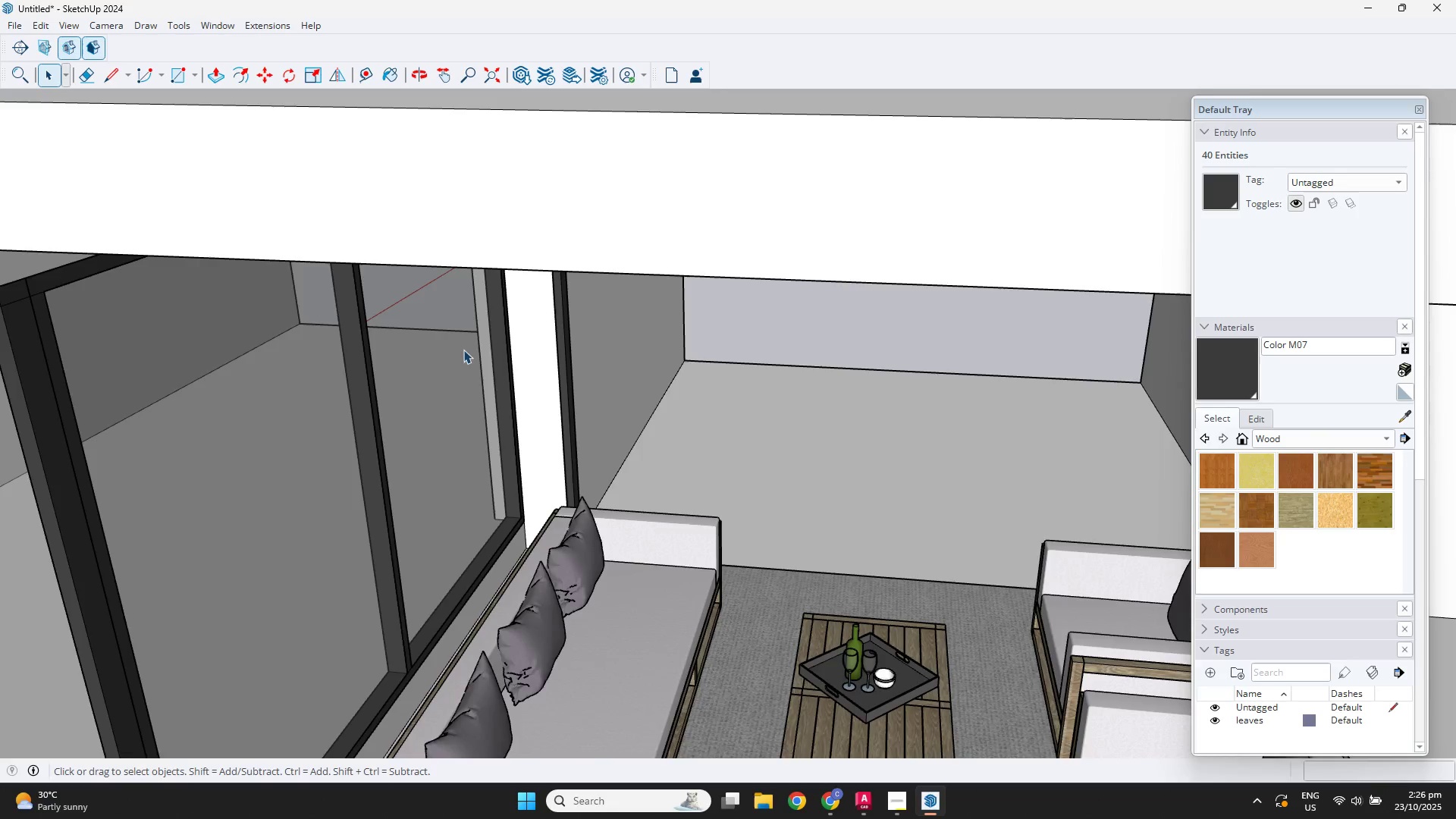 
scroll: coordinate [470, 343], scroll_direction: down, amount: 3.0
 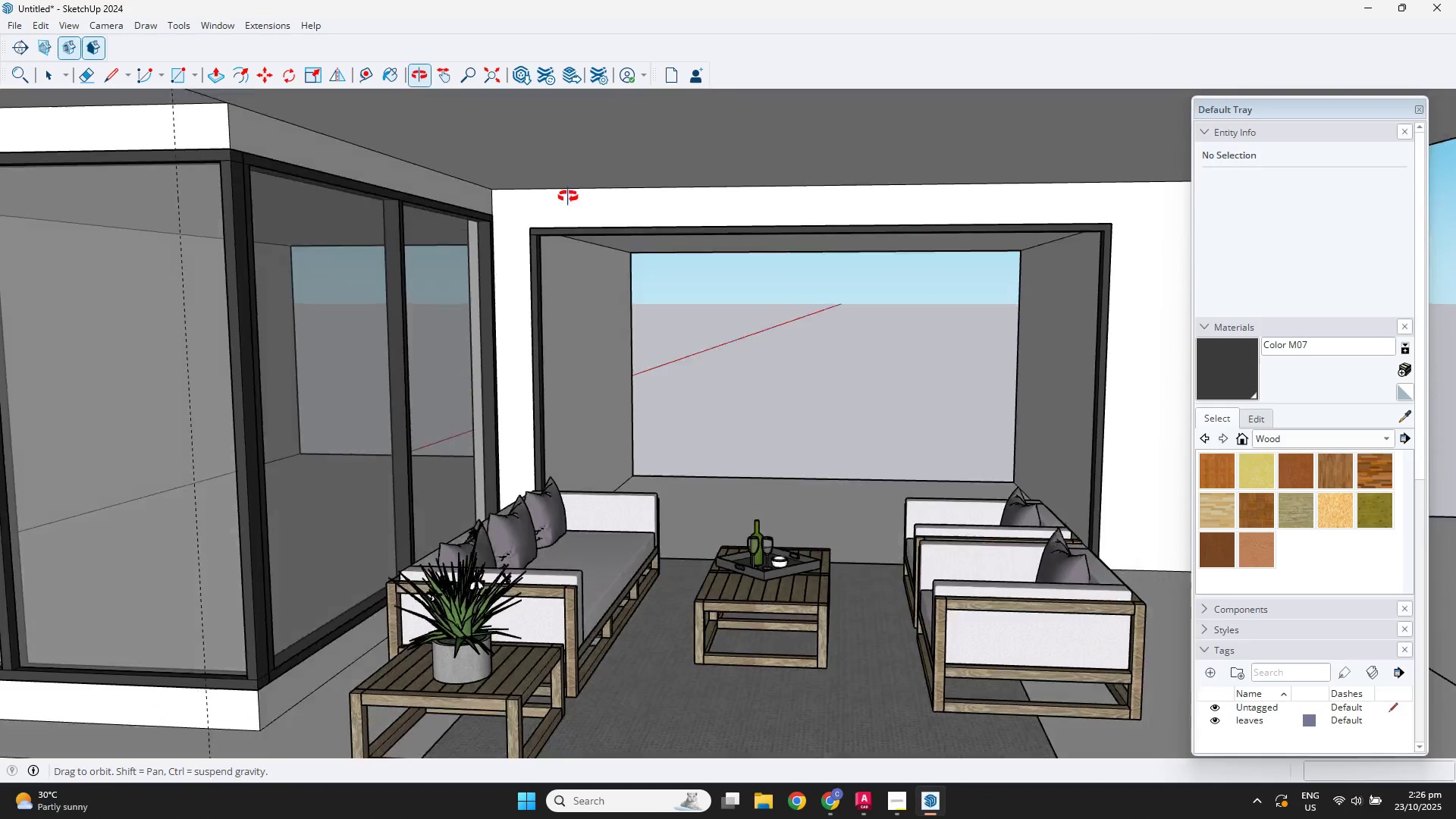 
scroll: coordinate [550, 212], scroll_direction: up, amount: 3.0
 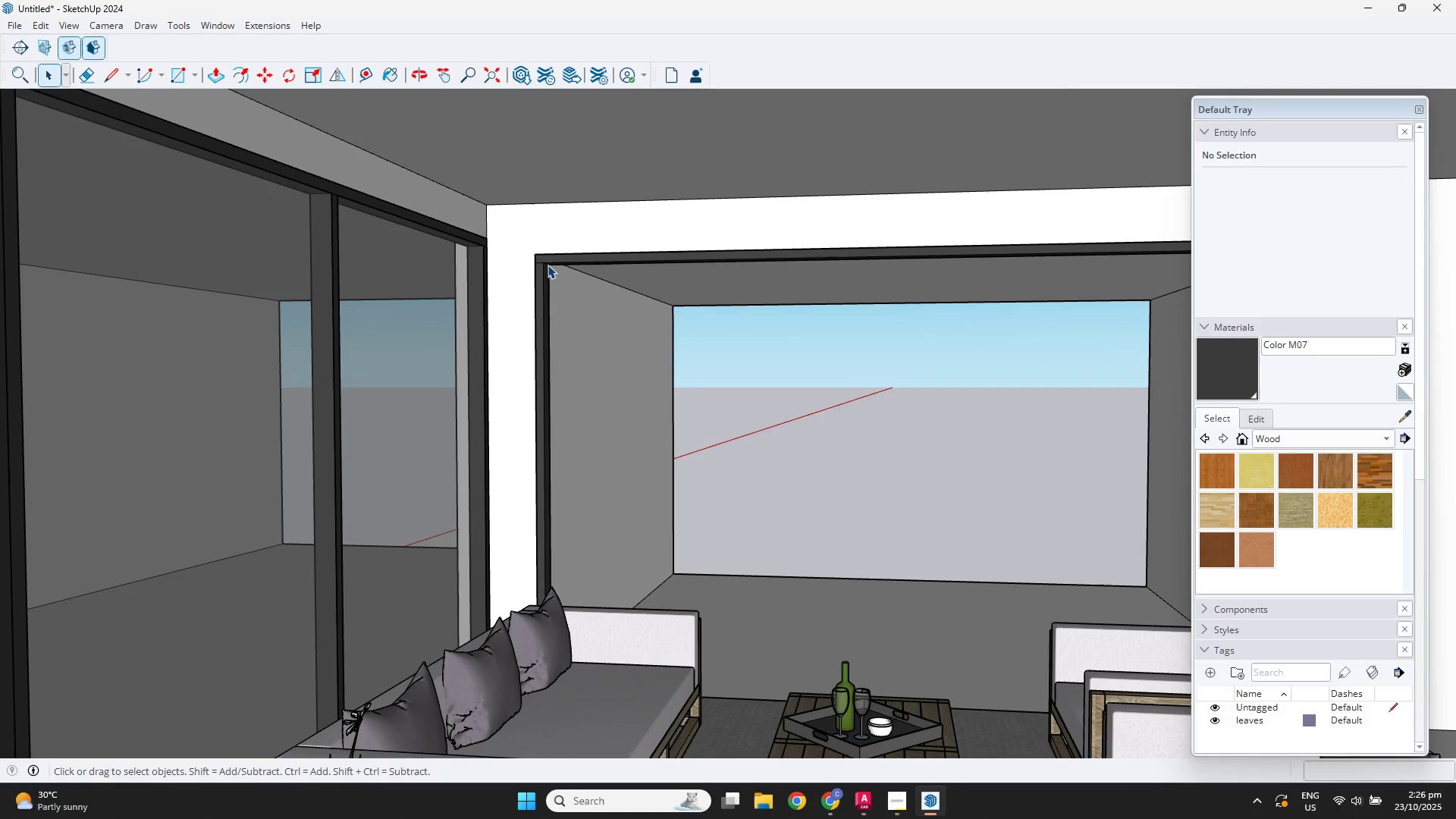 
key(R)
 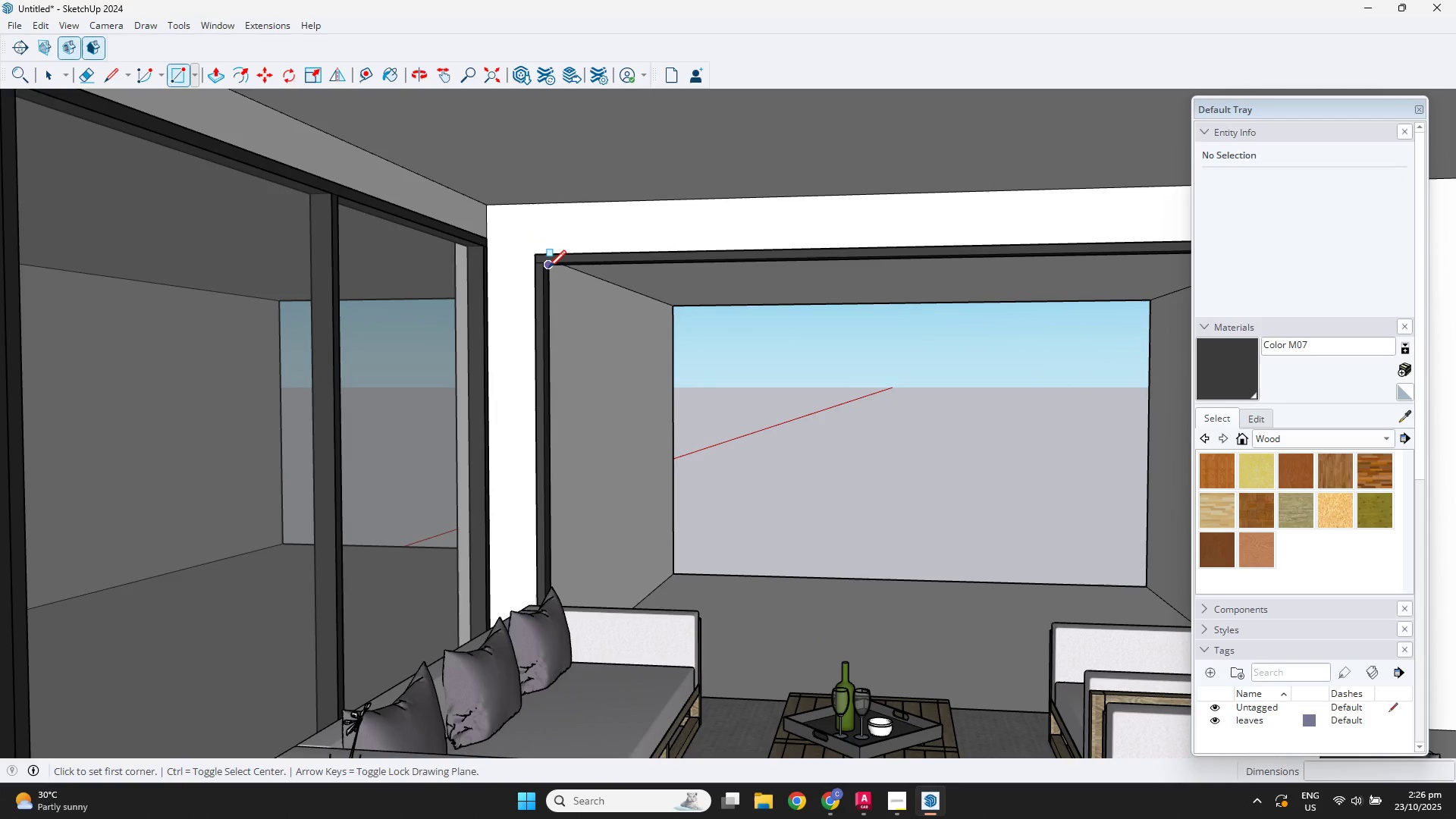 
left_click([548, 268])
 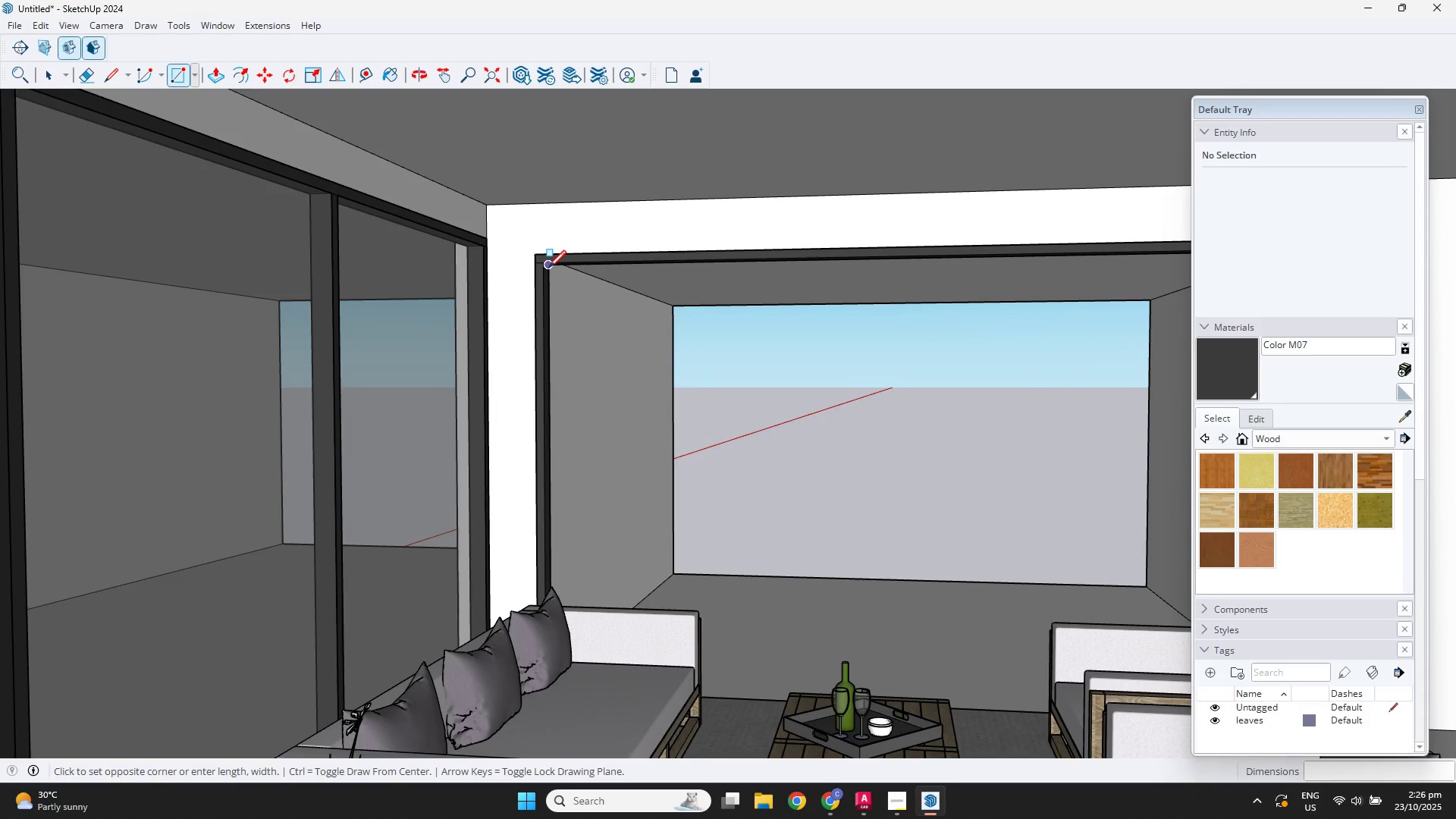 
key(R)
 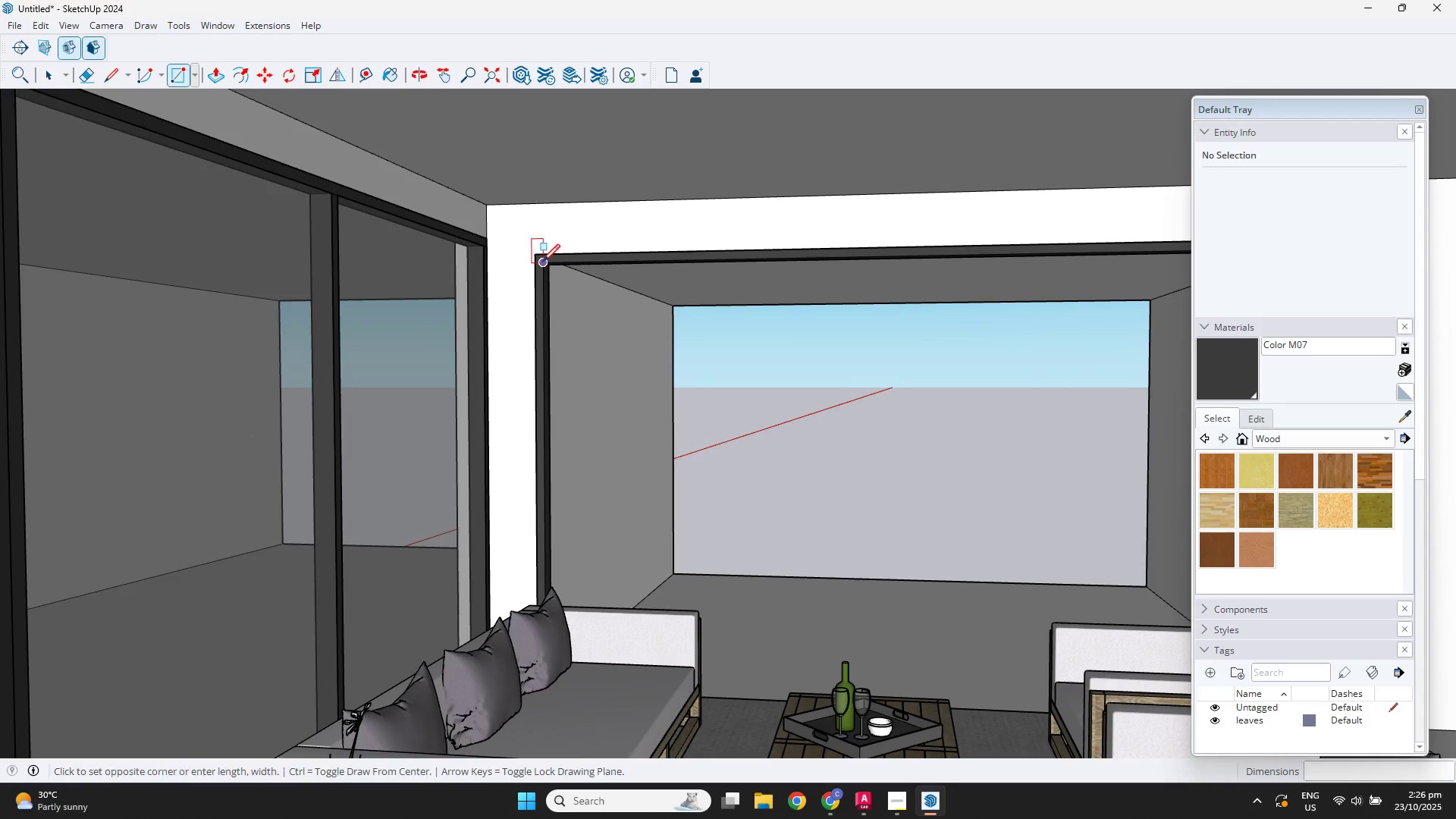 
scroll: coordinate [780, 554], scroll_direction: down, amount: 2.0
 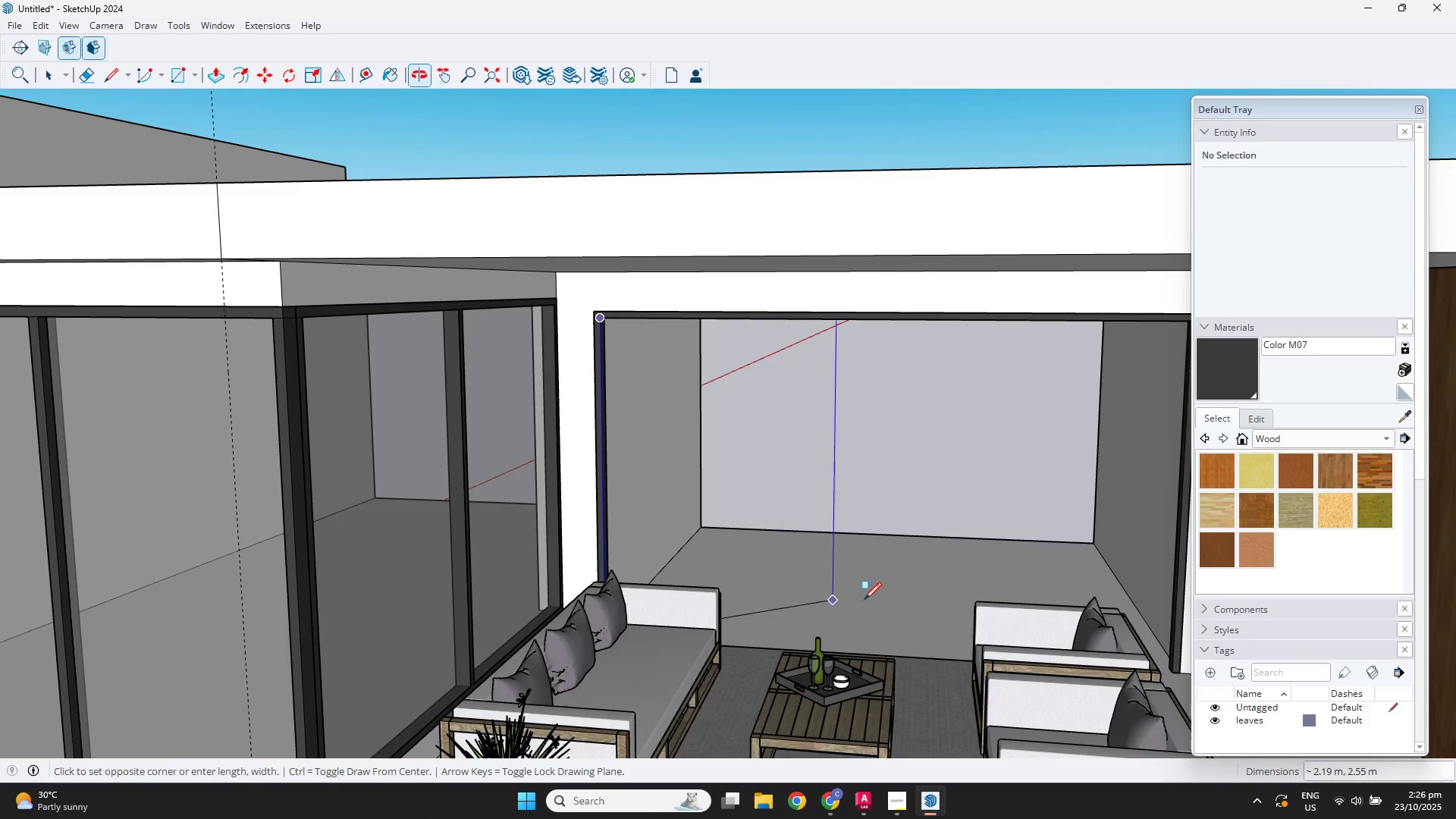 
hold_key(key=ShiftLeft, duration=0.38)
 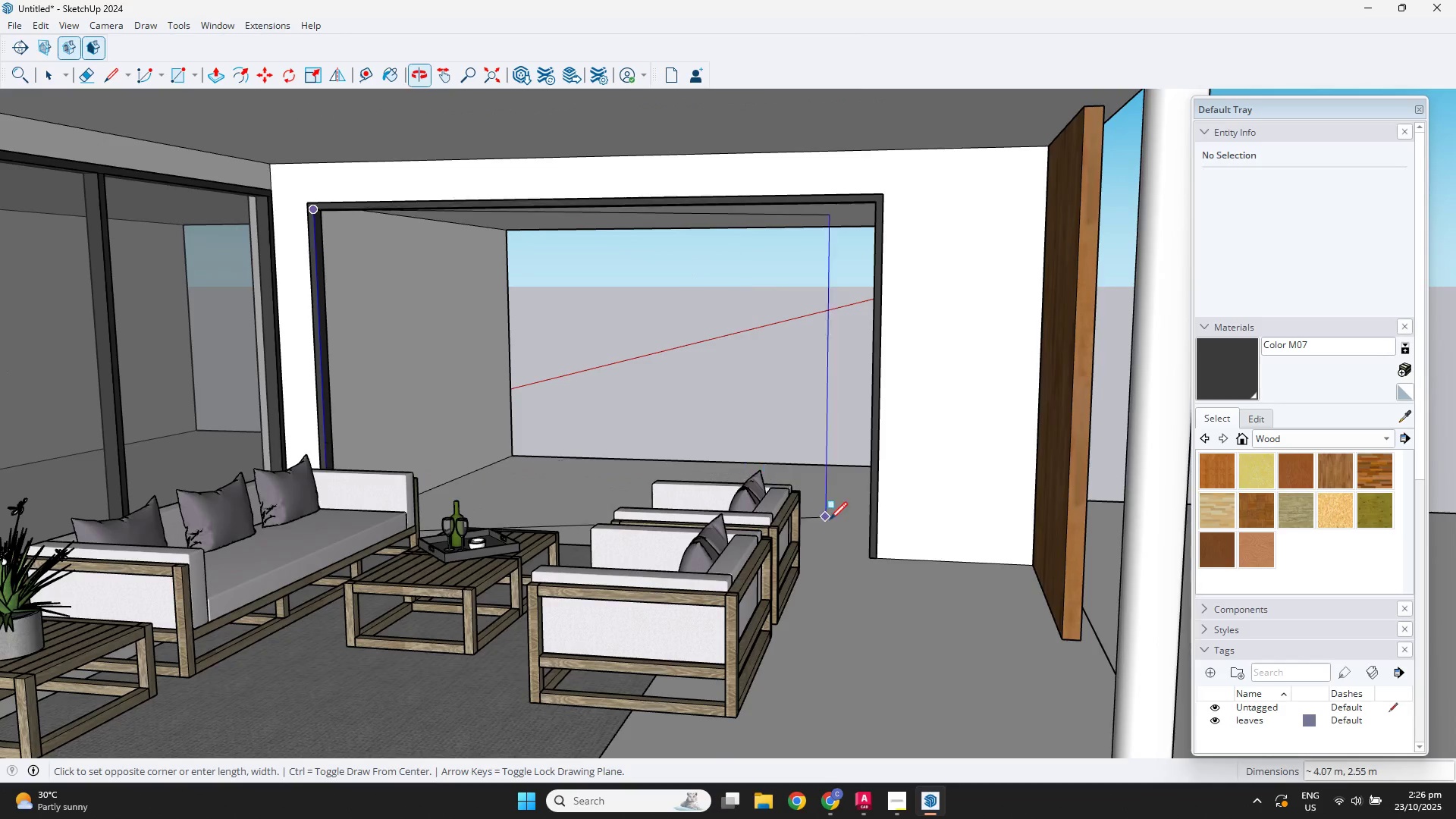 
scroll: coordinate [830, 544], scroll_direction: up, amount: 4.0
 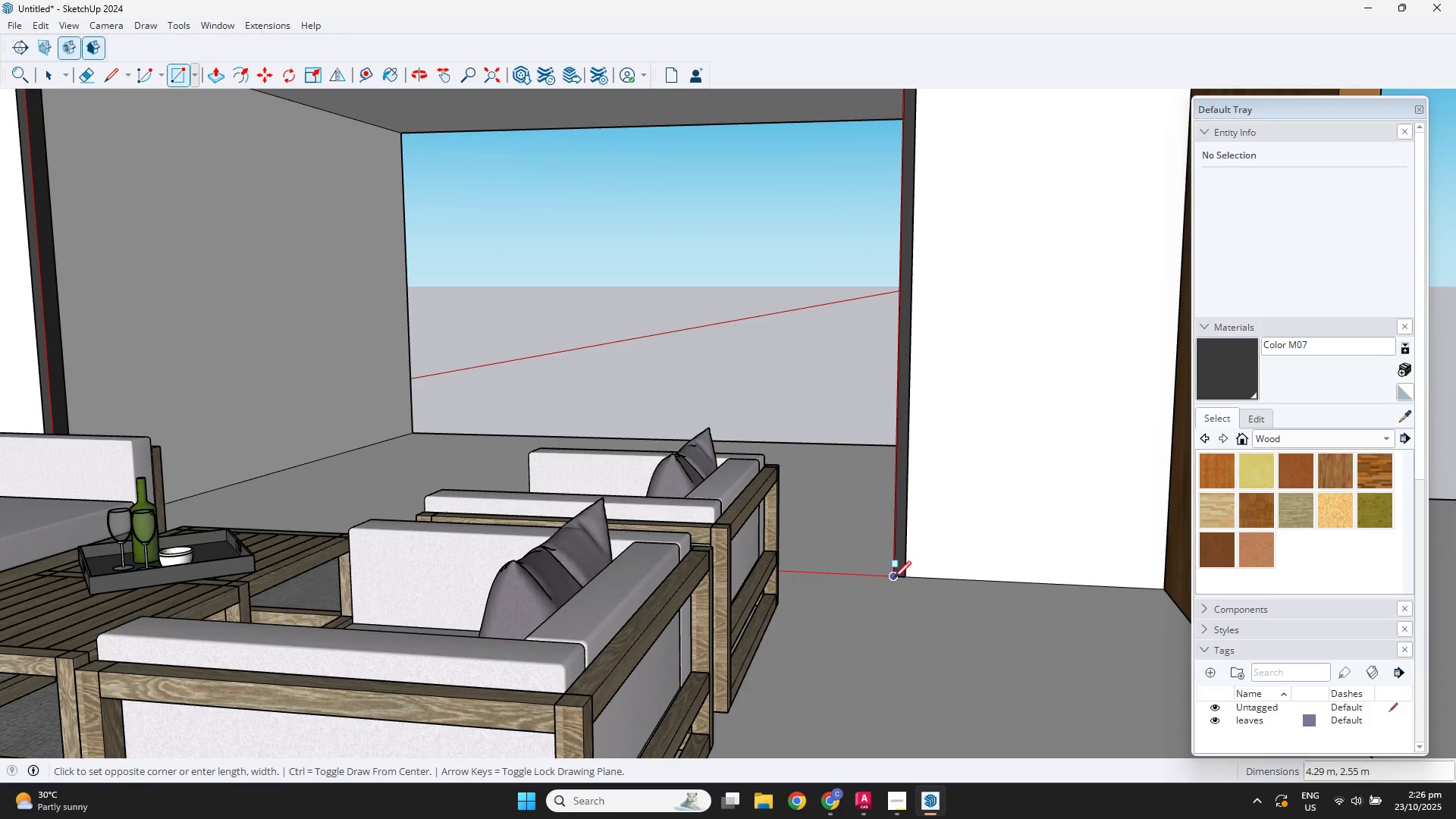 
left_click([893, 579])
 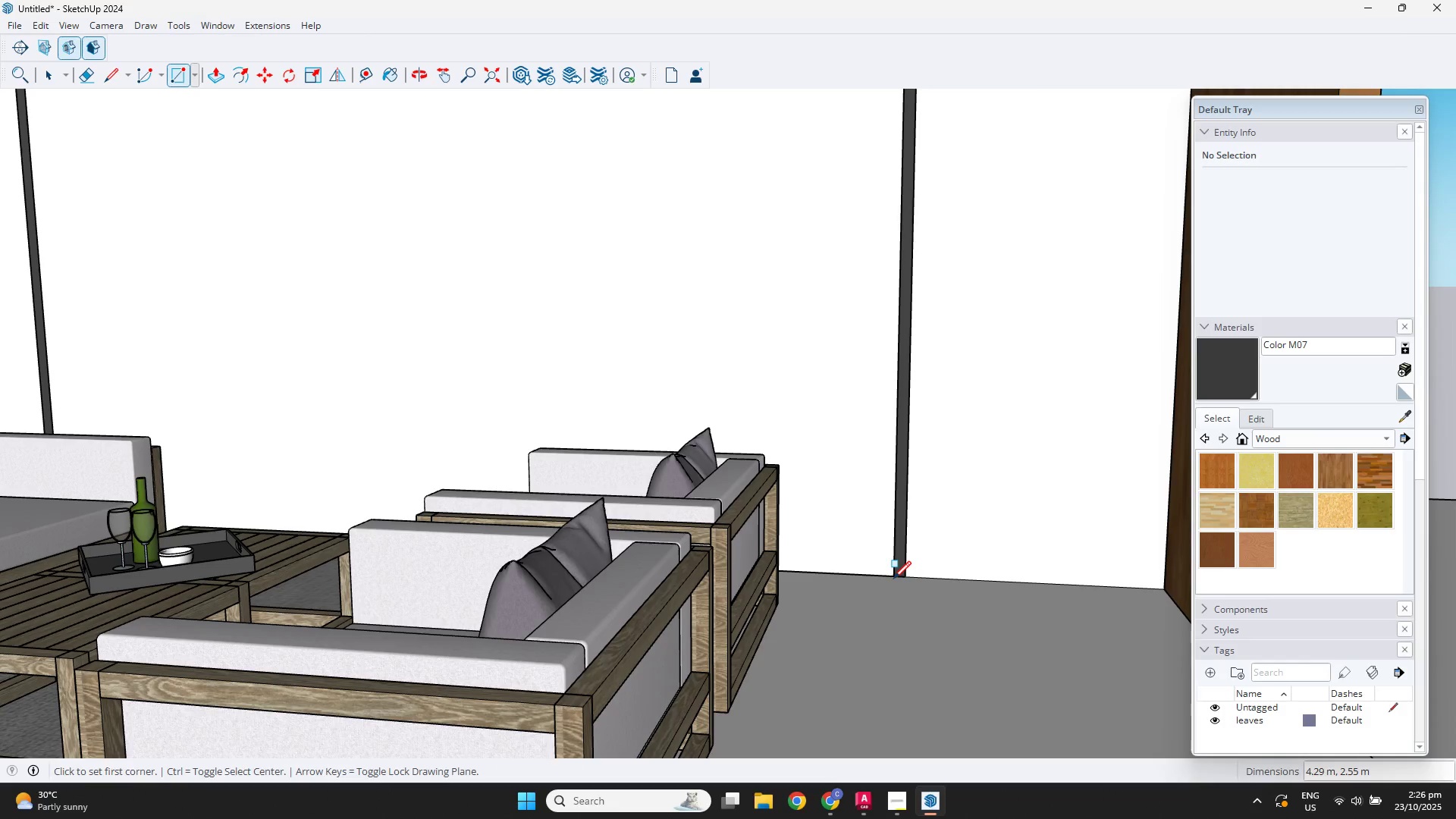 
key(Space)
 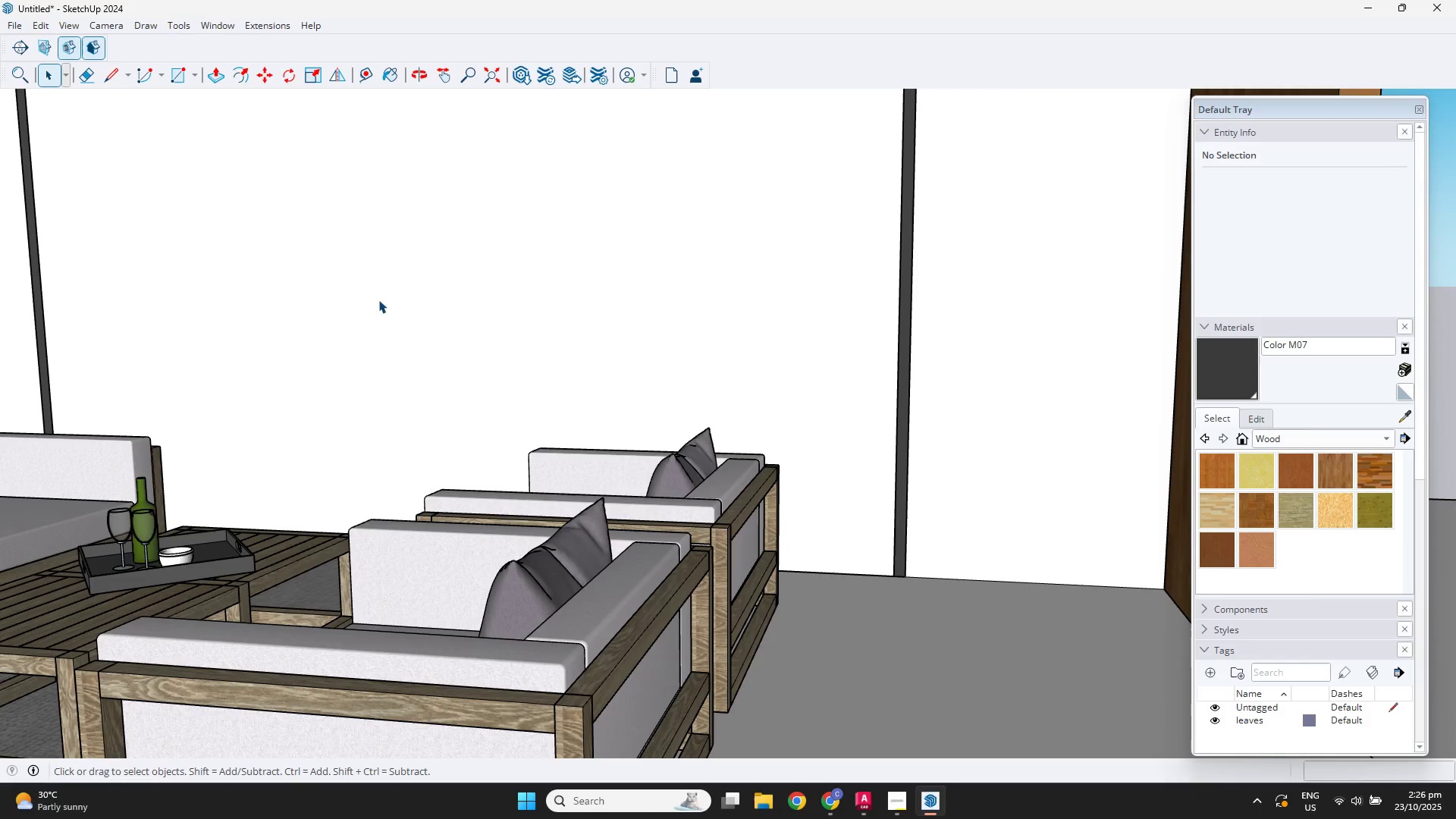 
double_click([378, 300])
 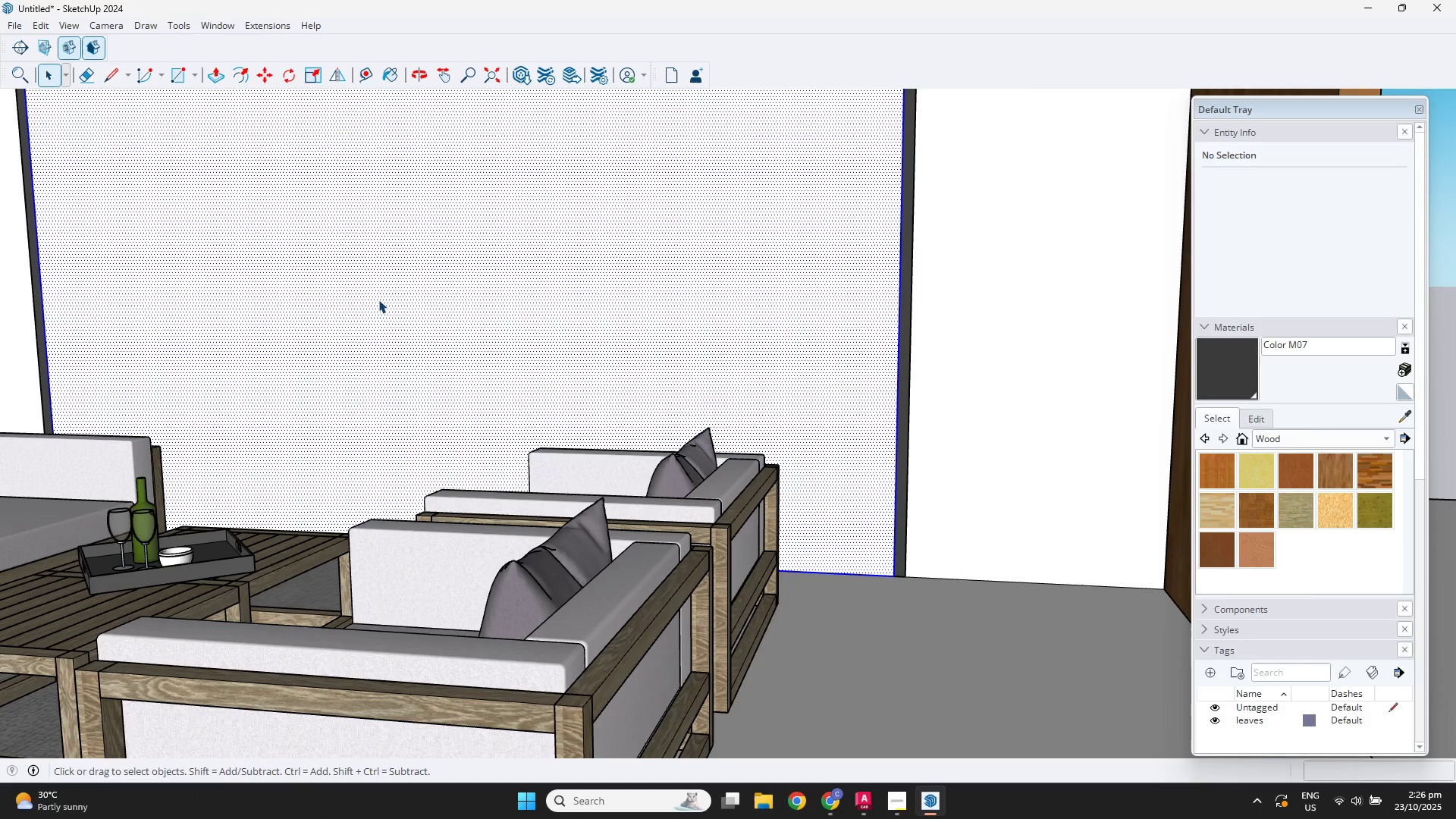 
triple_click([378, 300])
 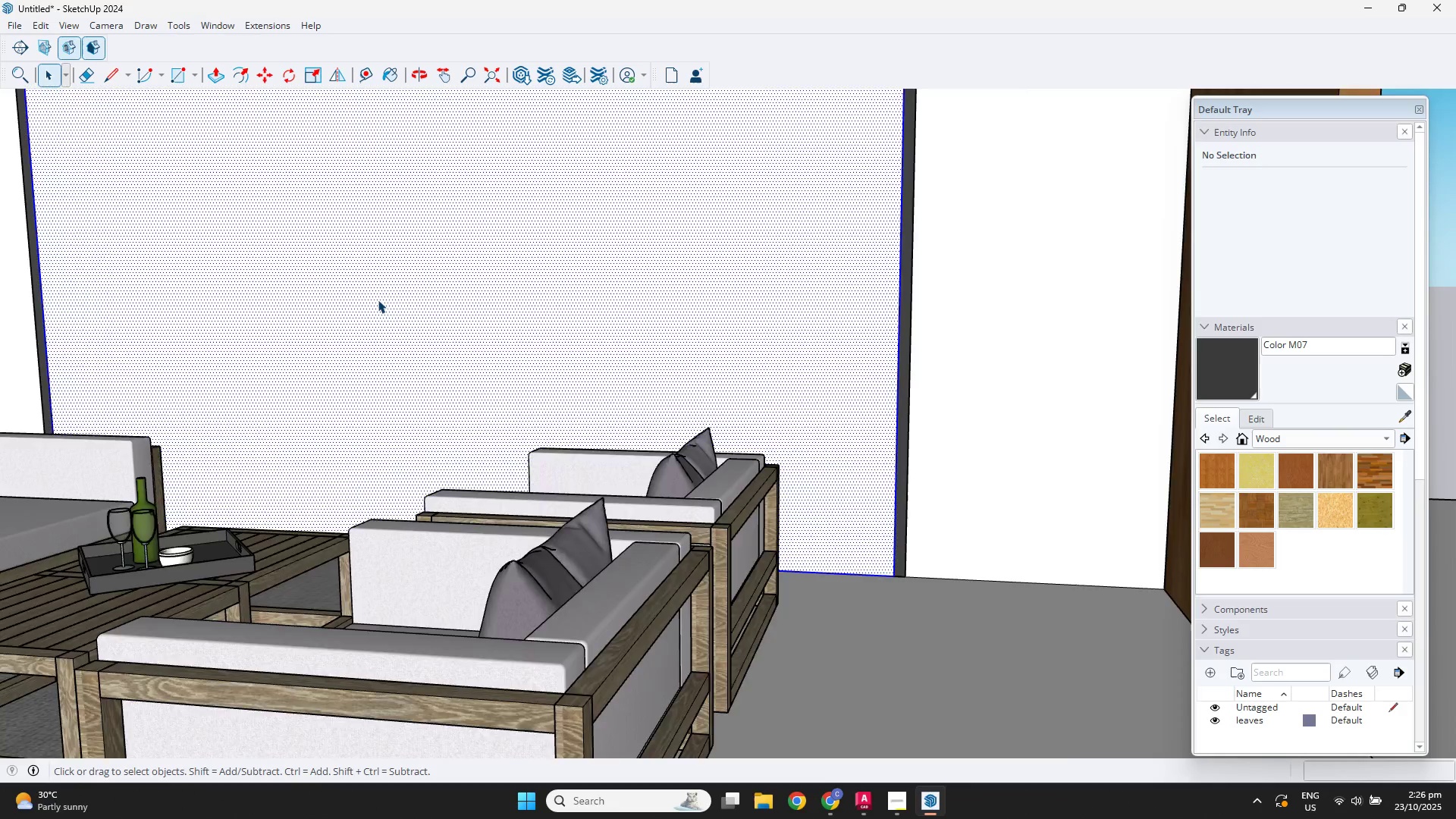 
scroll: coordinate [378, 300], scroll_direction: down, amount: 3.0
 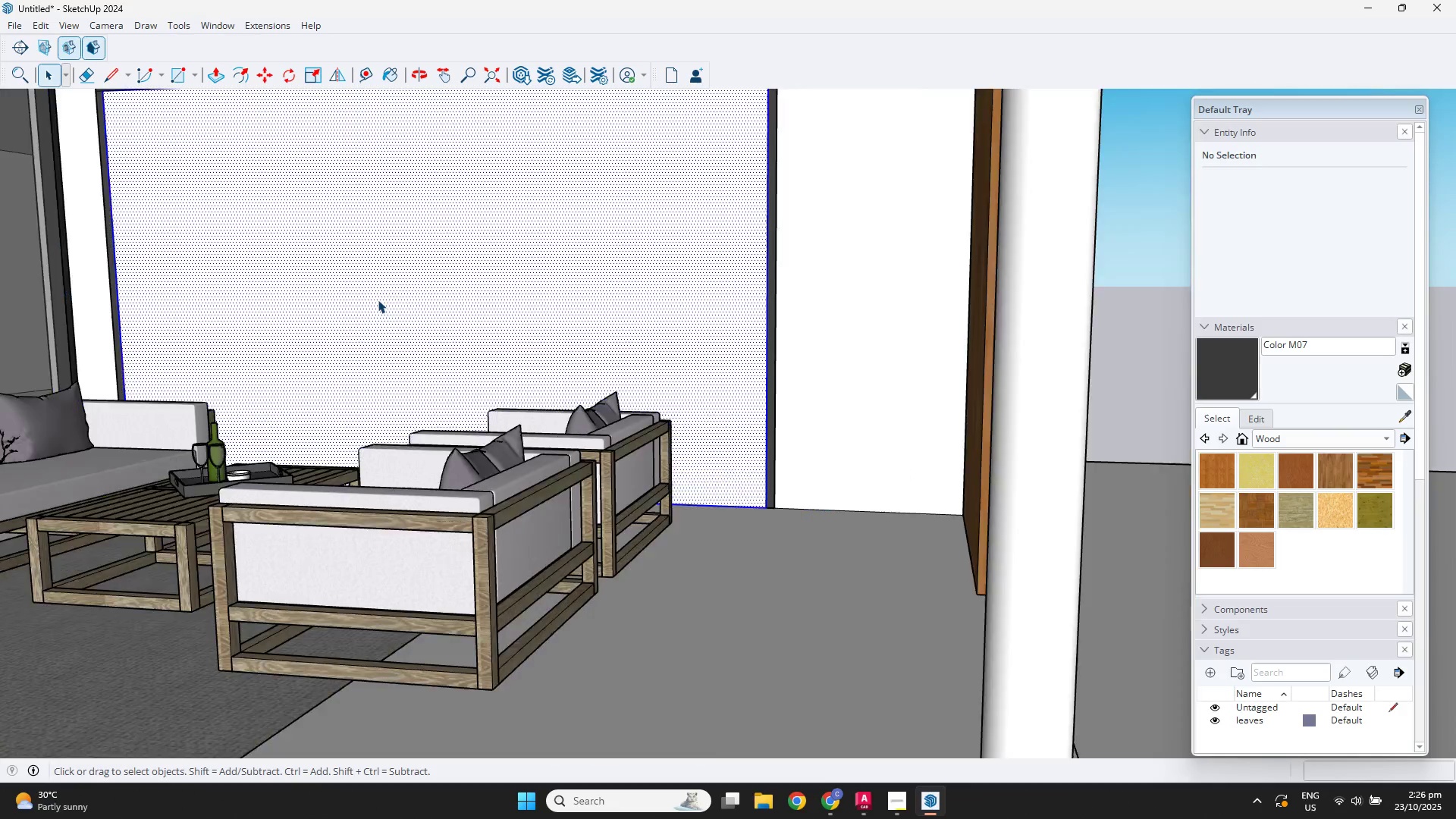 
hold_key(key=ShiftLeft, duration=0.42)
 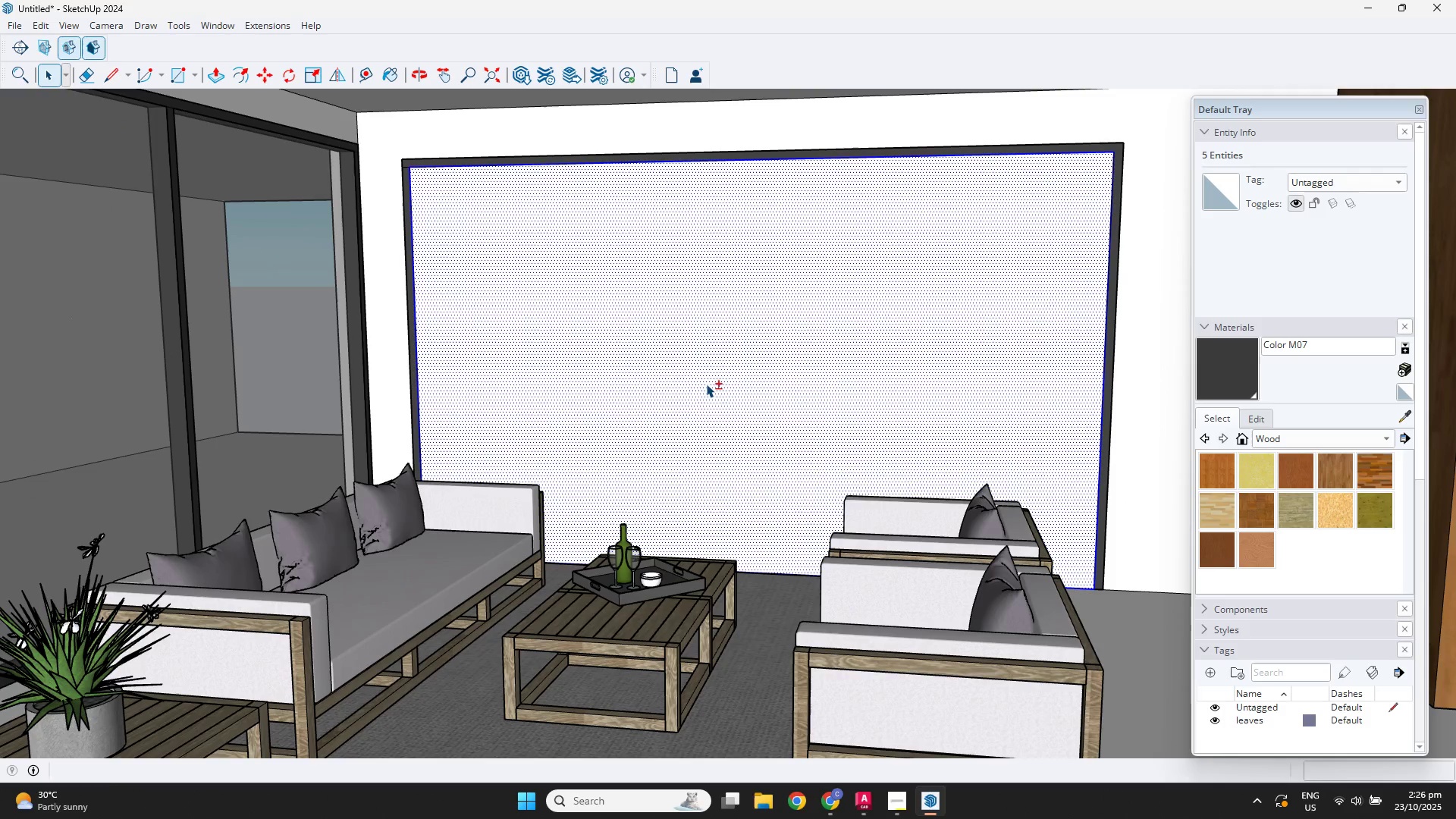 
key(F3)
 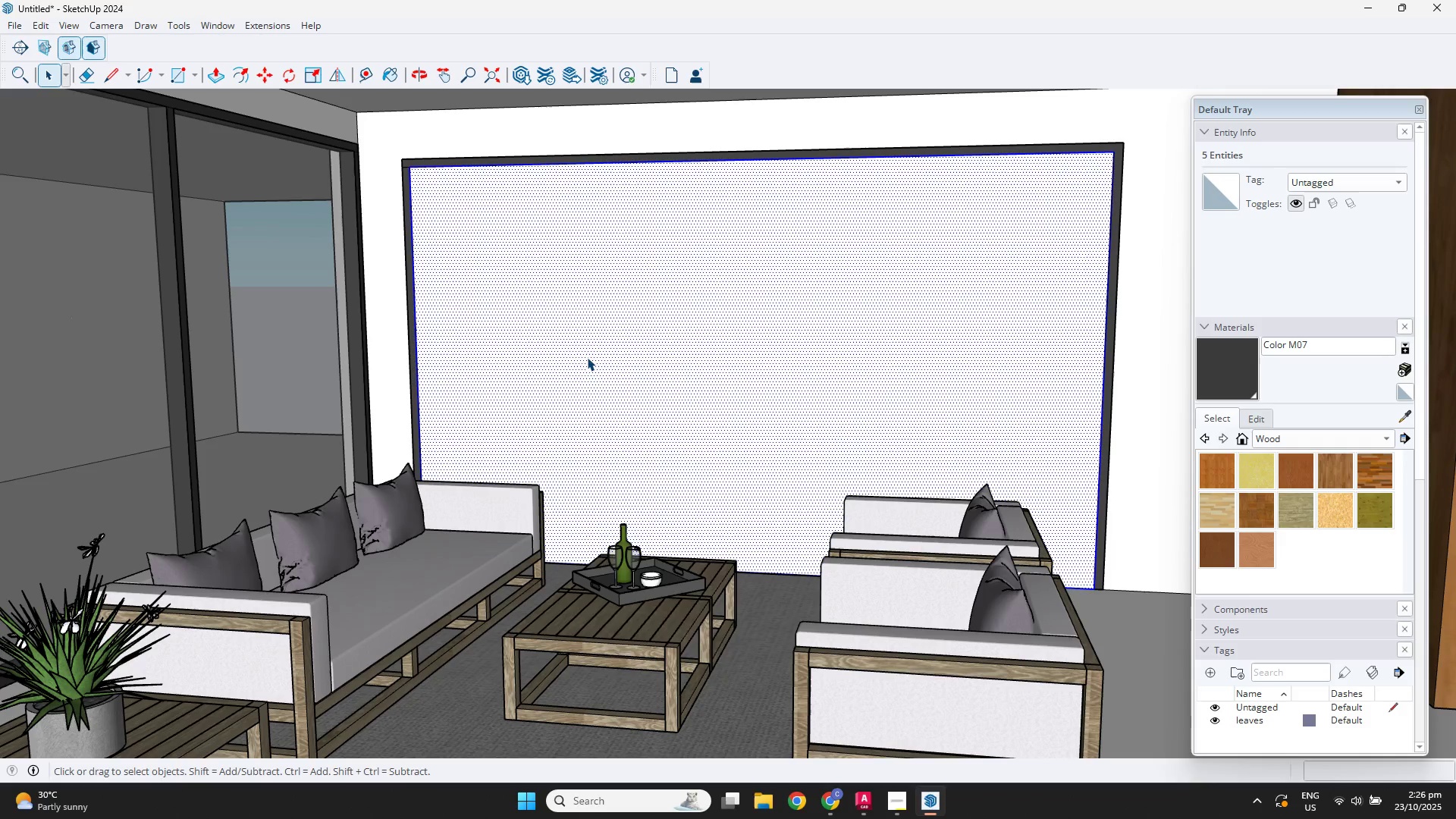 
right_click([587, 357])
 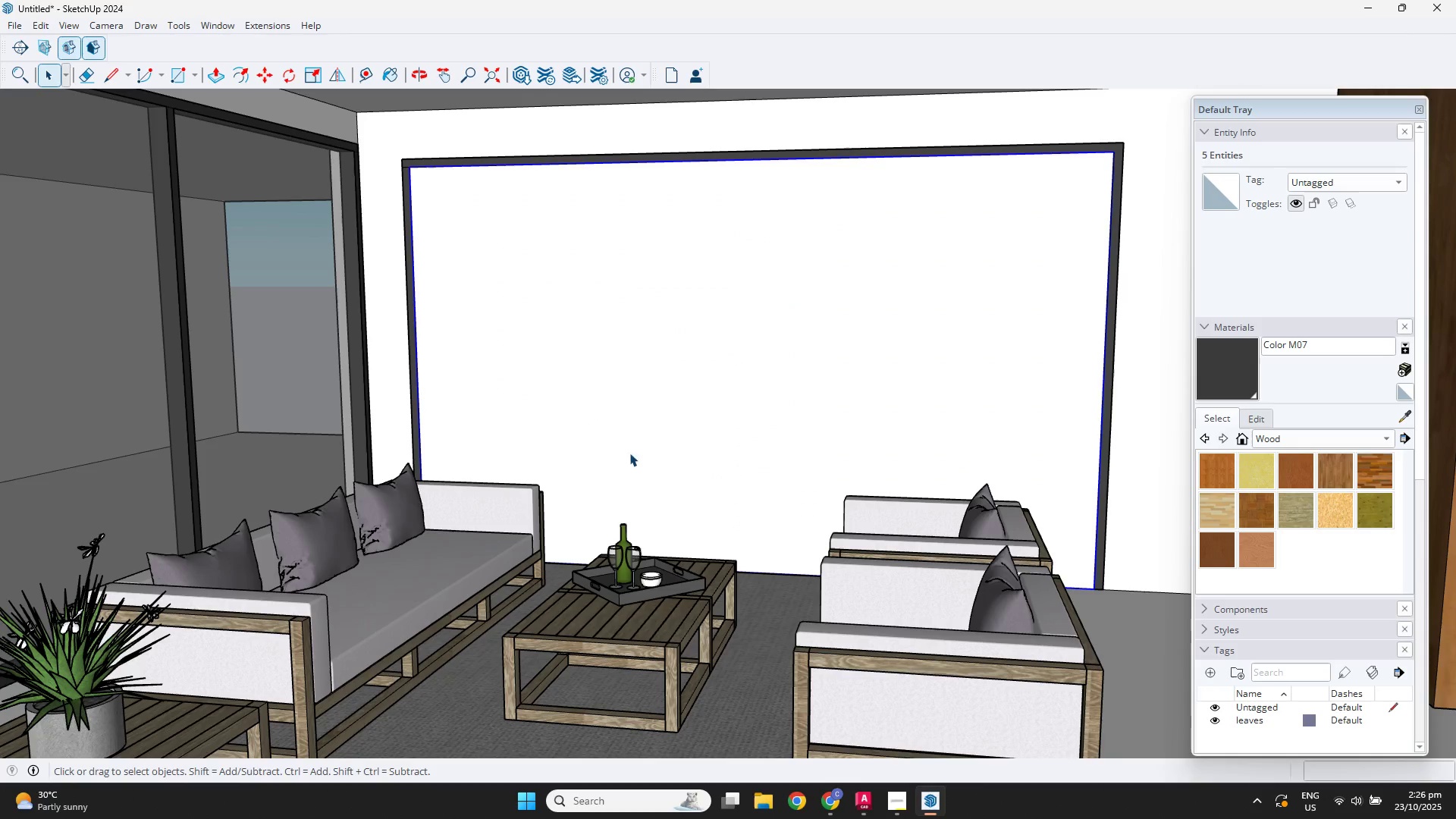 
double_click([435, 269])
 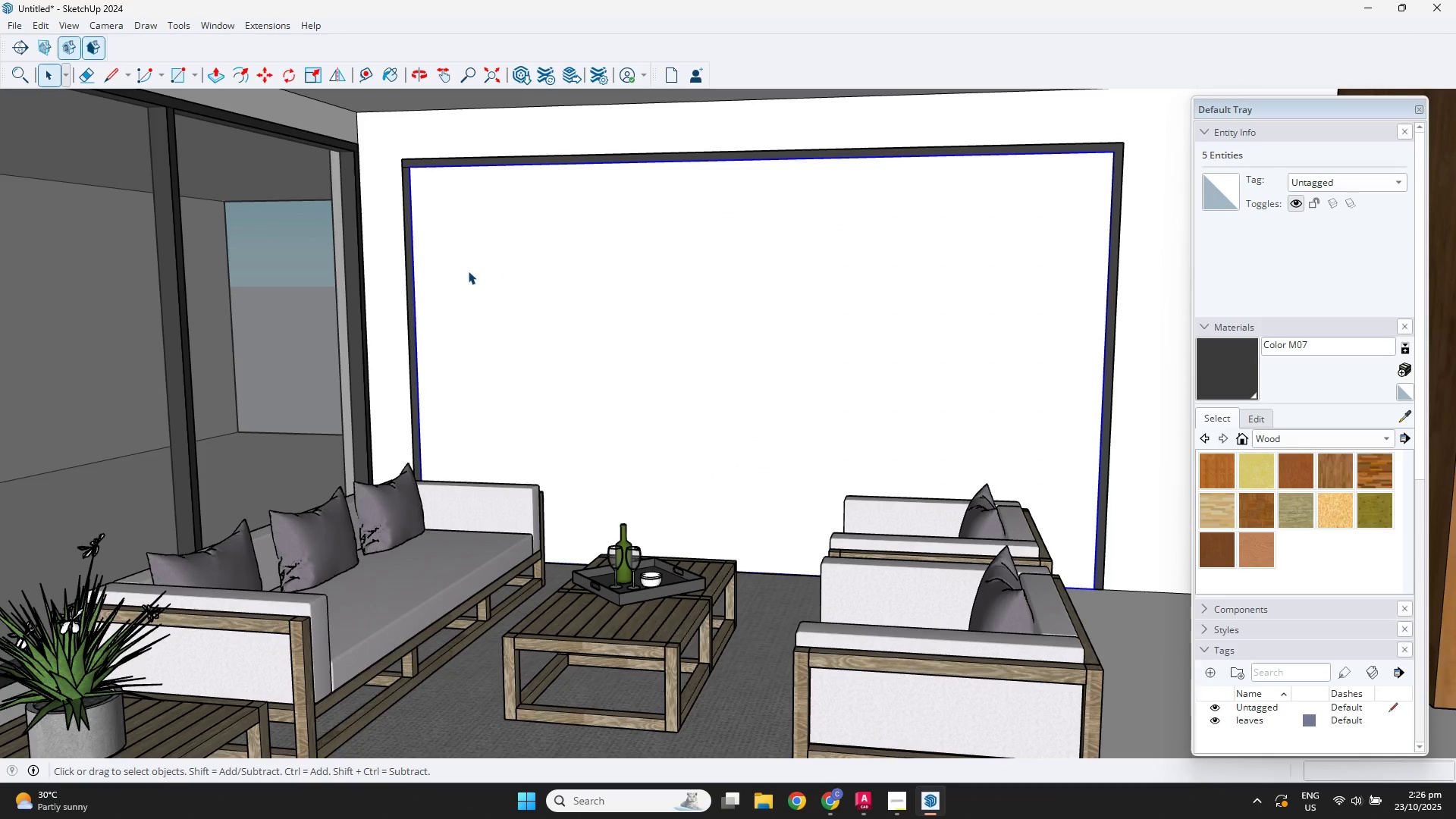 
triple_click([468, 271])
 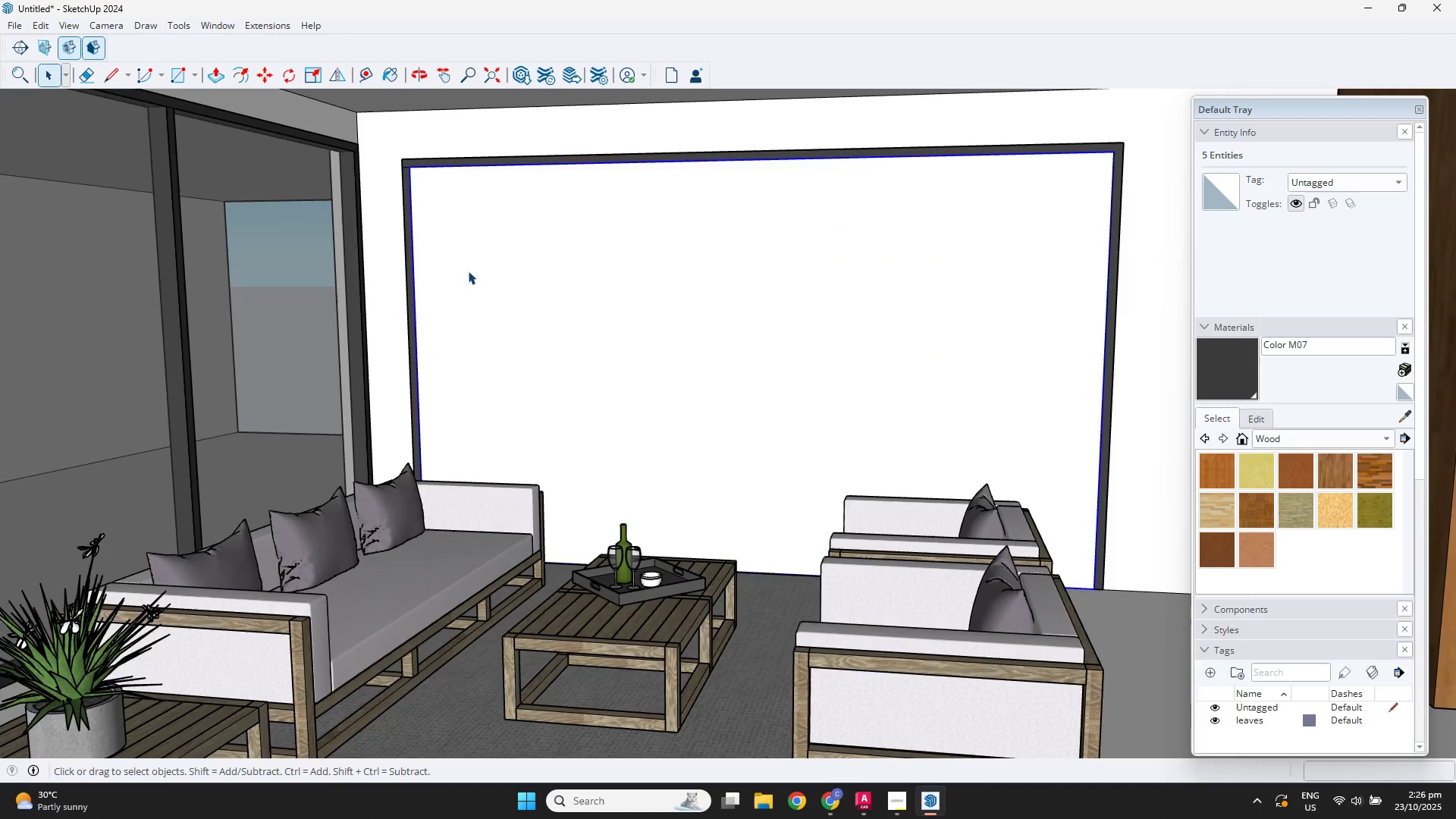 
triple_click([468, 271])
 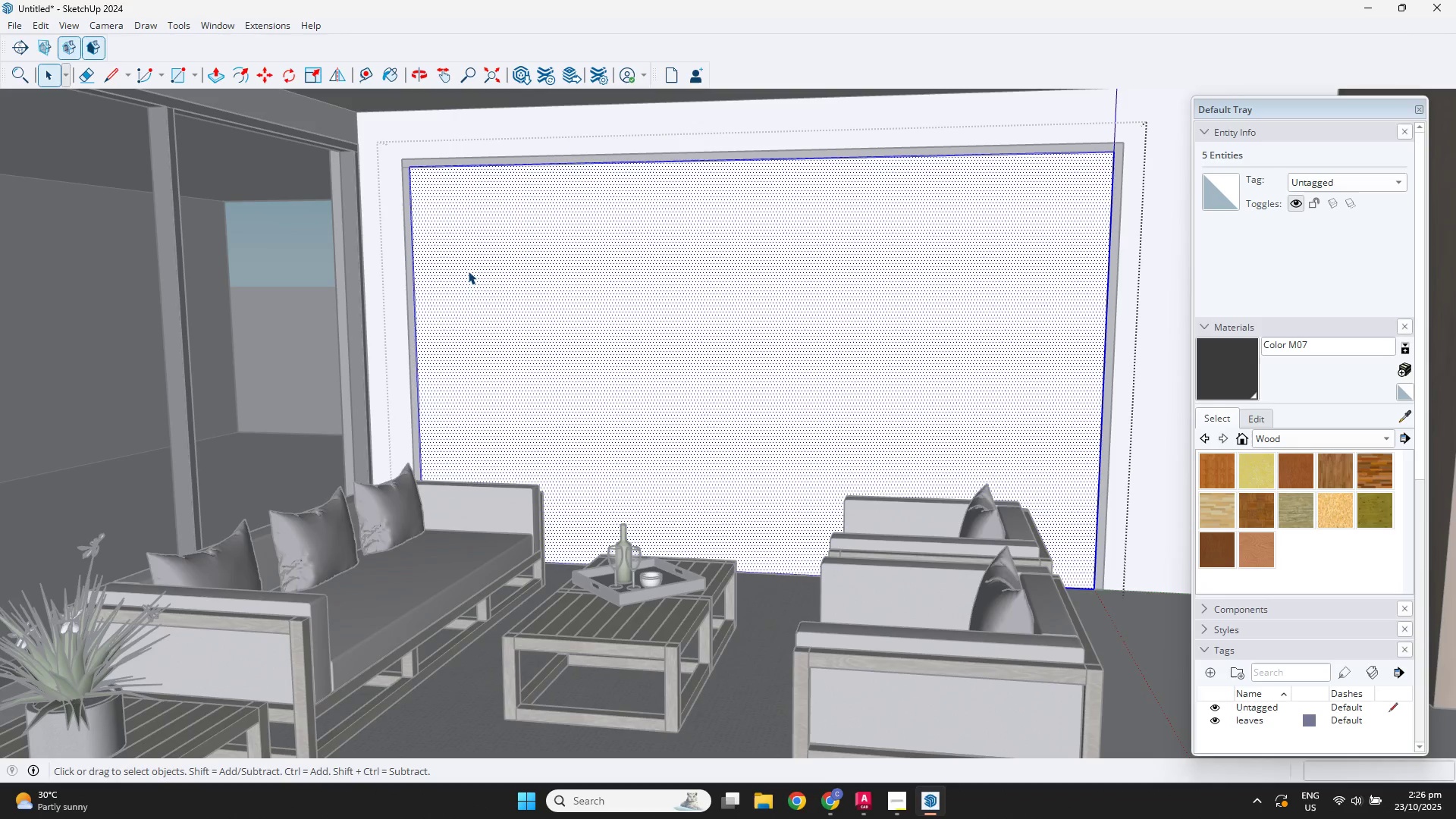 
triple_click([468, 271])
 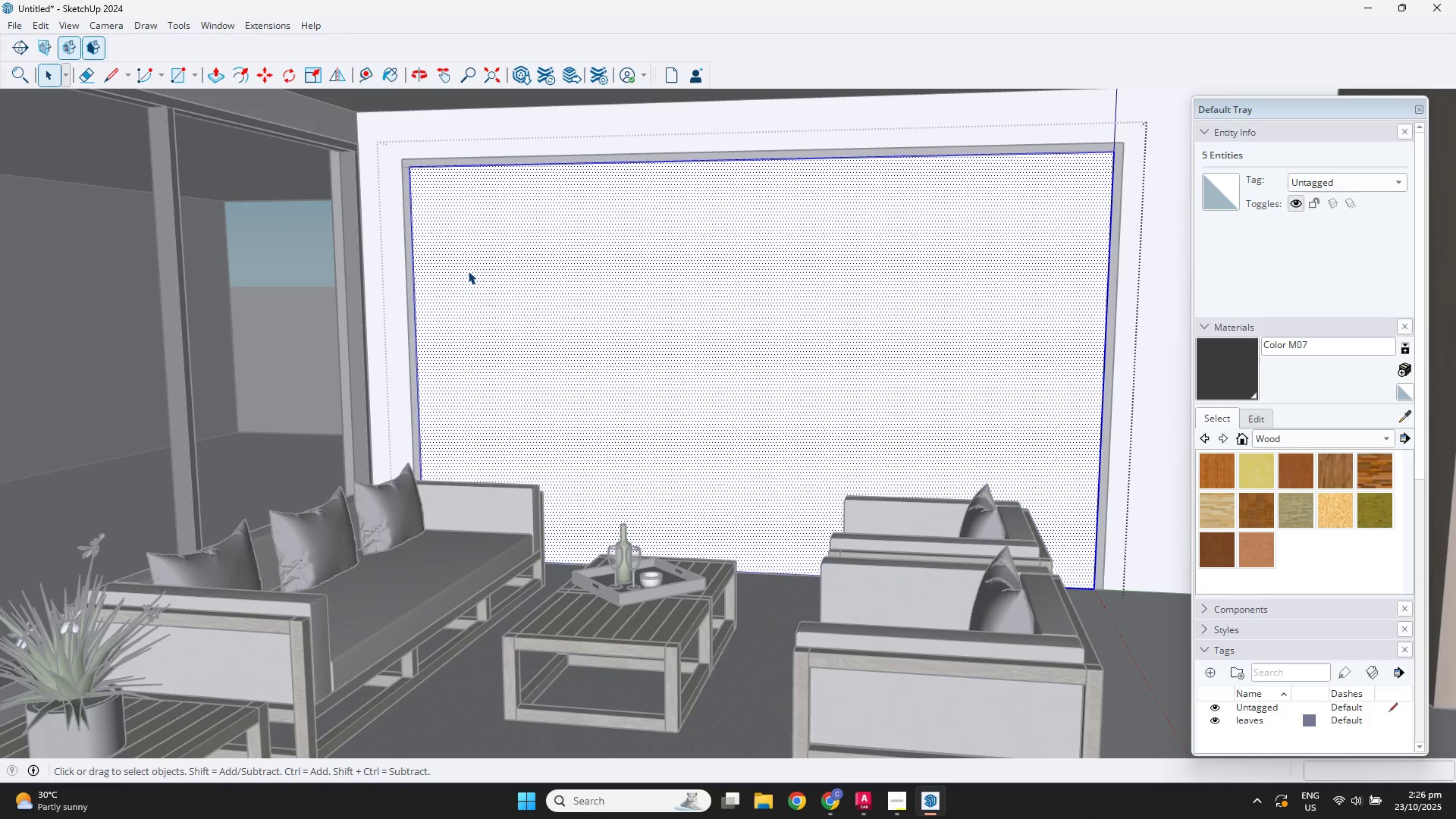 
triple_click([468, 271])
 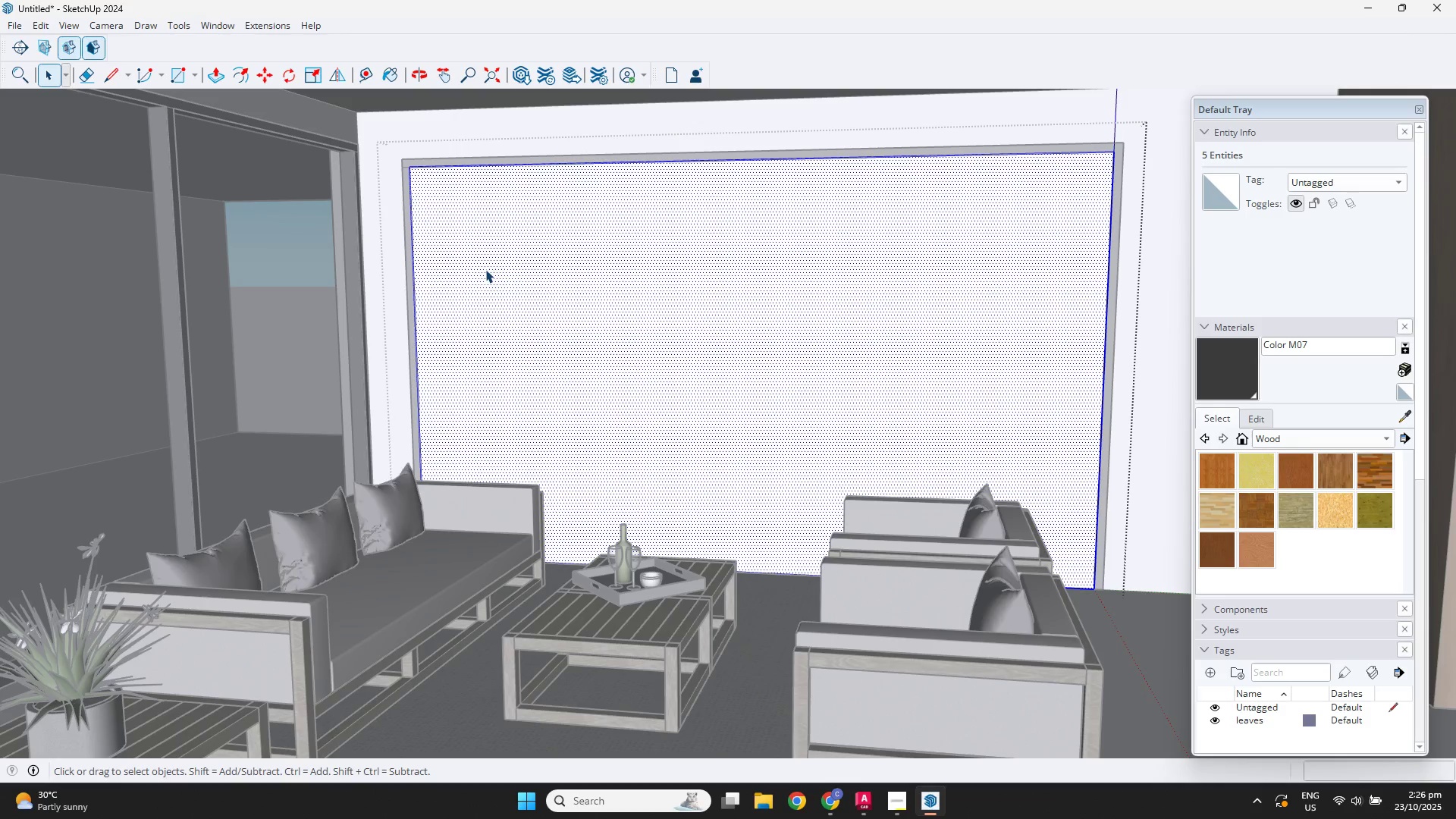 
key(R)
 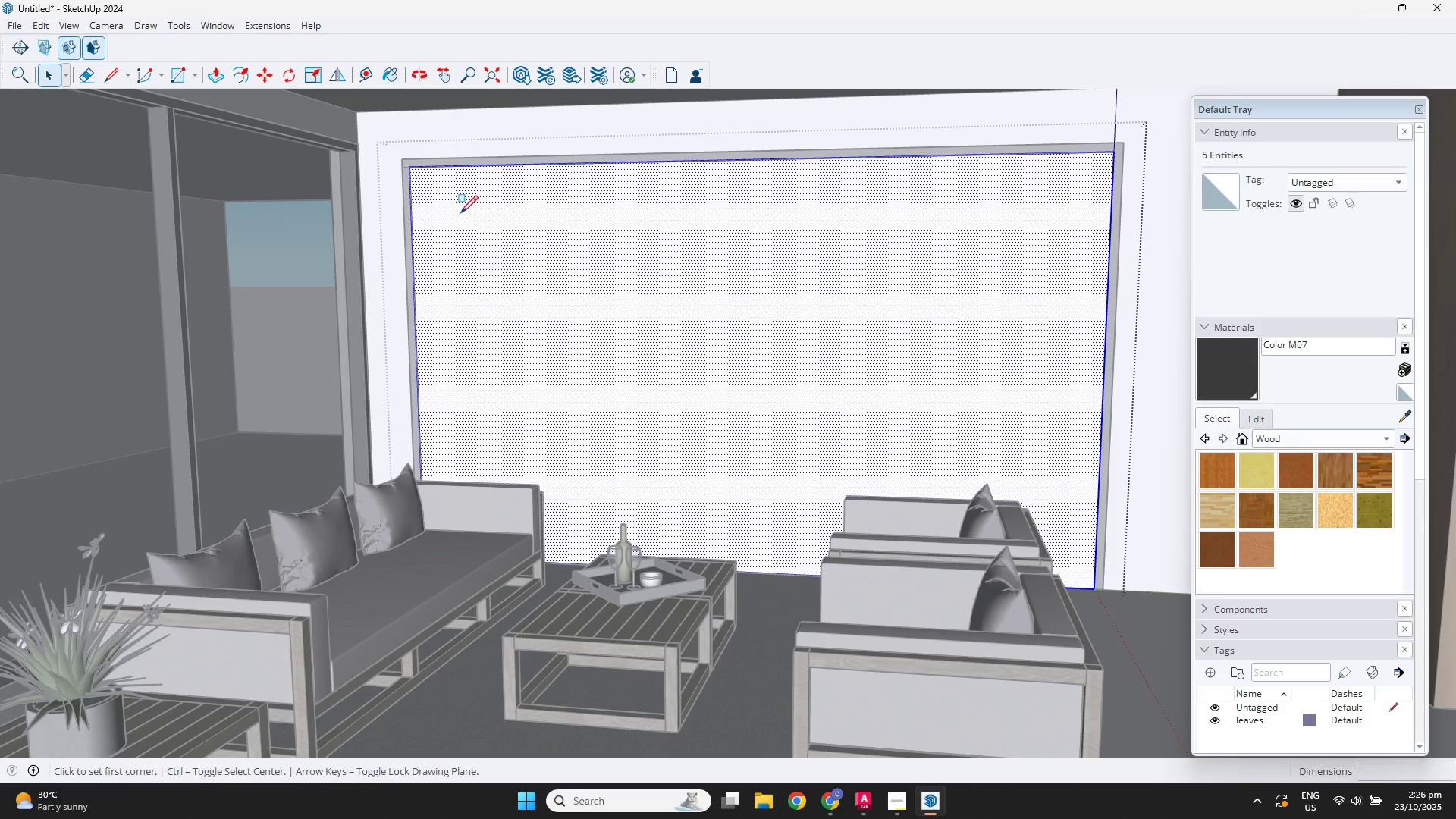 
mouse_move([443, 197])
 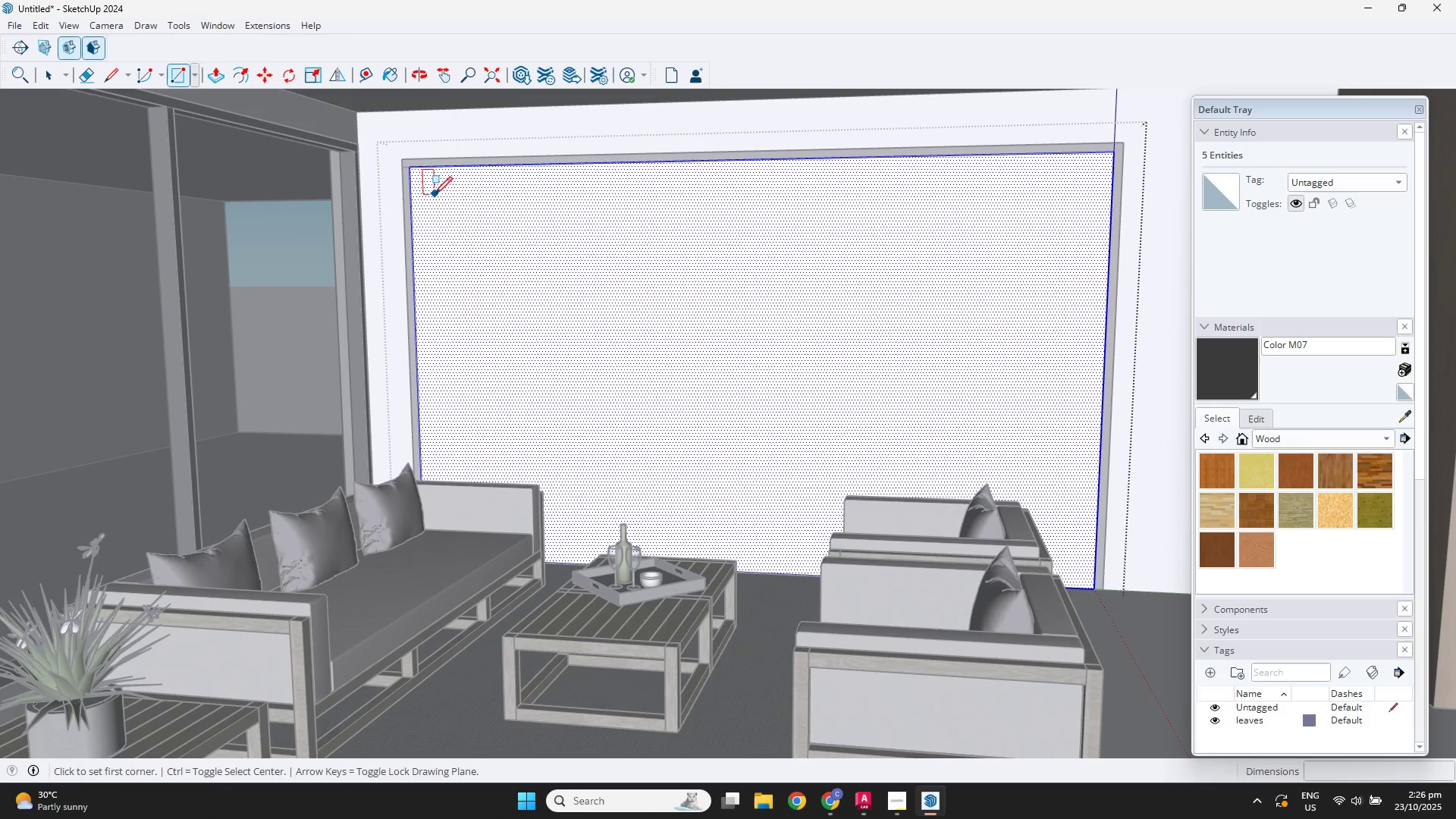 
key(Space)
 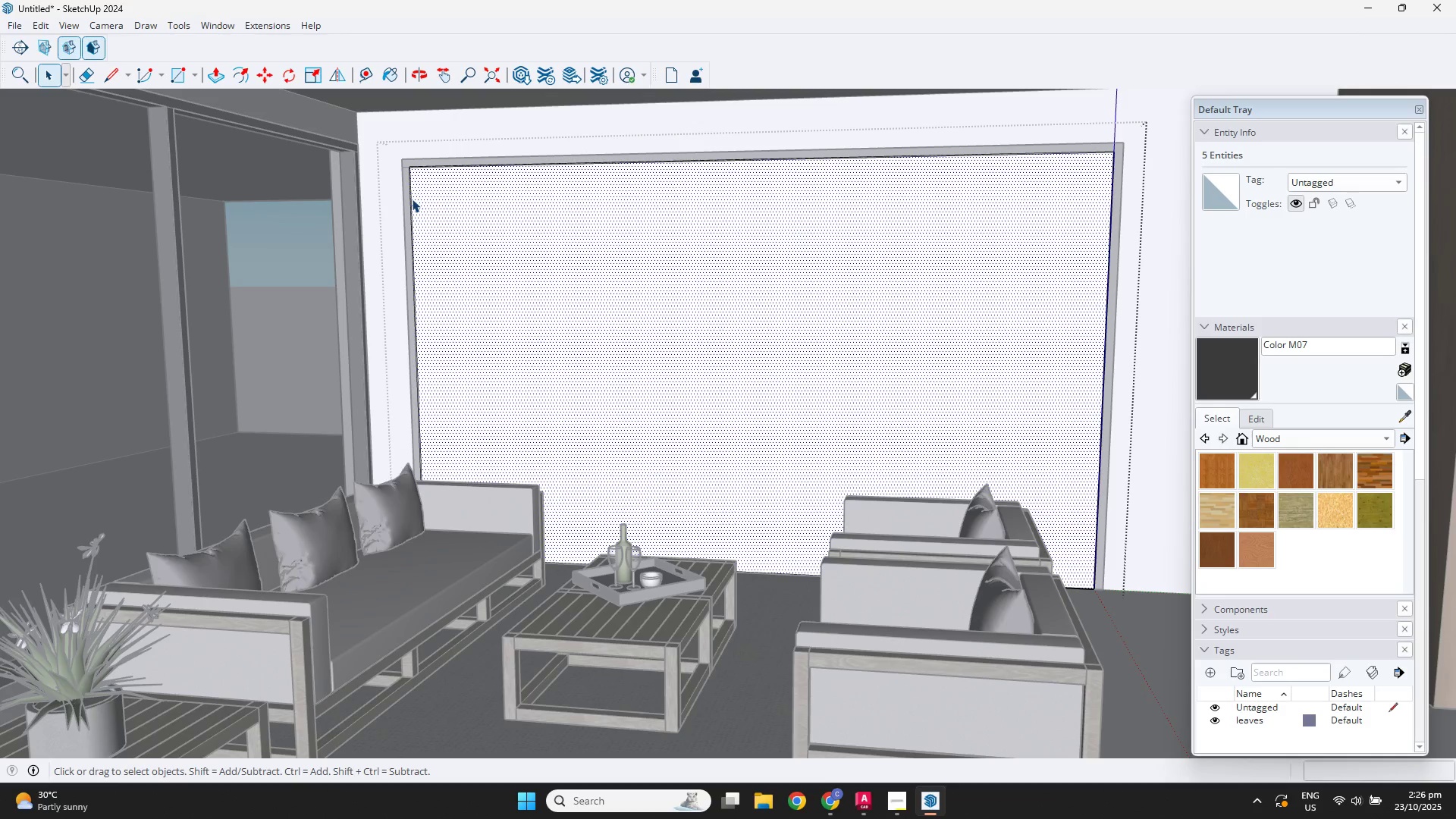 
double_click([412, 199])
 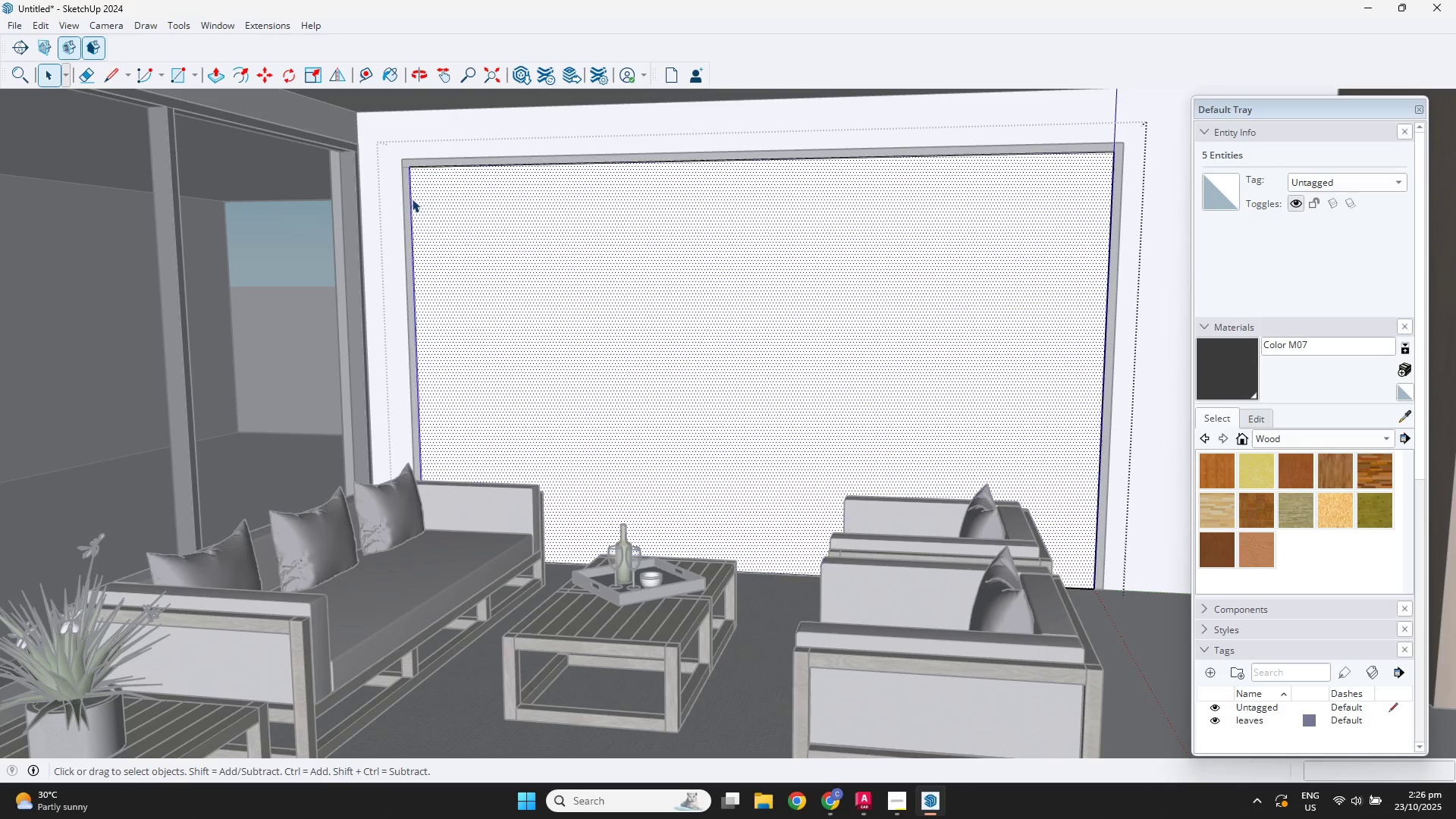 
triple_click([412, 199])
 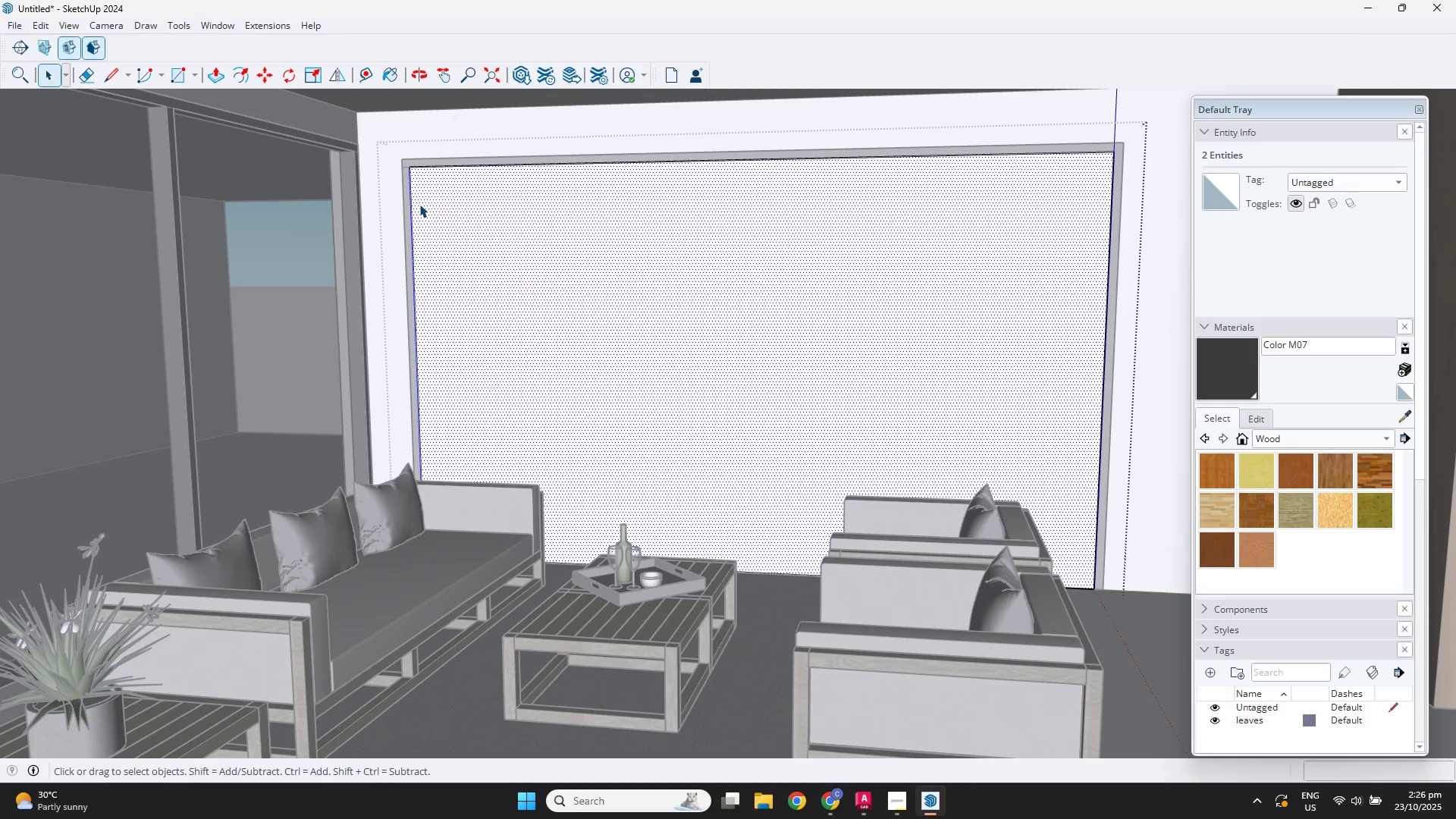 
key(F3)
 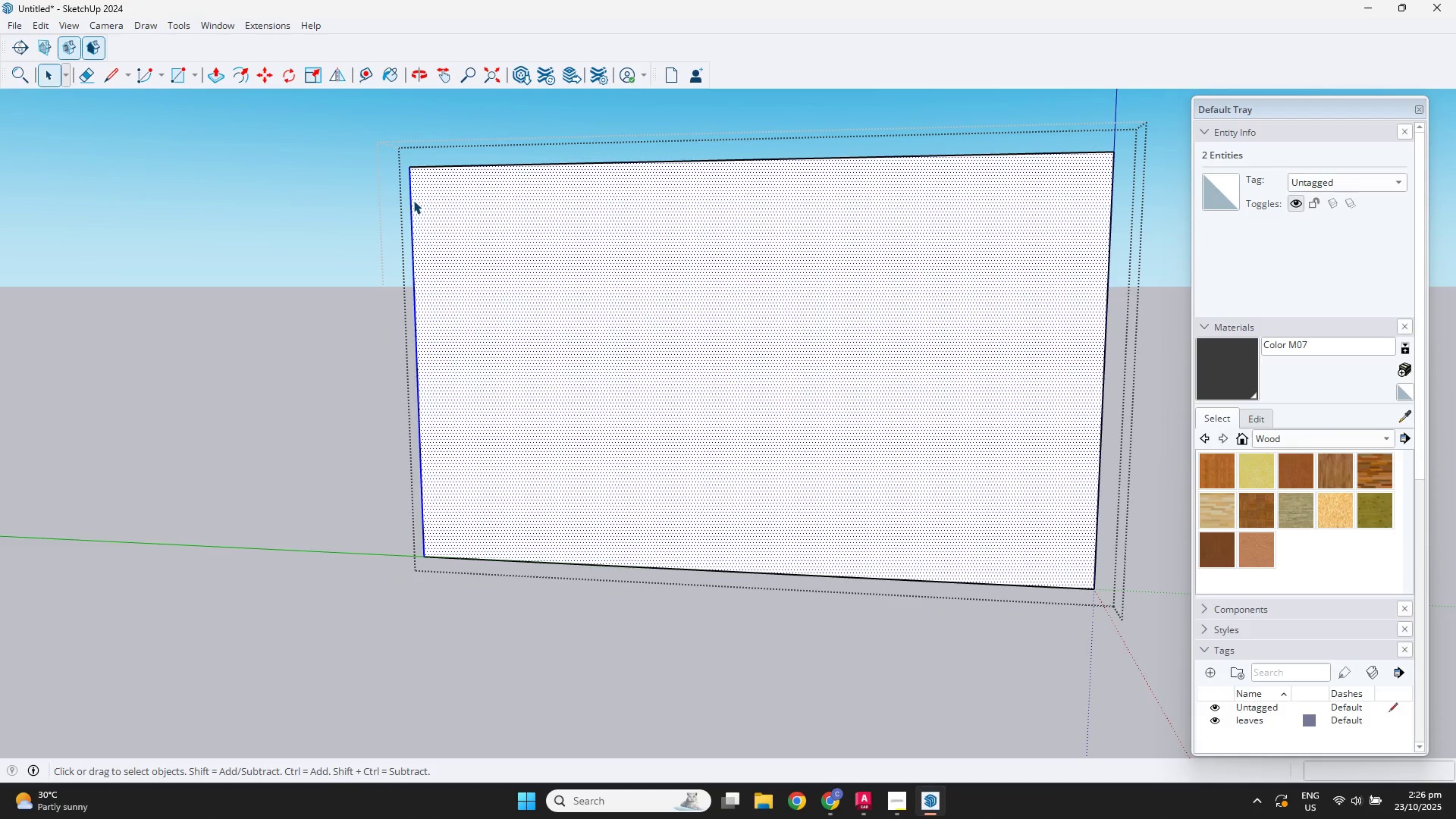 
left_click([413, 200])
 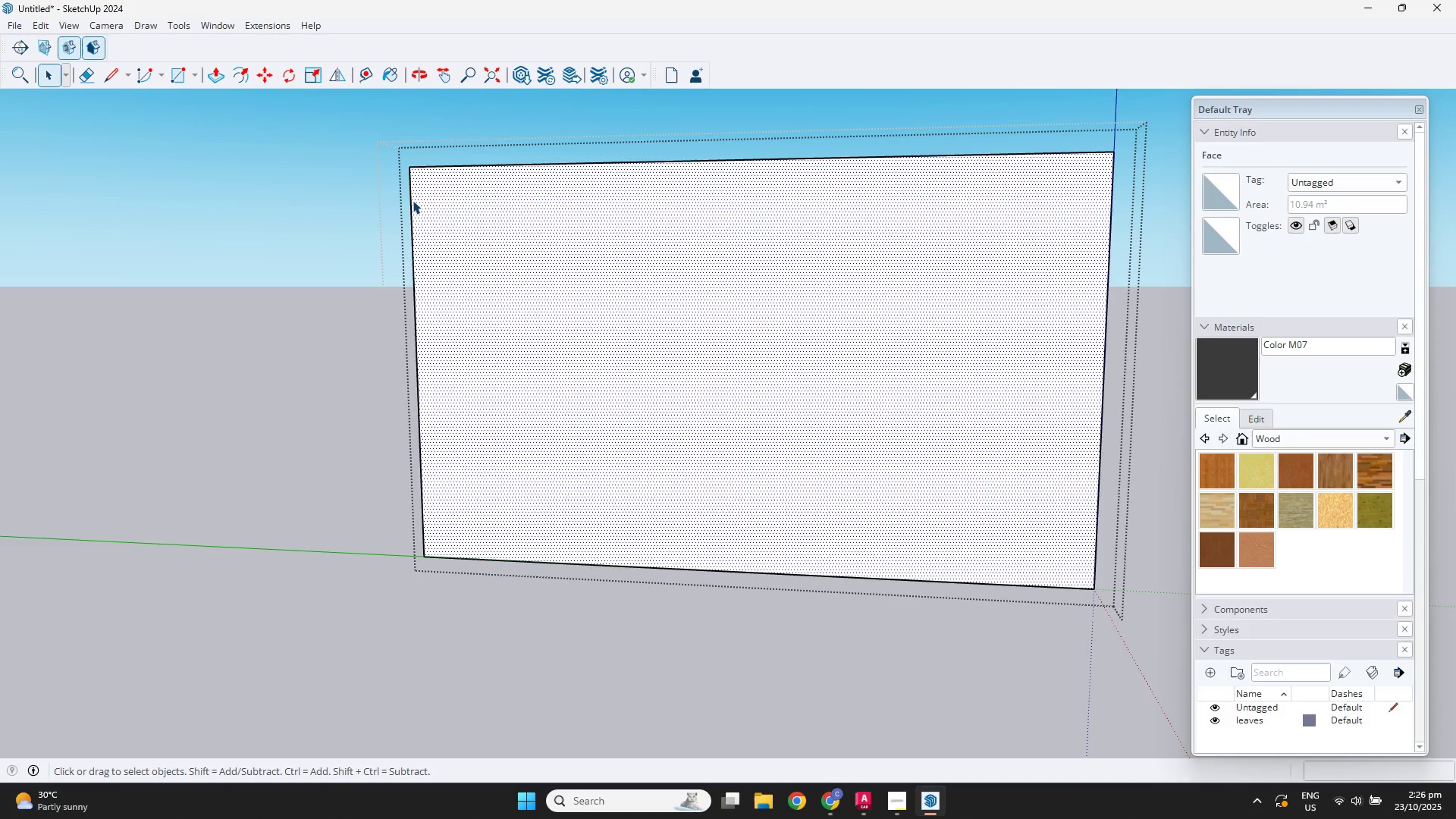 
left_click([413, 200])
 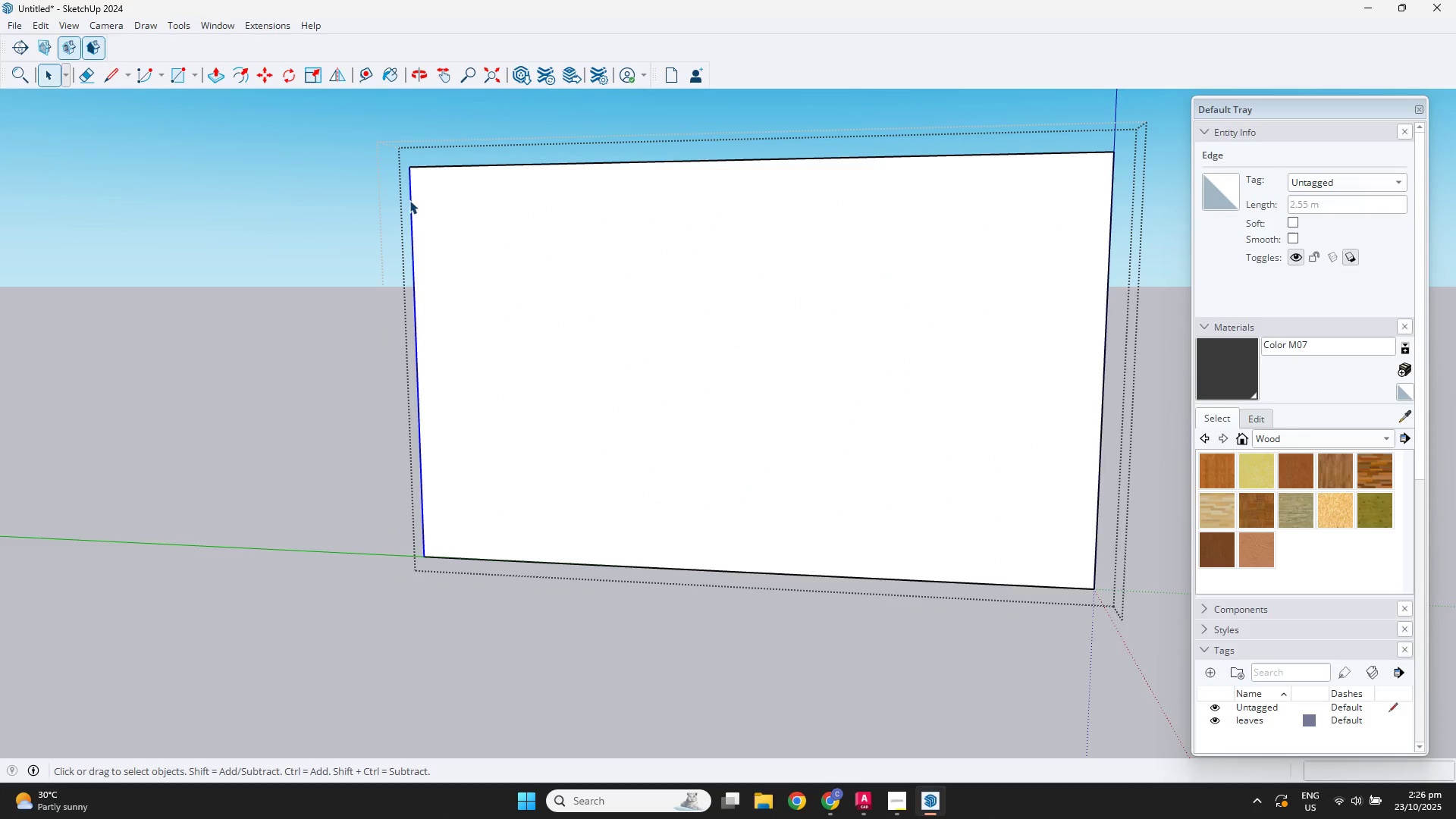 
key(M)
 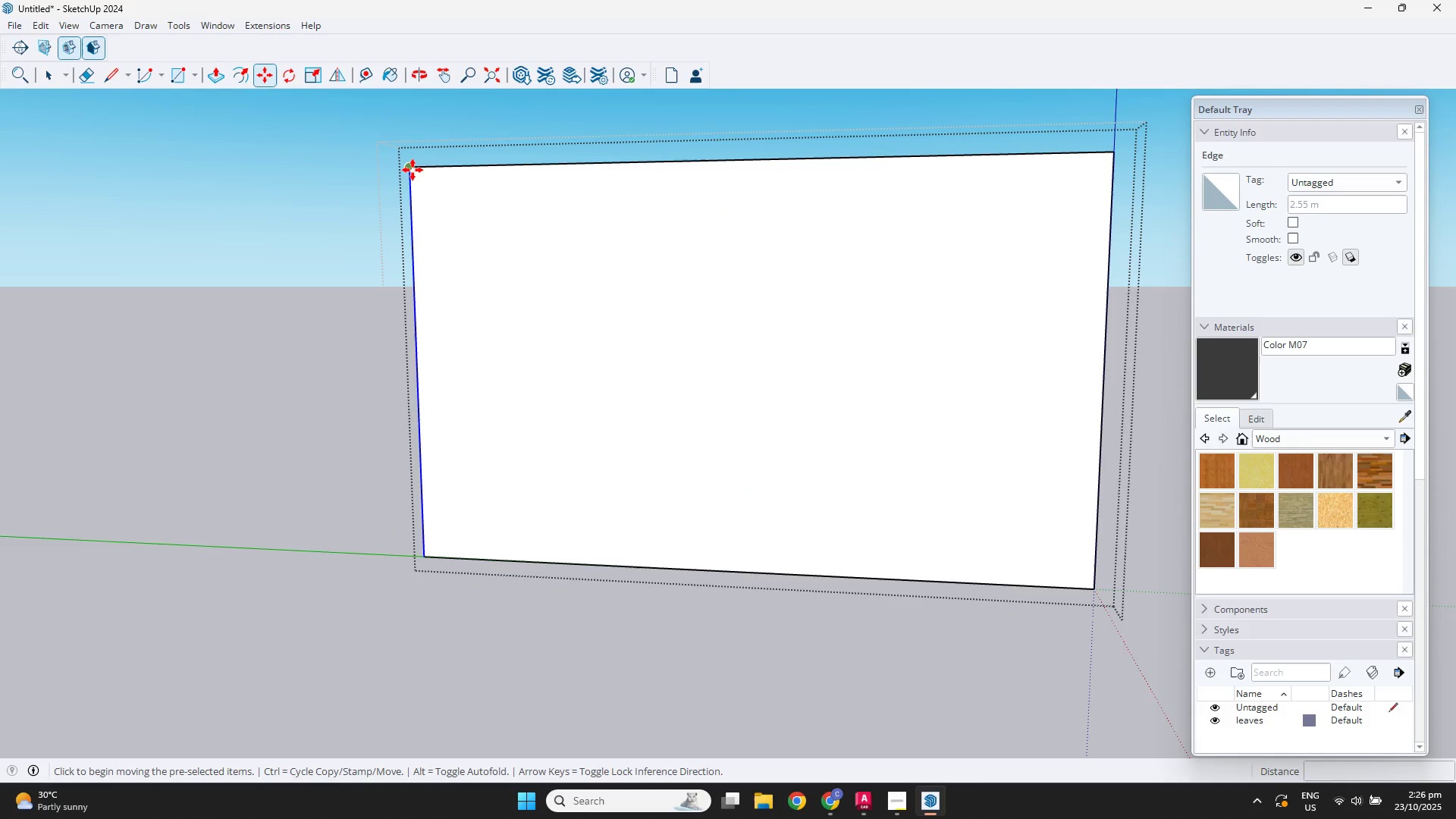 
key(Control+ControlLeft)
 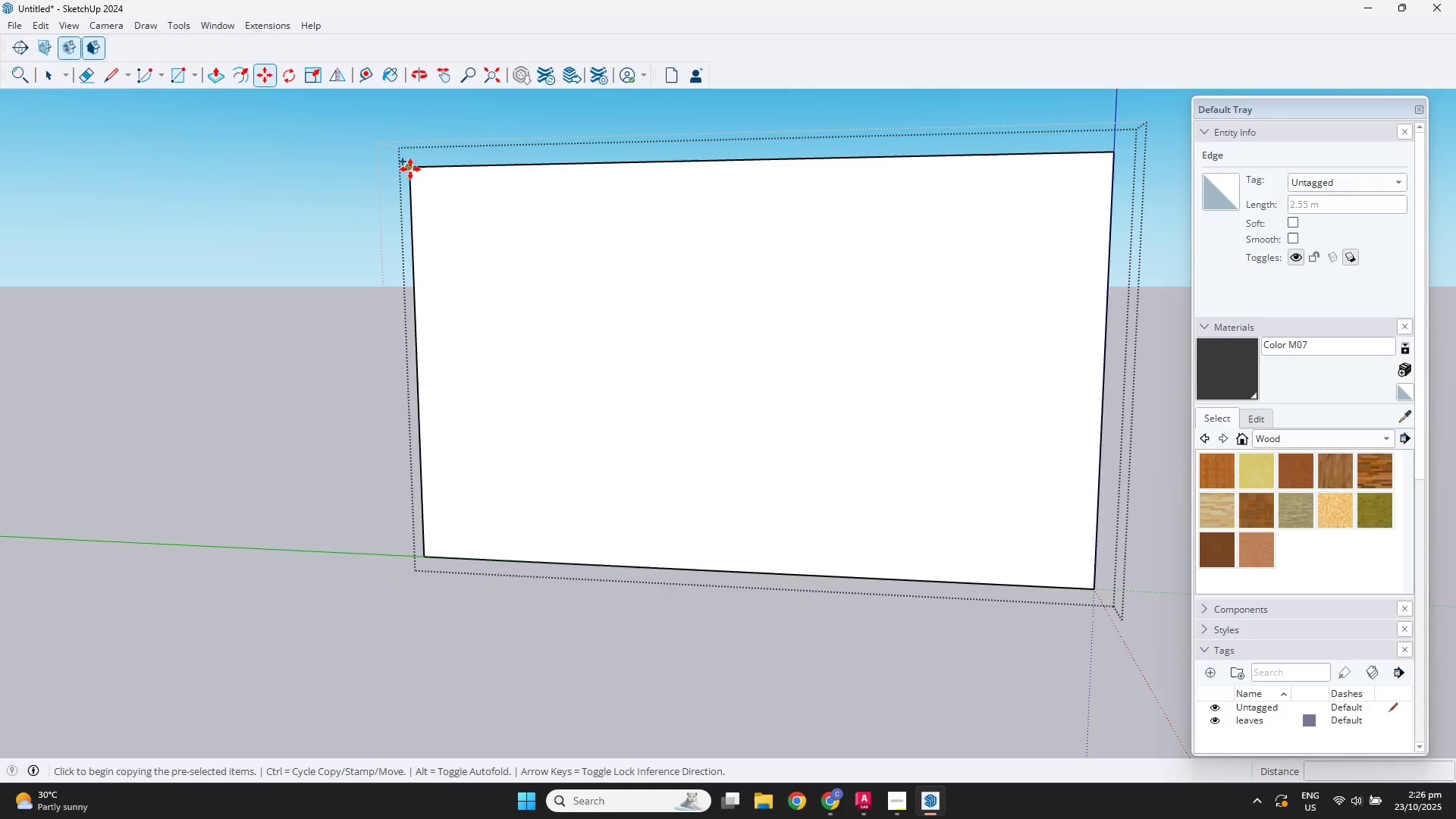 
left_click([410, 169])
 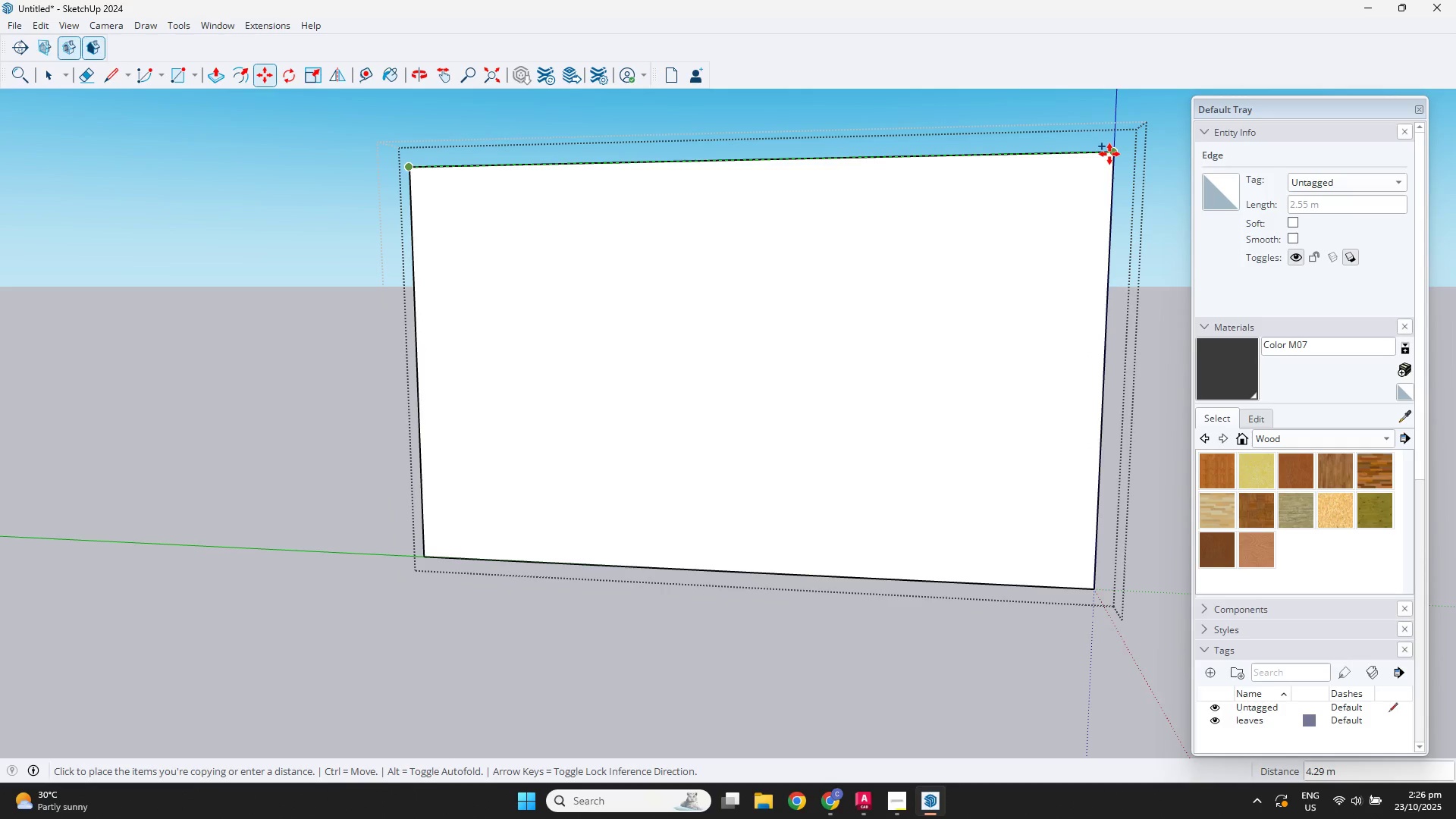 
left_click([1109, 154])
 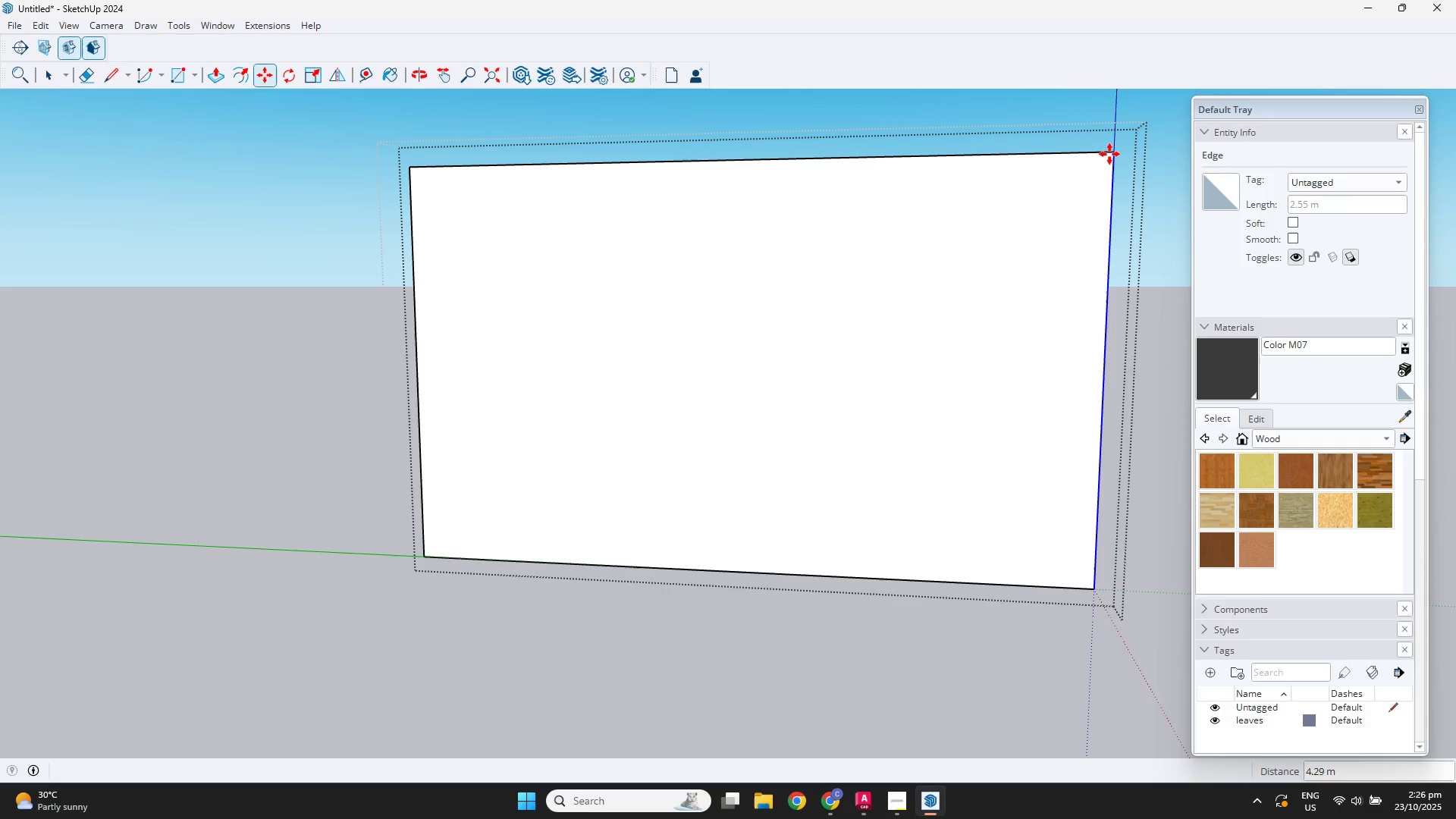 
key(NumpadDivide)
 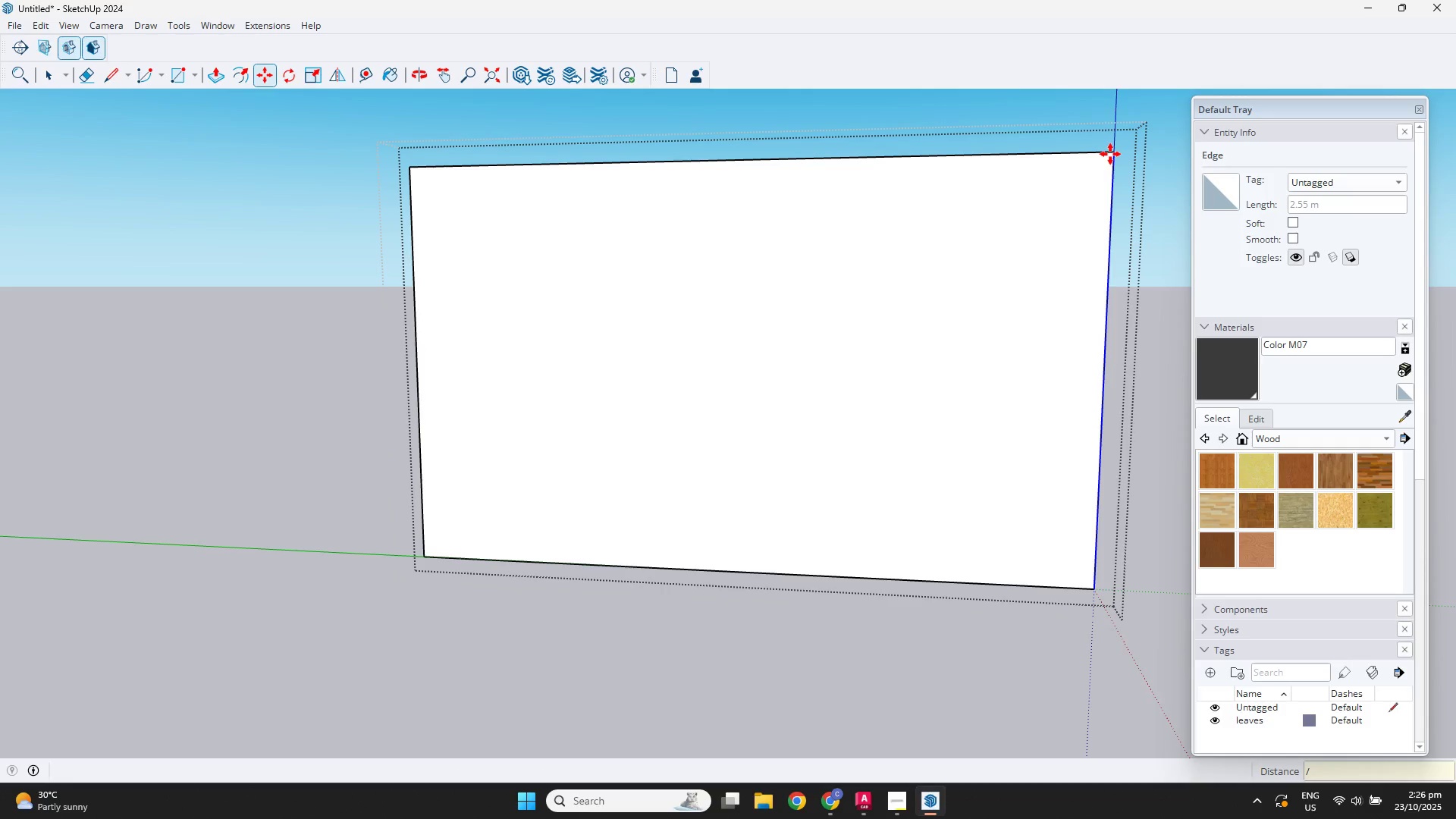 
key(Numpad4)
 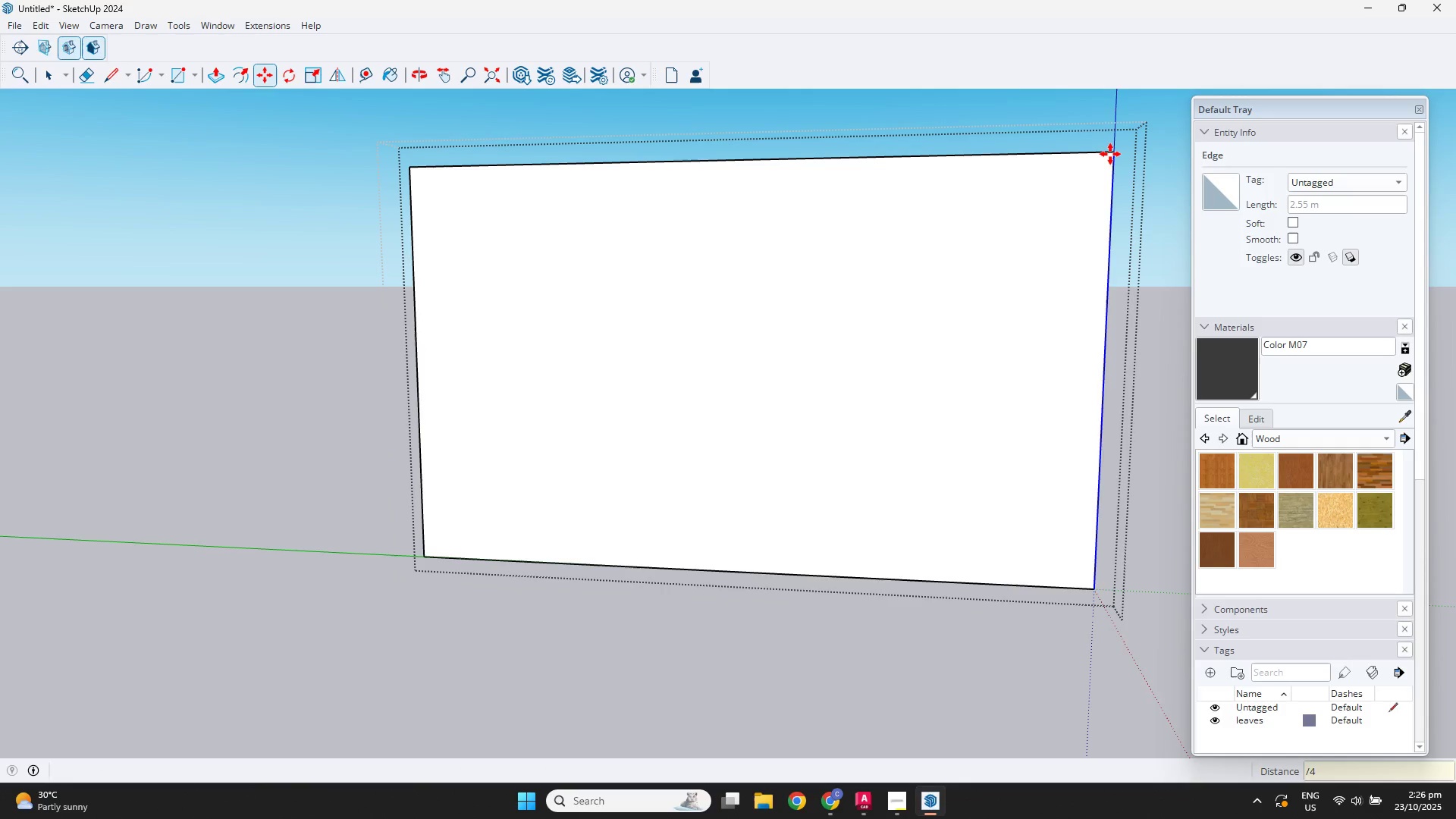 
key(NumpadEnter)
 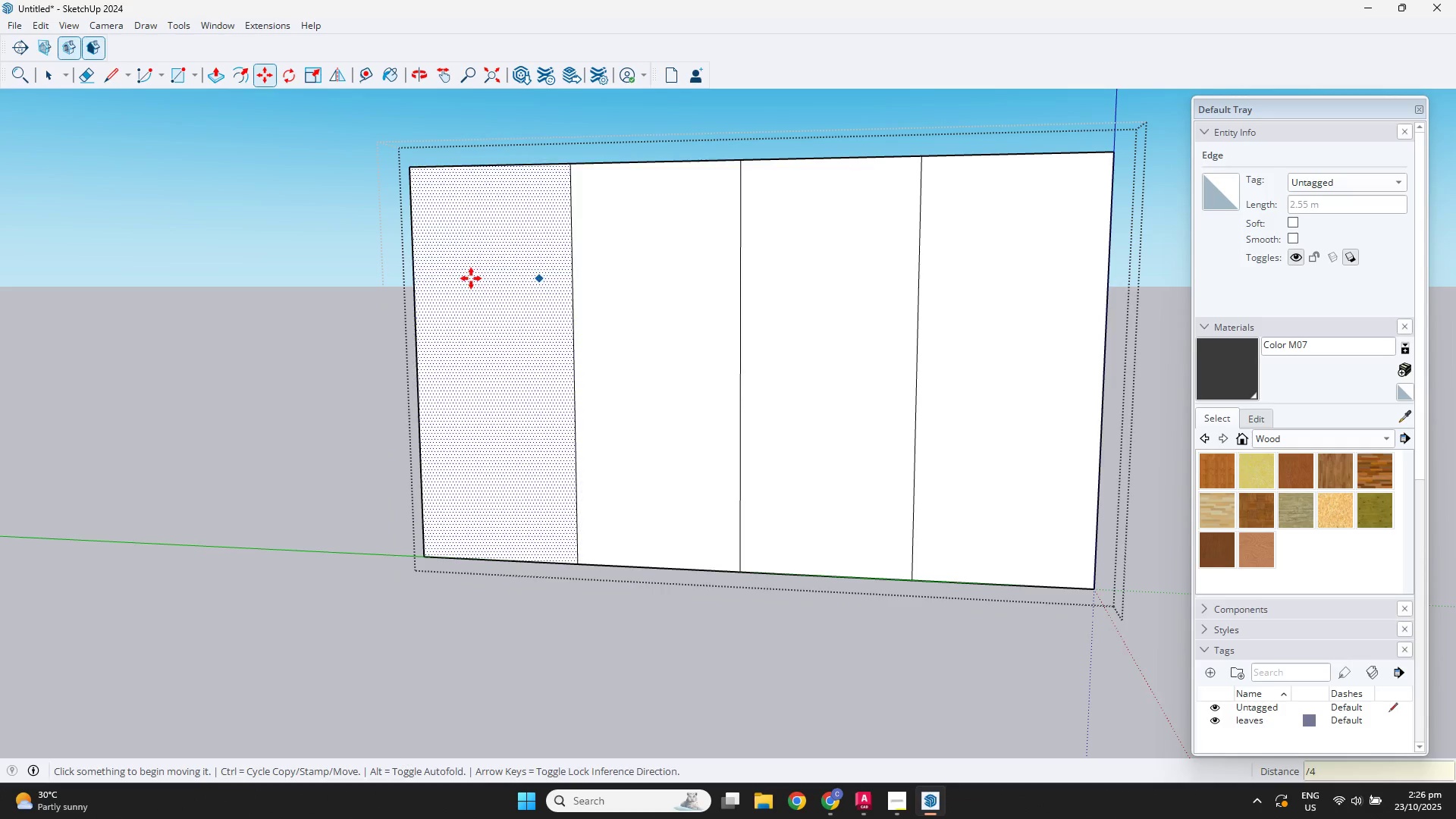 
key(Space)
 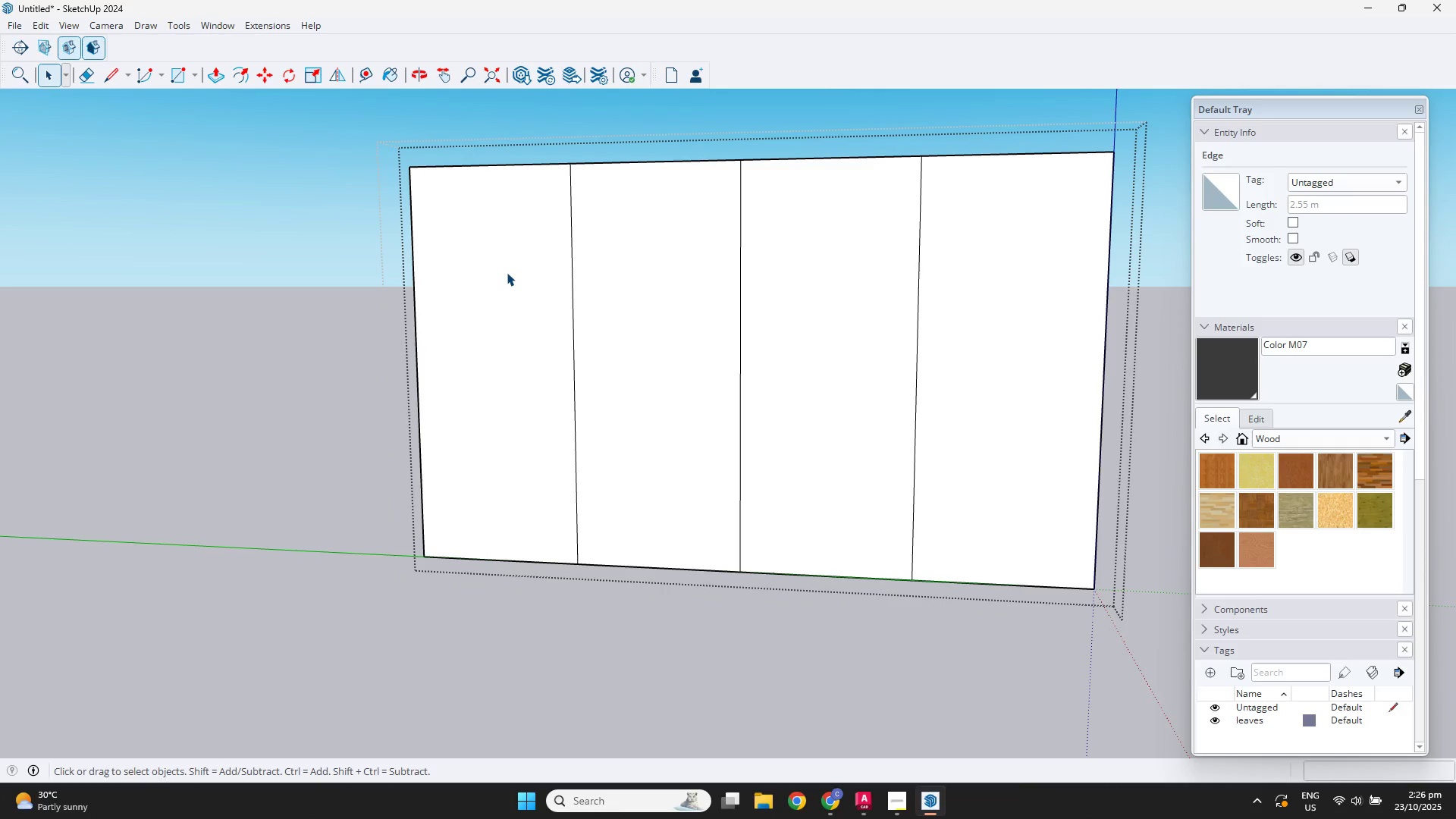 
left_click([507, 272])
 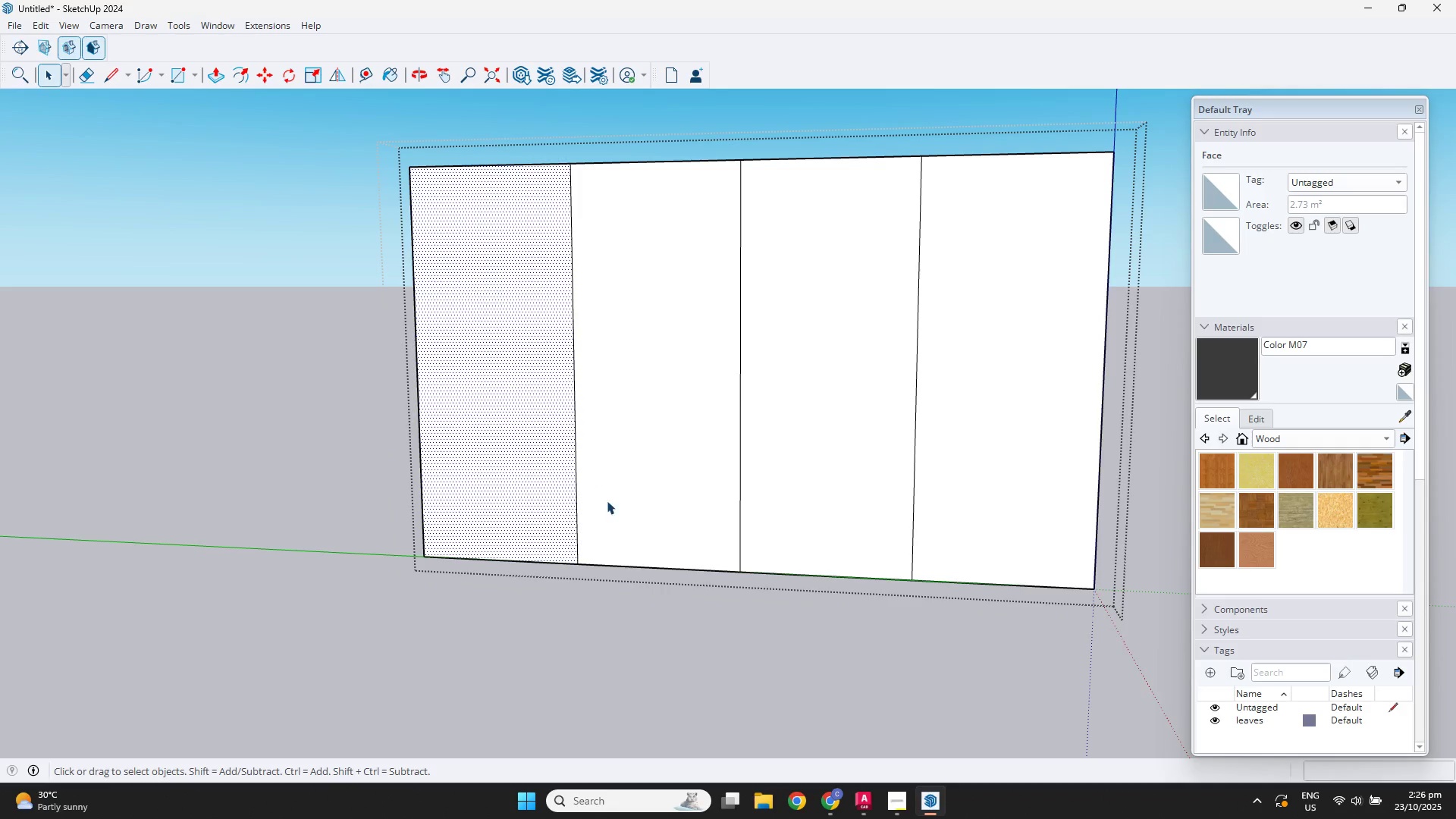 
key(E)
 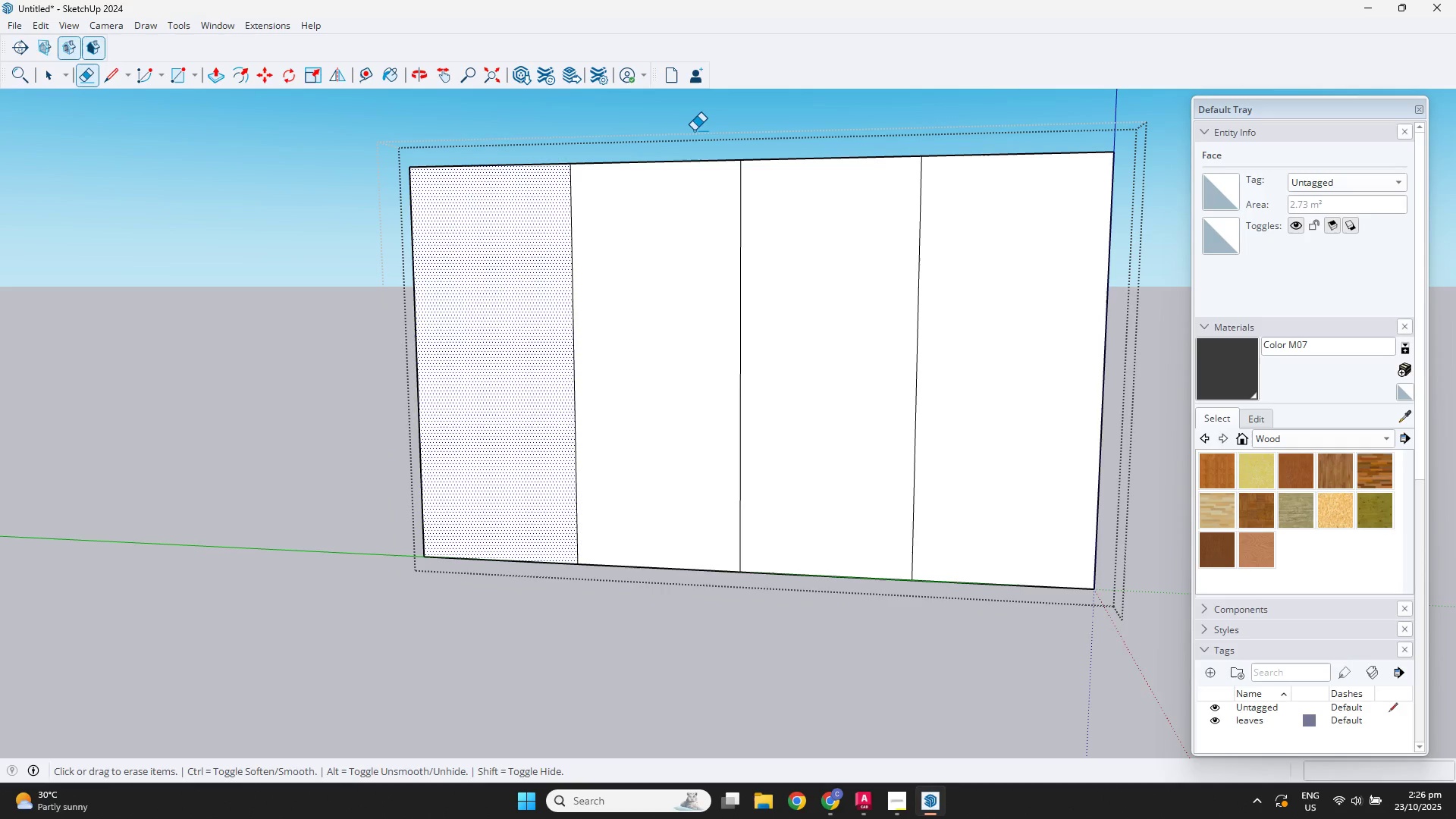 
left_click_drag(start_coordinate=[691, 129], to_coordinate=[659, 713])
 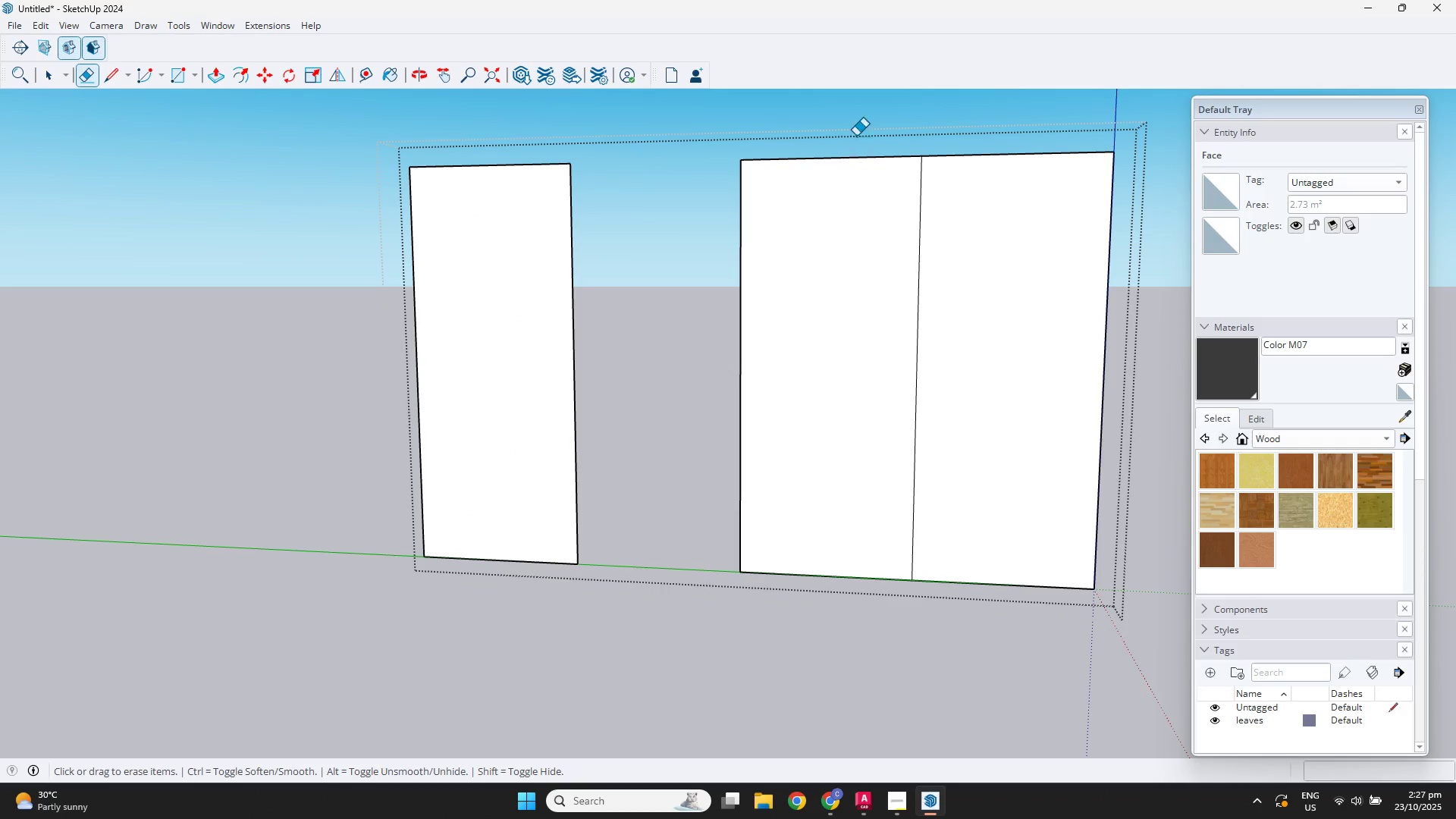 
left_click_drag(start_coordinate=[855, 120], to_coordinate=[797, 817])
 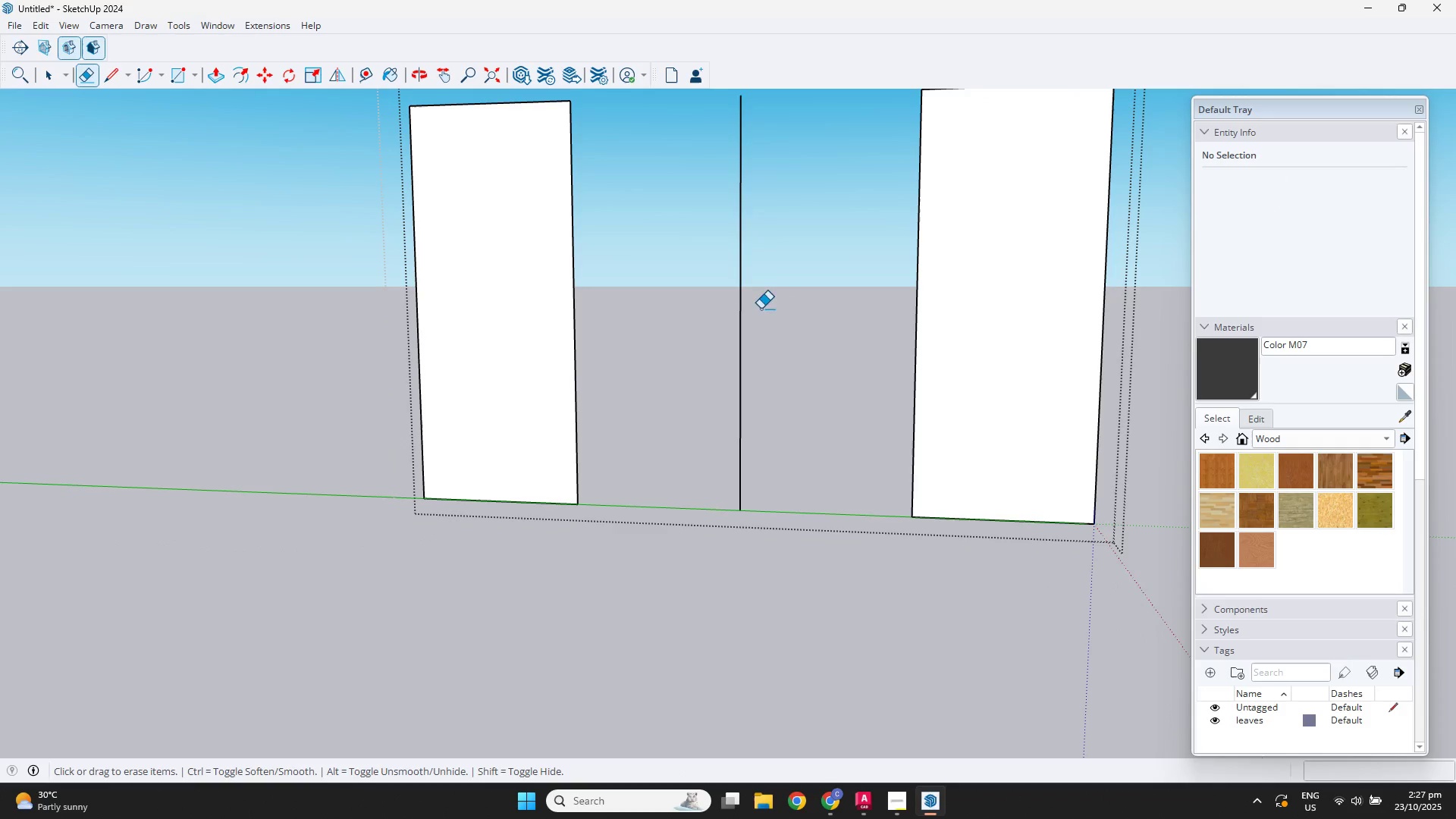 
left_click_drag(start_coordinate=[730, 305], to_coordinate=[1284, 400])
 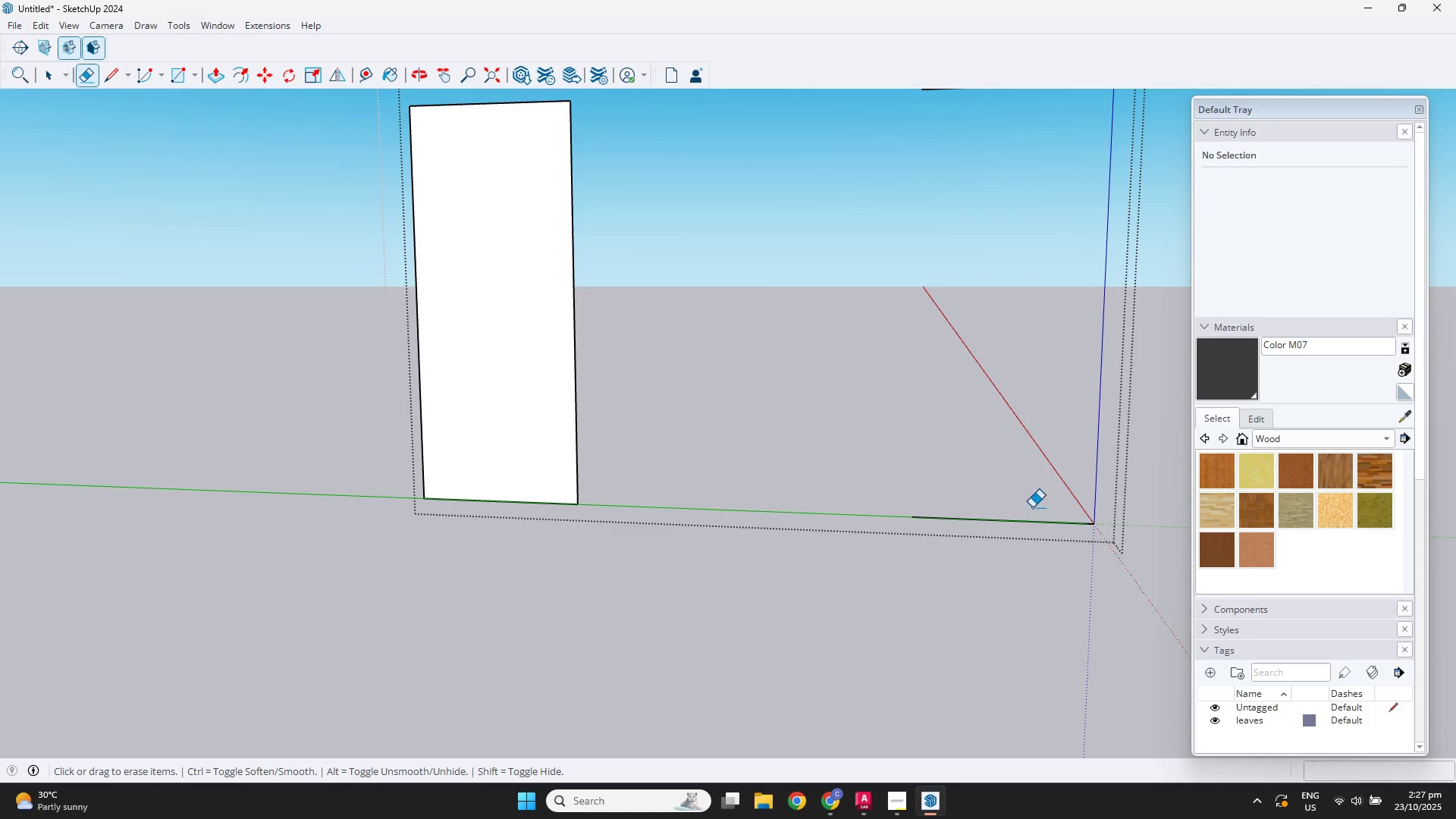 
left_click_drag(start_coordinate=[1024, 532], to_coordinate=[1108, 451])
 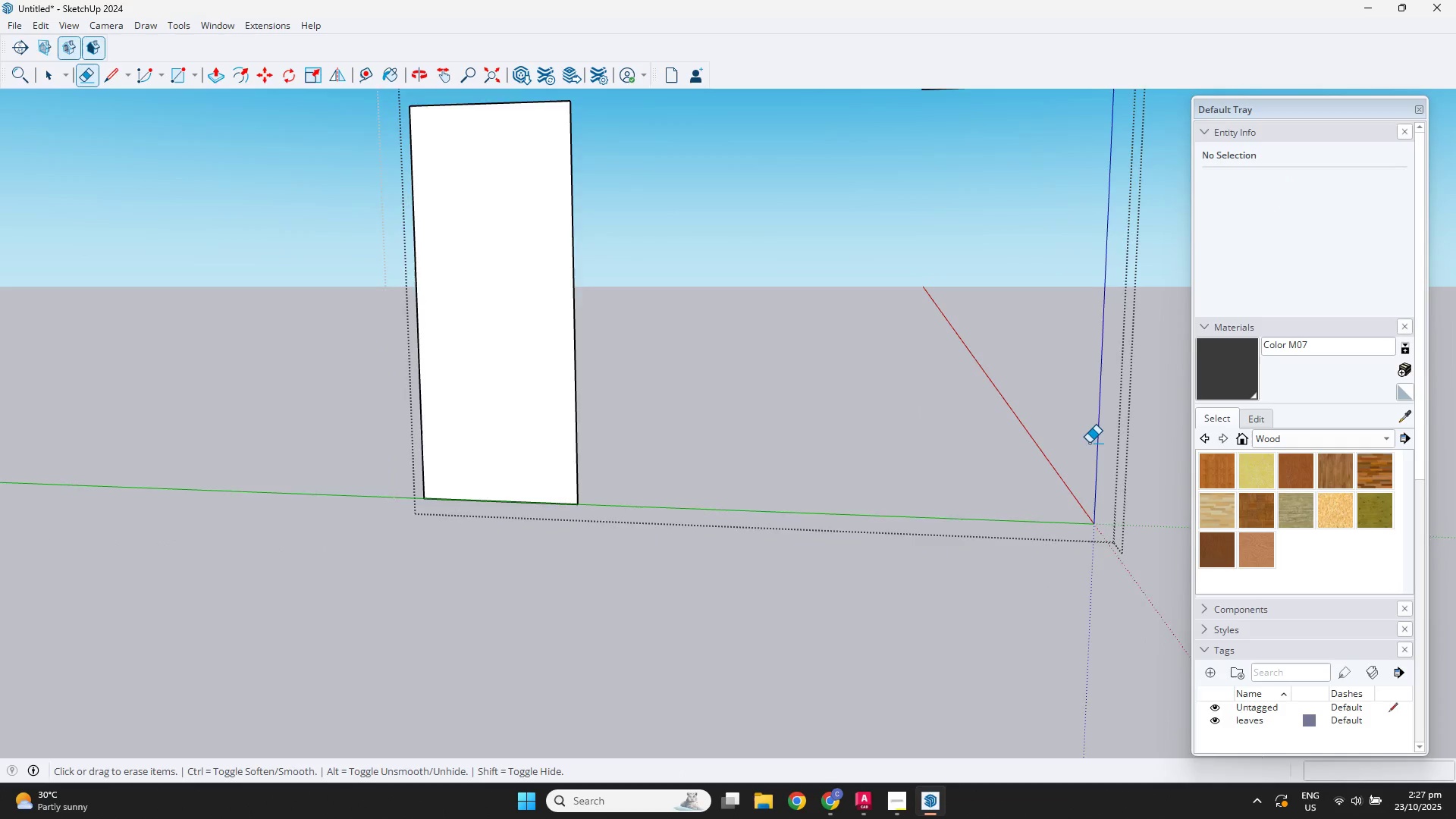 
scroll: coordinate [1059, 378], scroll_direction: down, amount: 2.0
 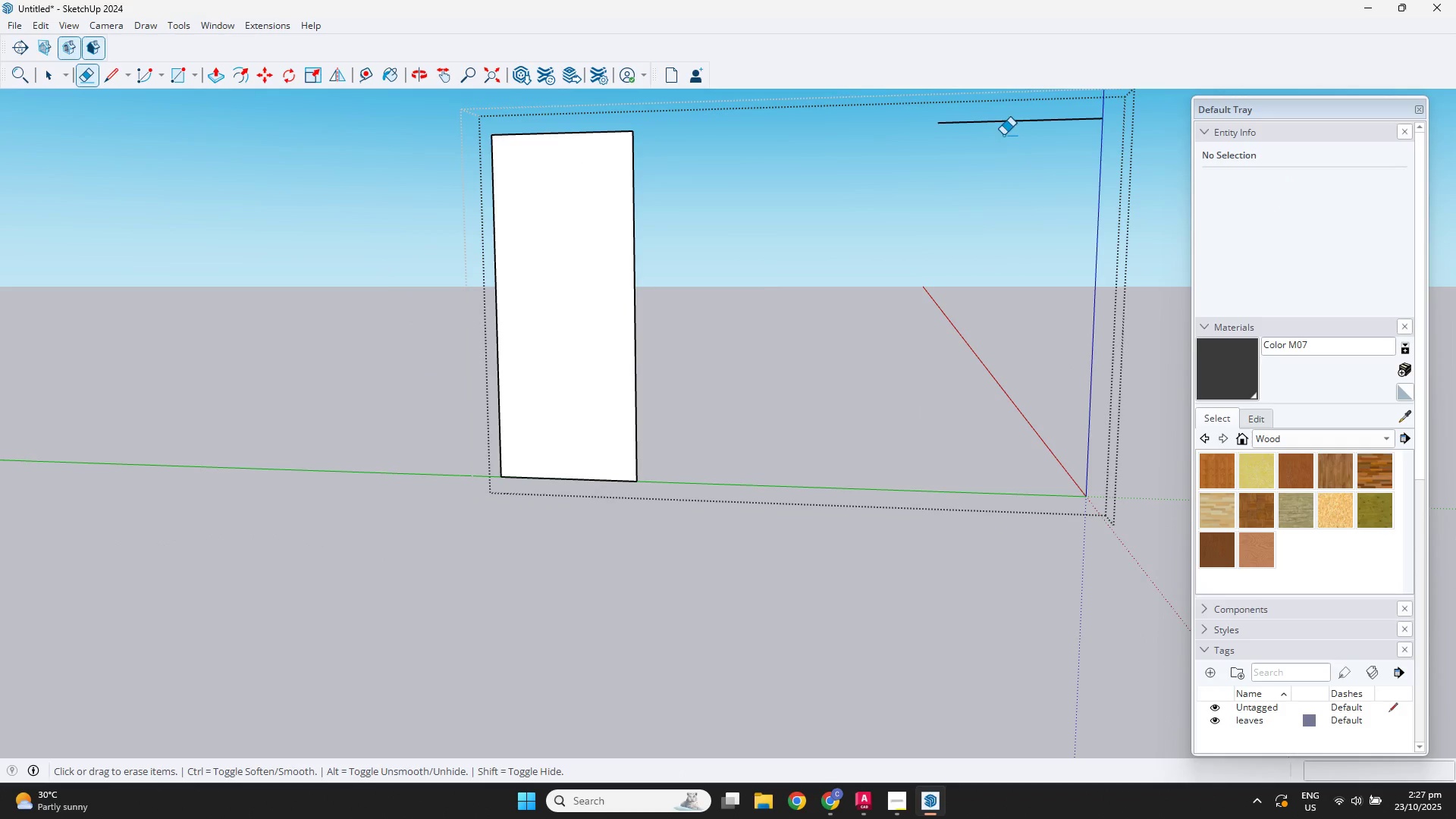 
left_click_drag(start_coordinate=[1002, 124], to_coordinate=[1001, 113])
 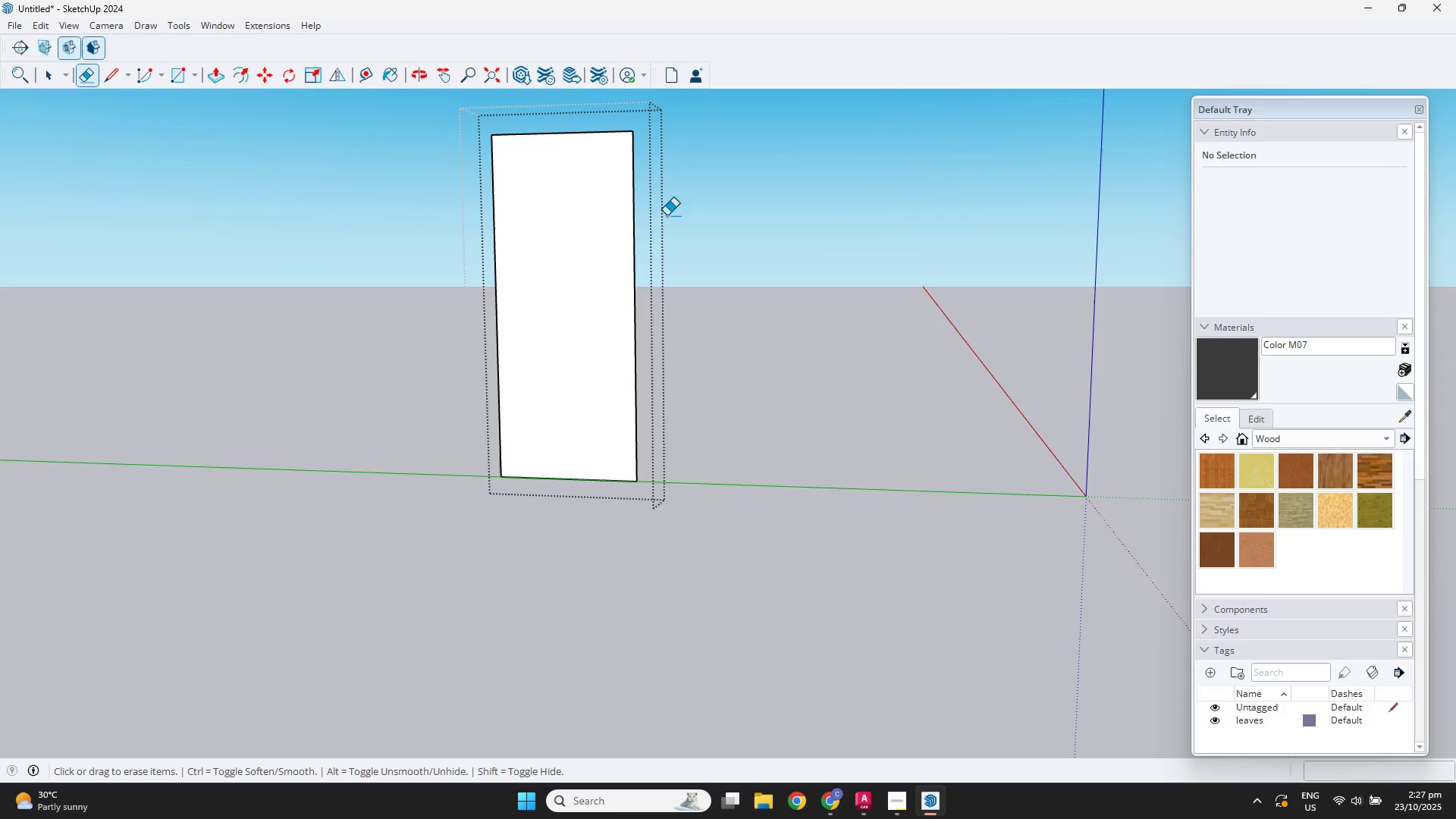 
scroll: coordinate [527, 256], scroll_direction: up, amount: 3.0
 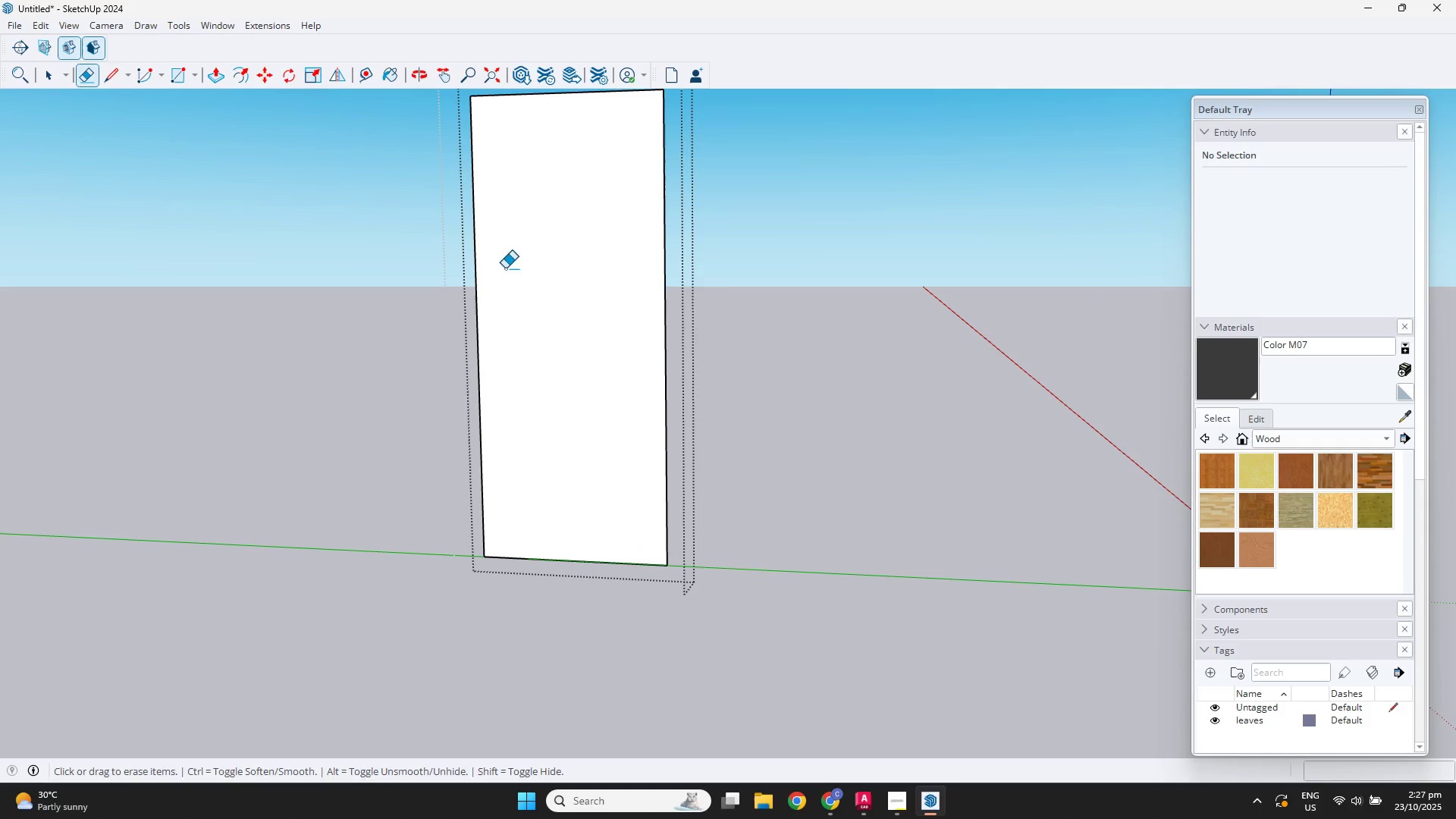 
key(Space)
 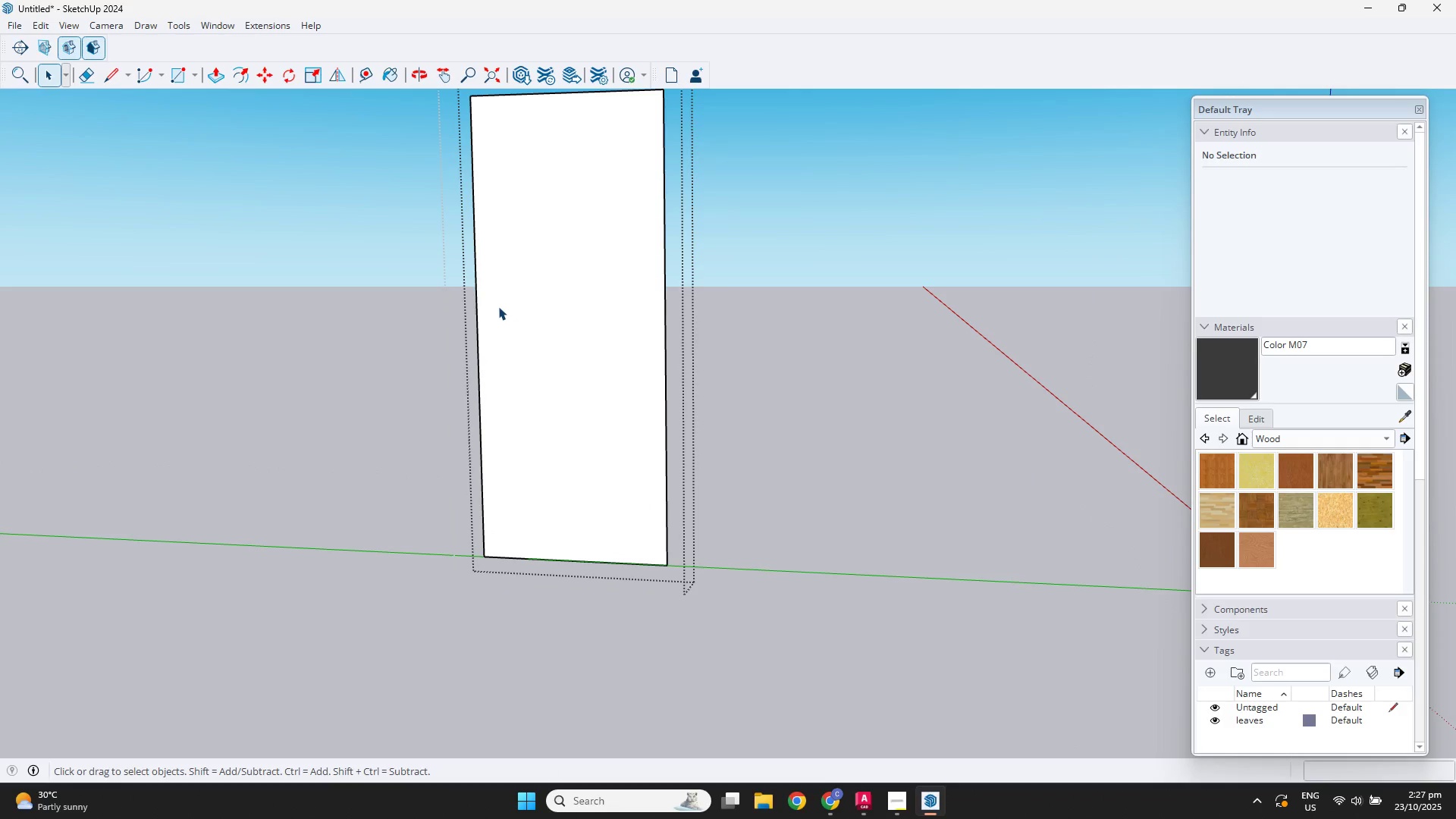 
key(F)
 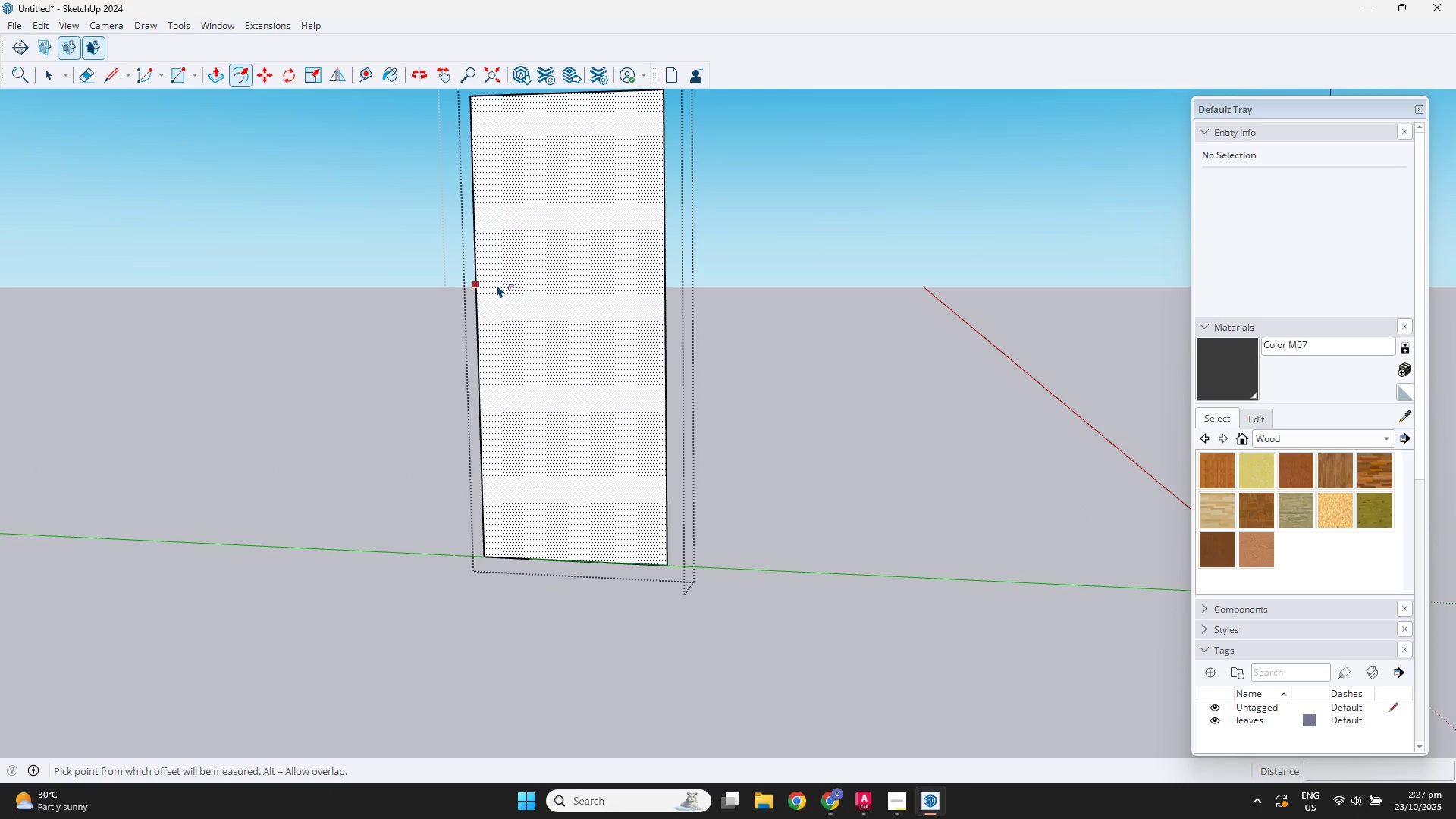 
left_click([497, 284])
 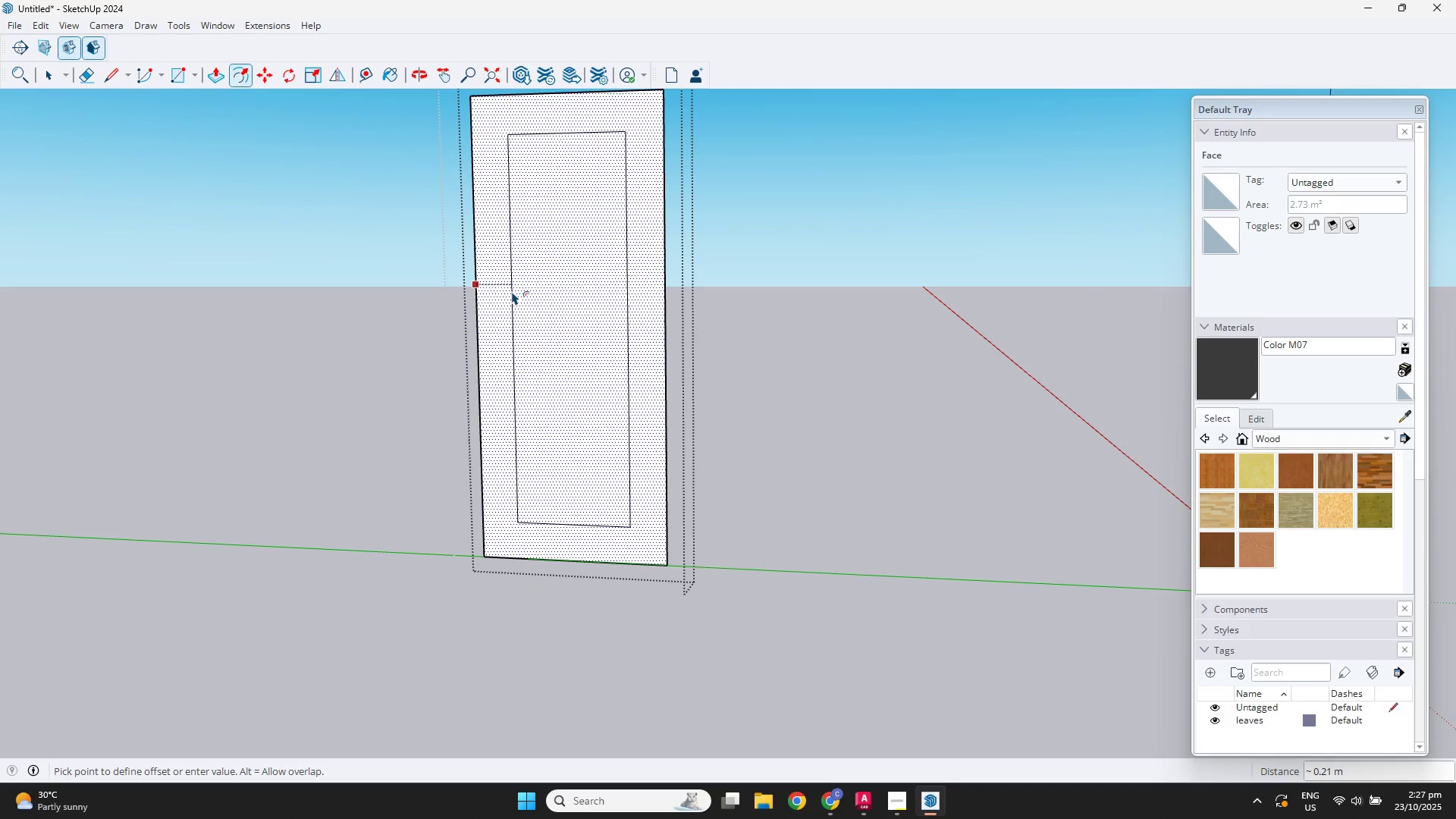 
key(NumpadDecimal)
 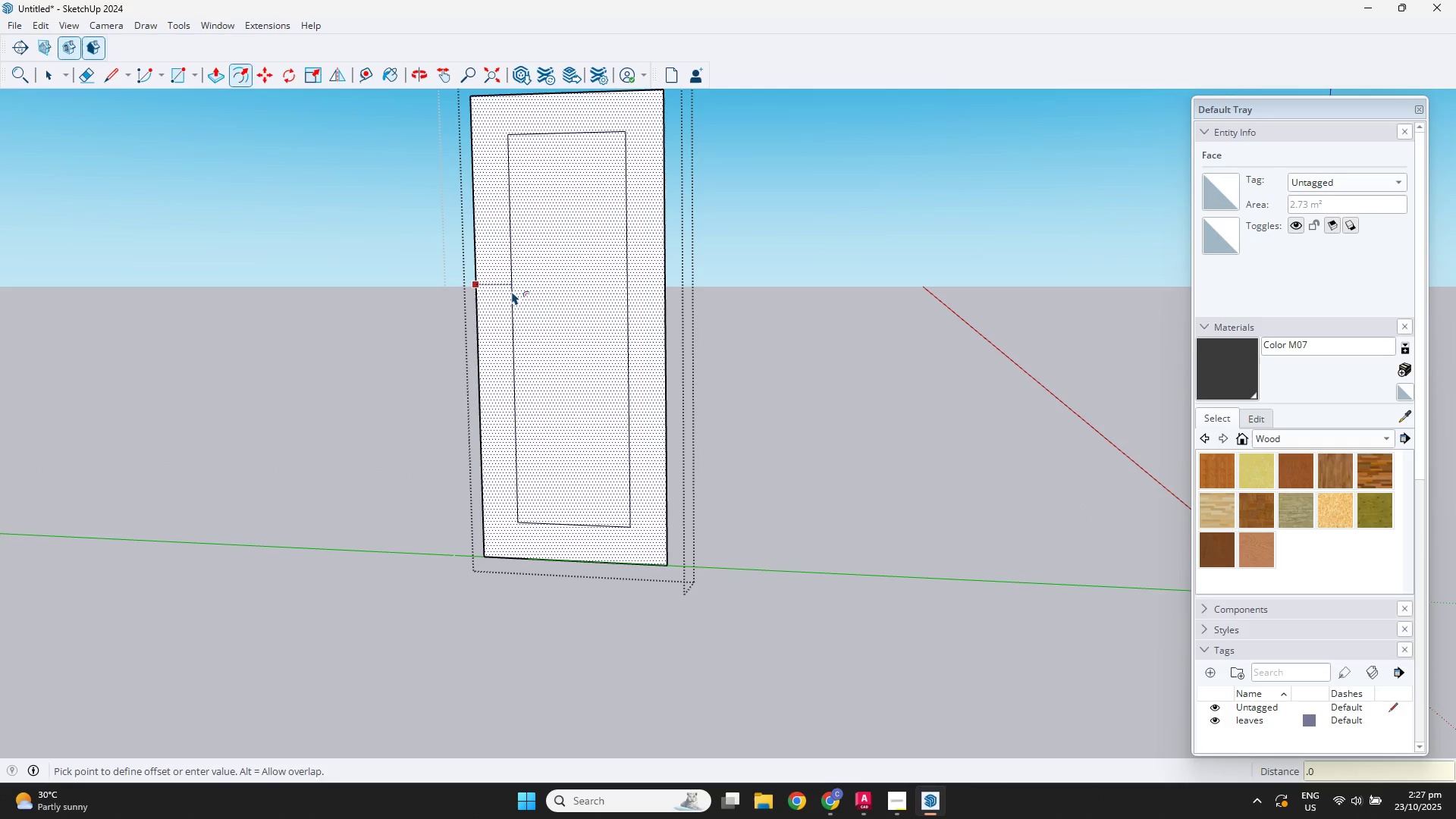 
key(Numpad0)
 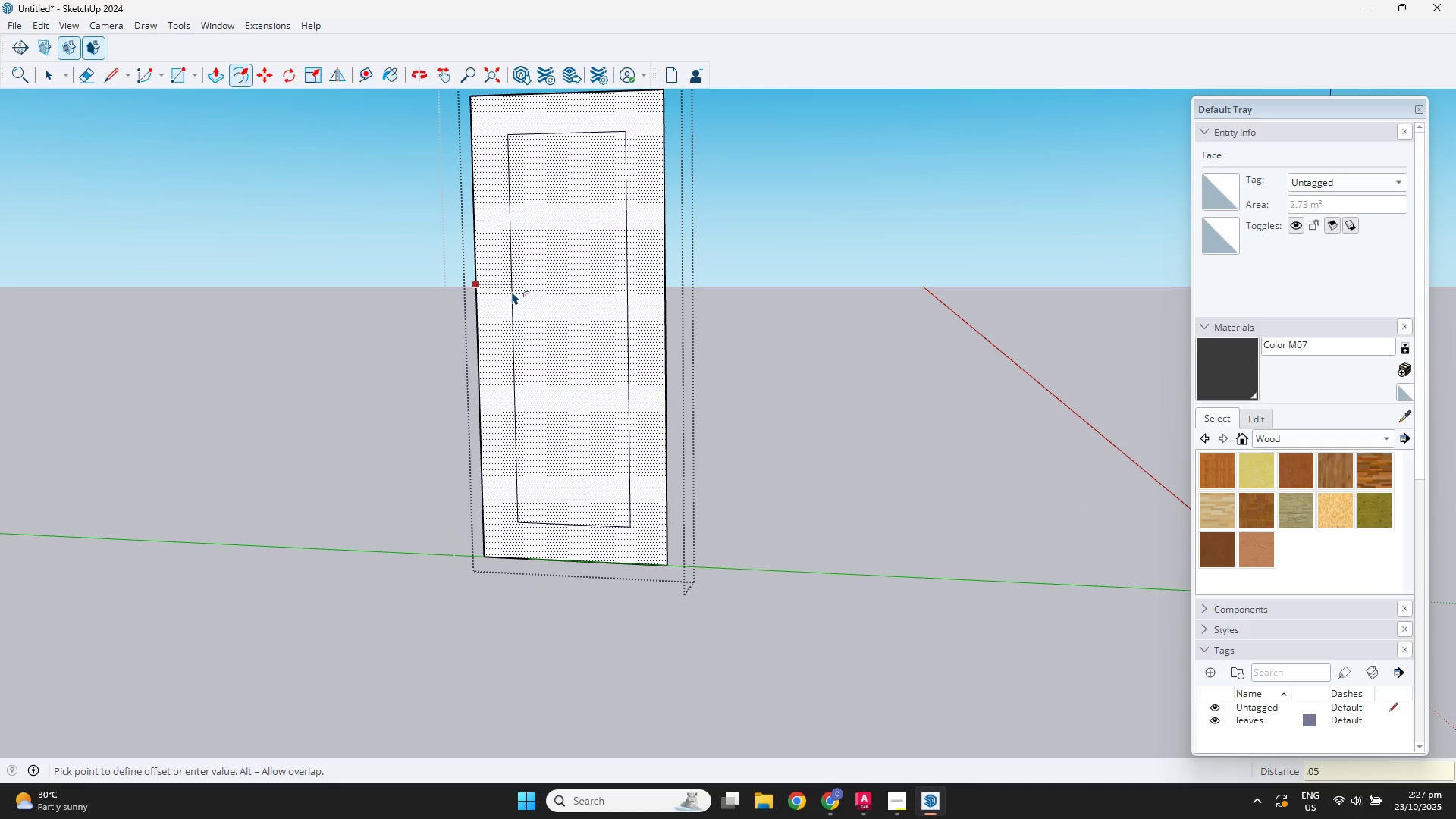 
key(Numpad5)
 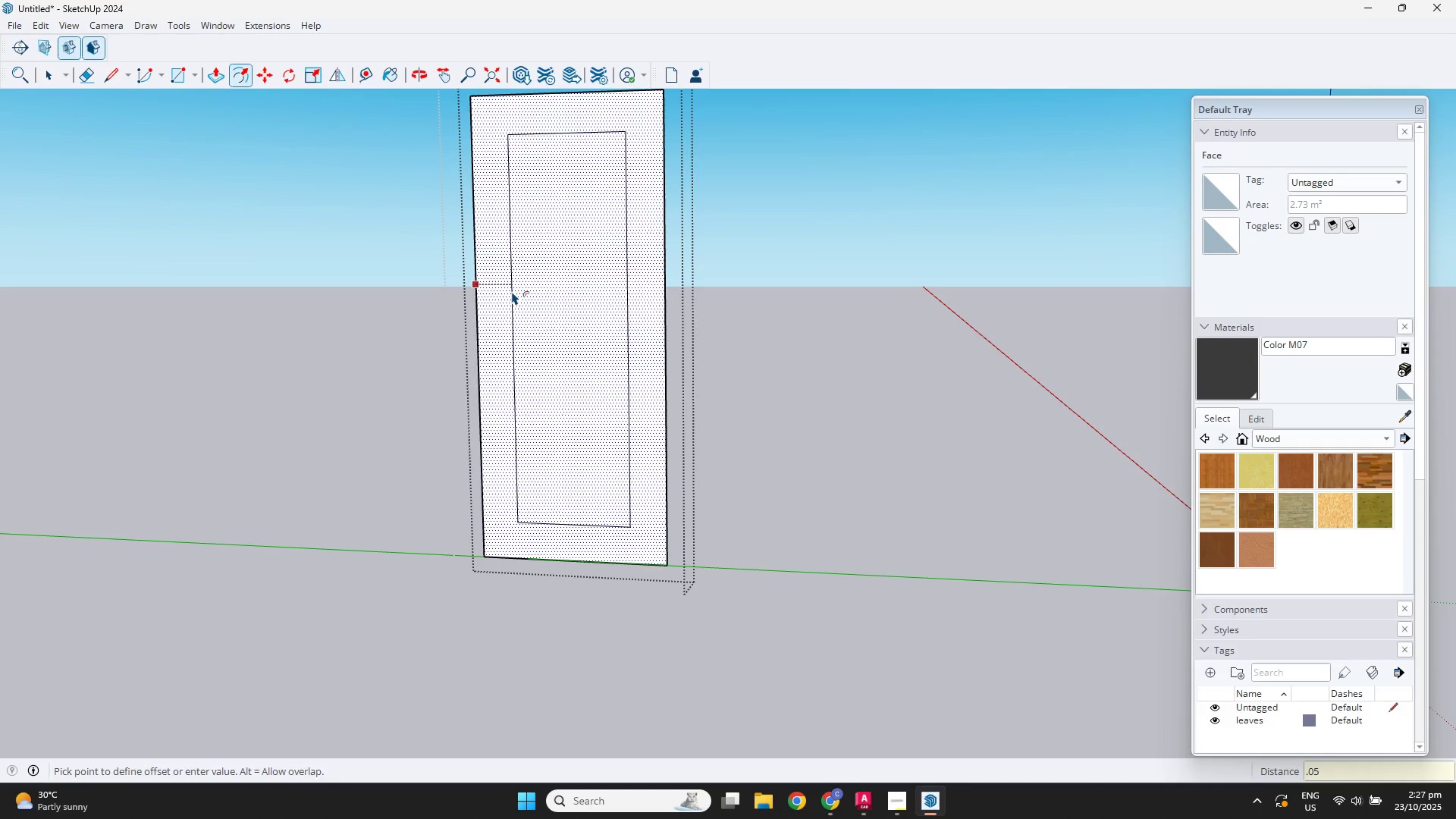 
key(NumpadEnter)
 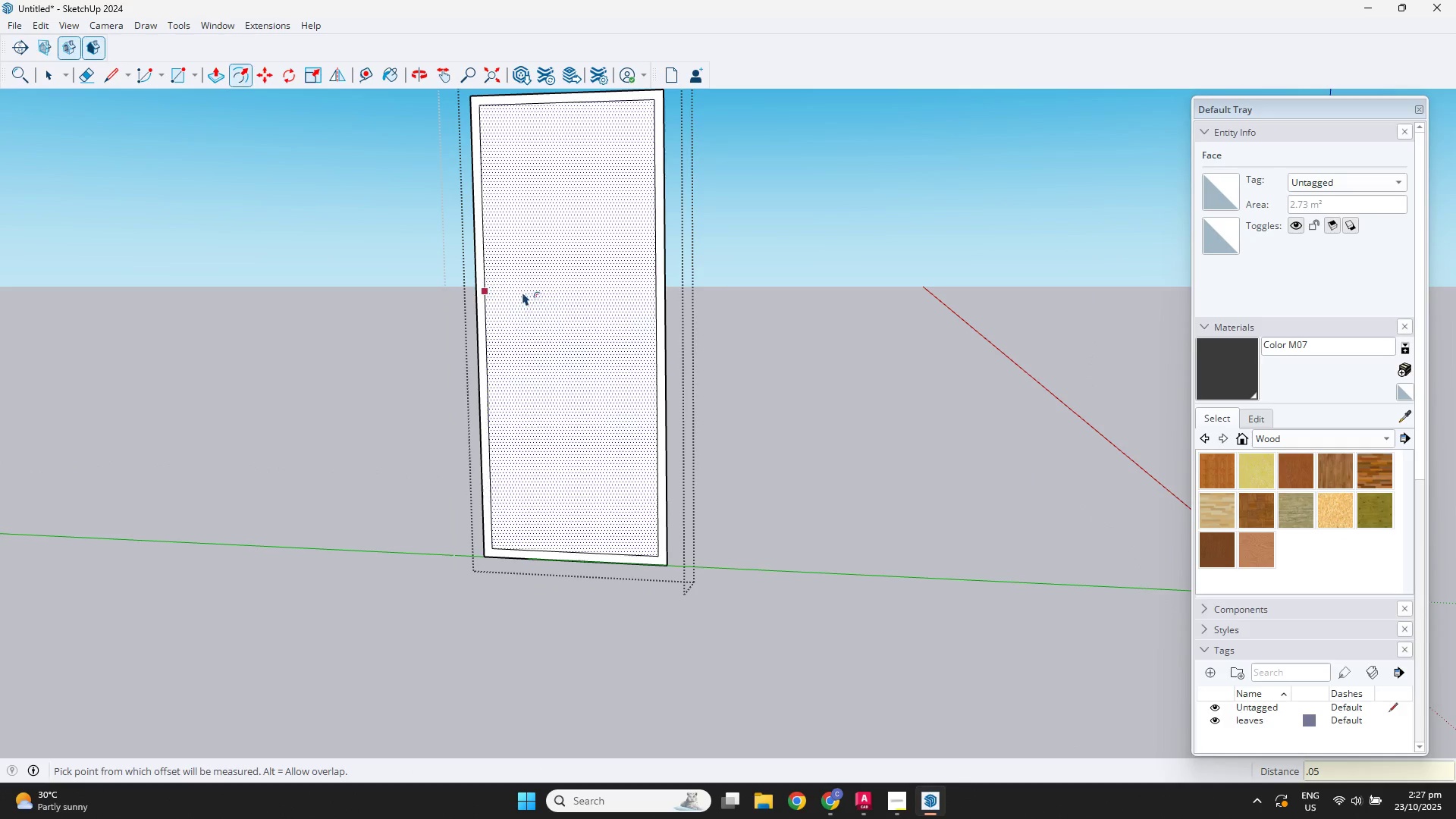 
key(Space)
 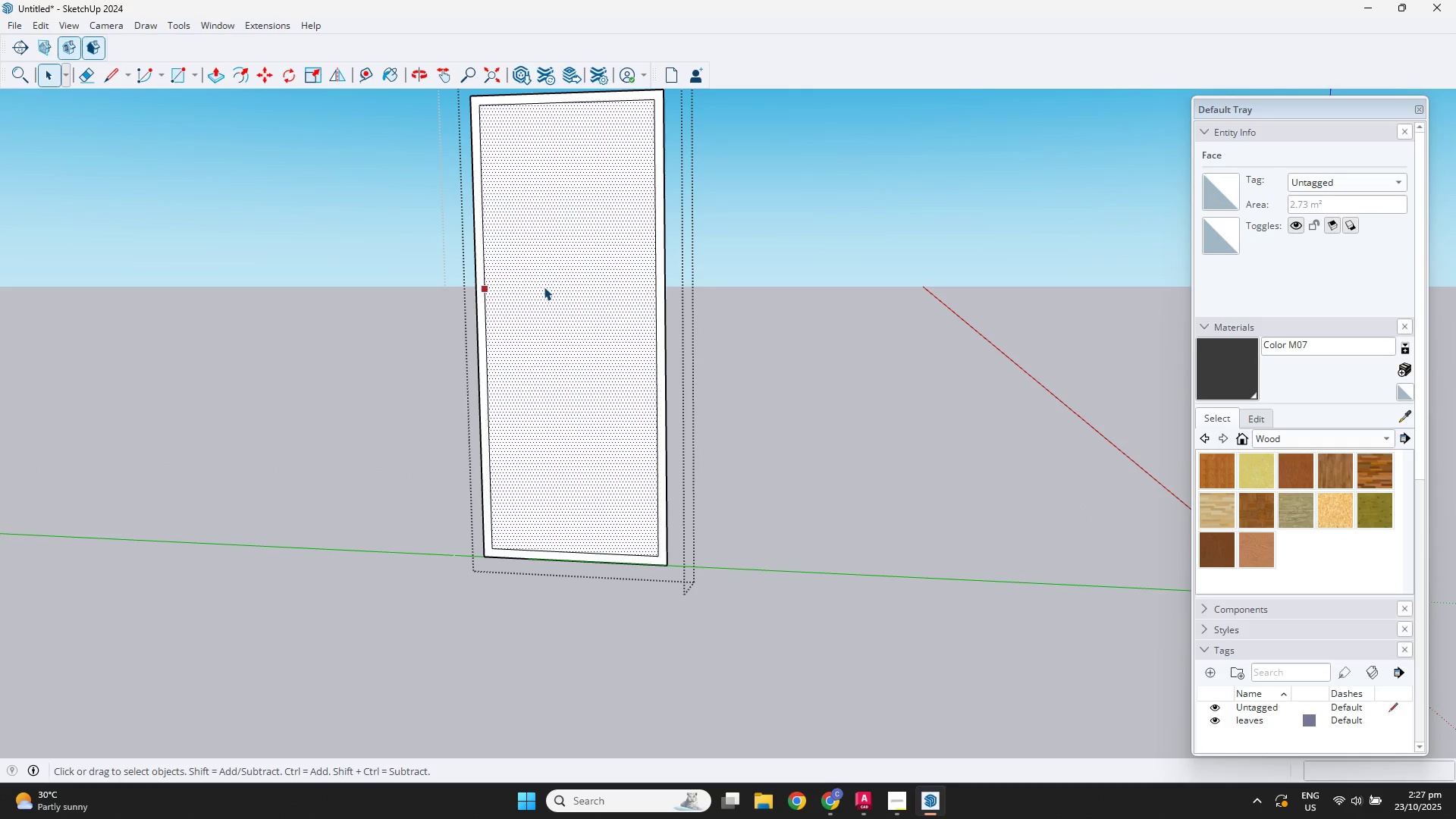 
left_click([544, 287])
 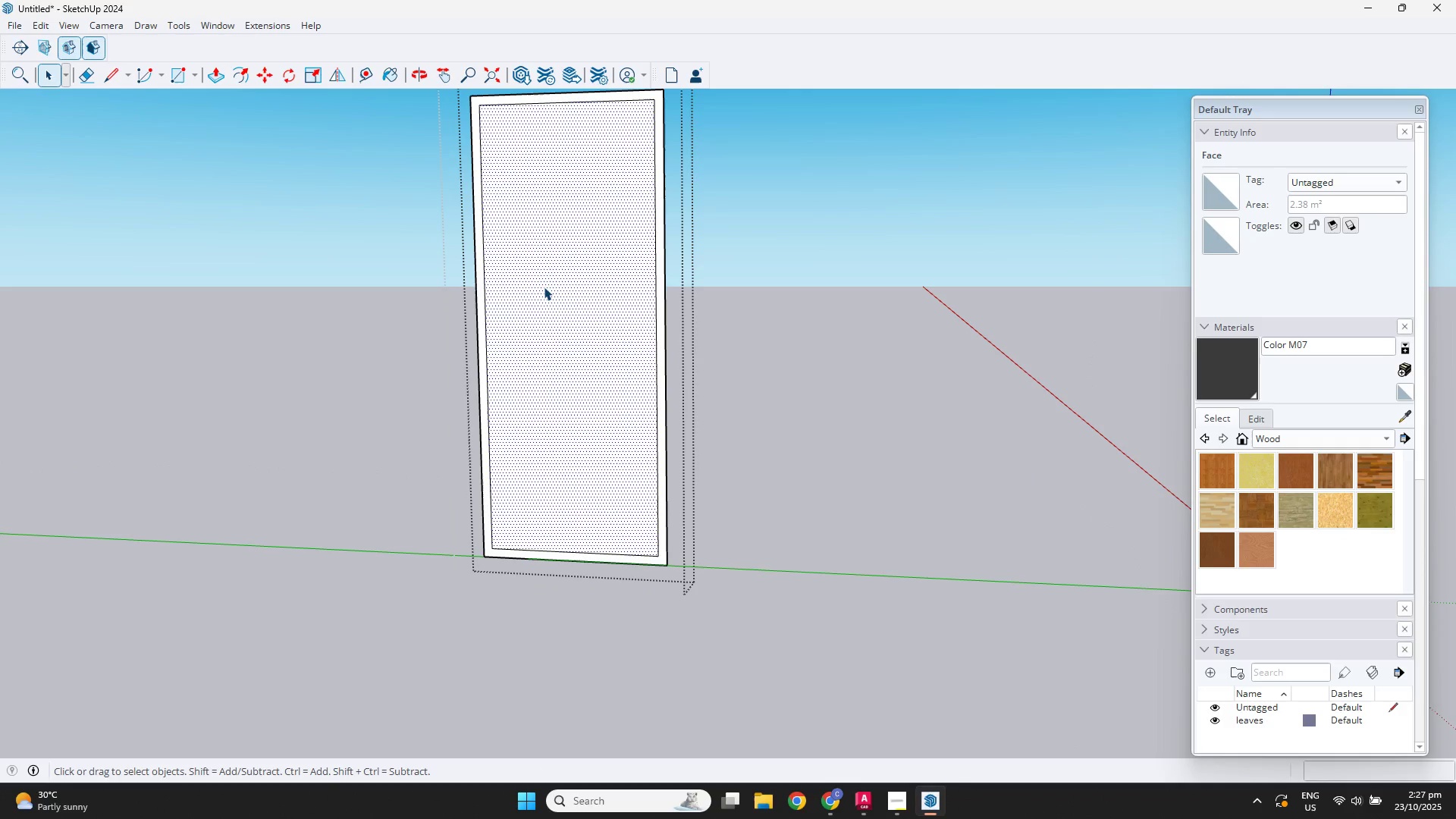 
key(Delete)
 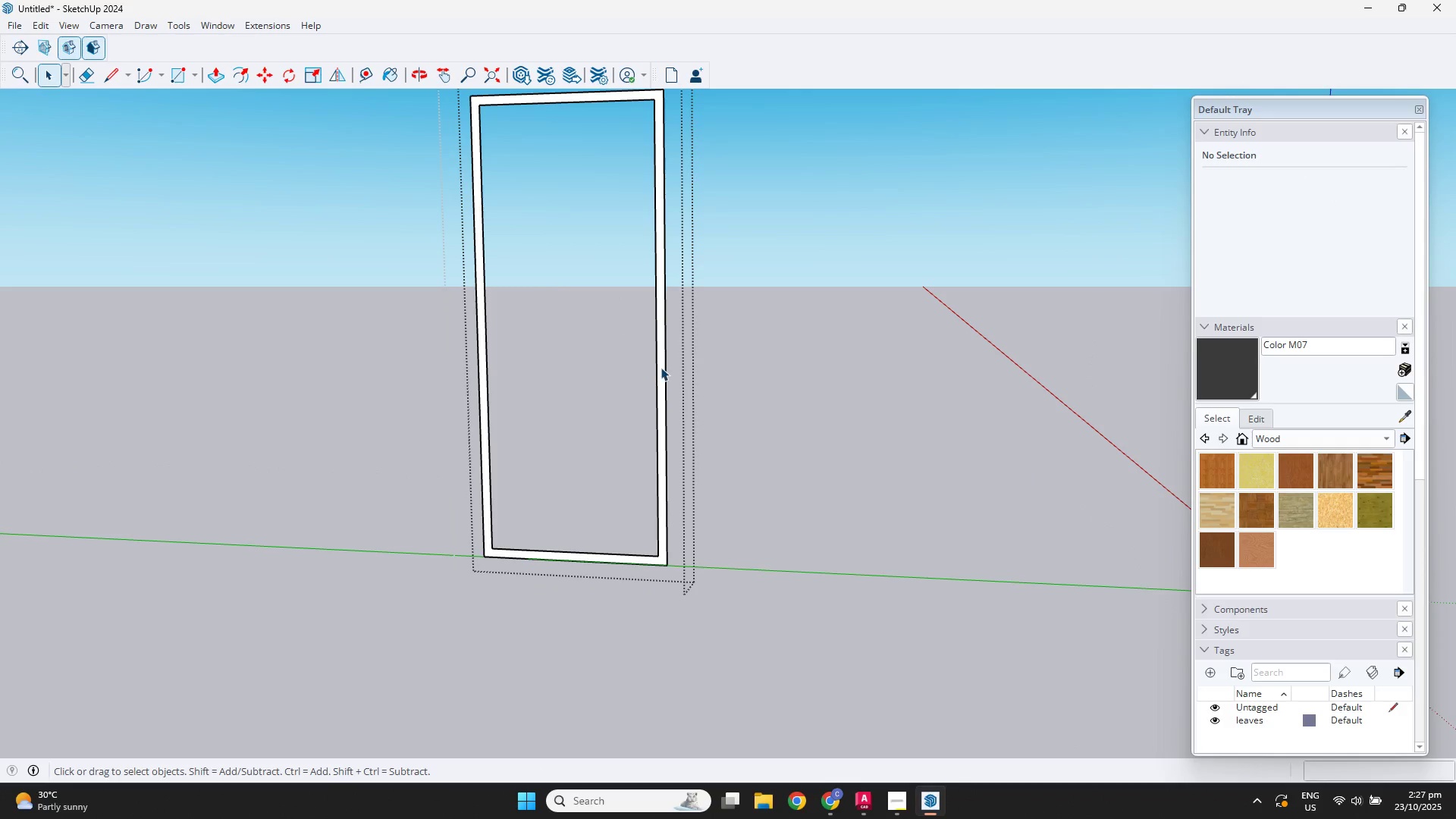 
double_click([661, 368])
 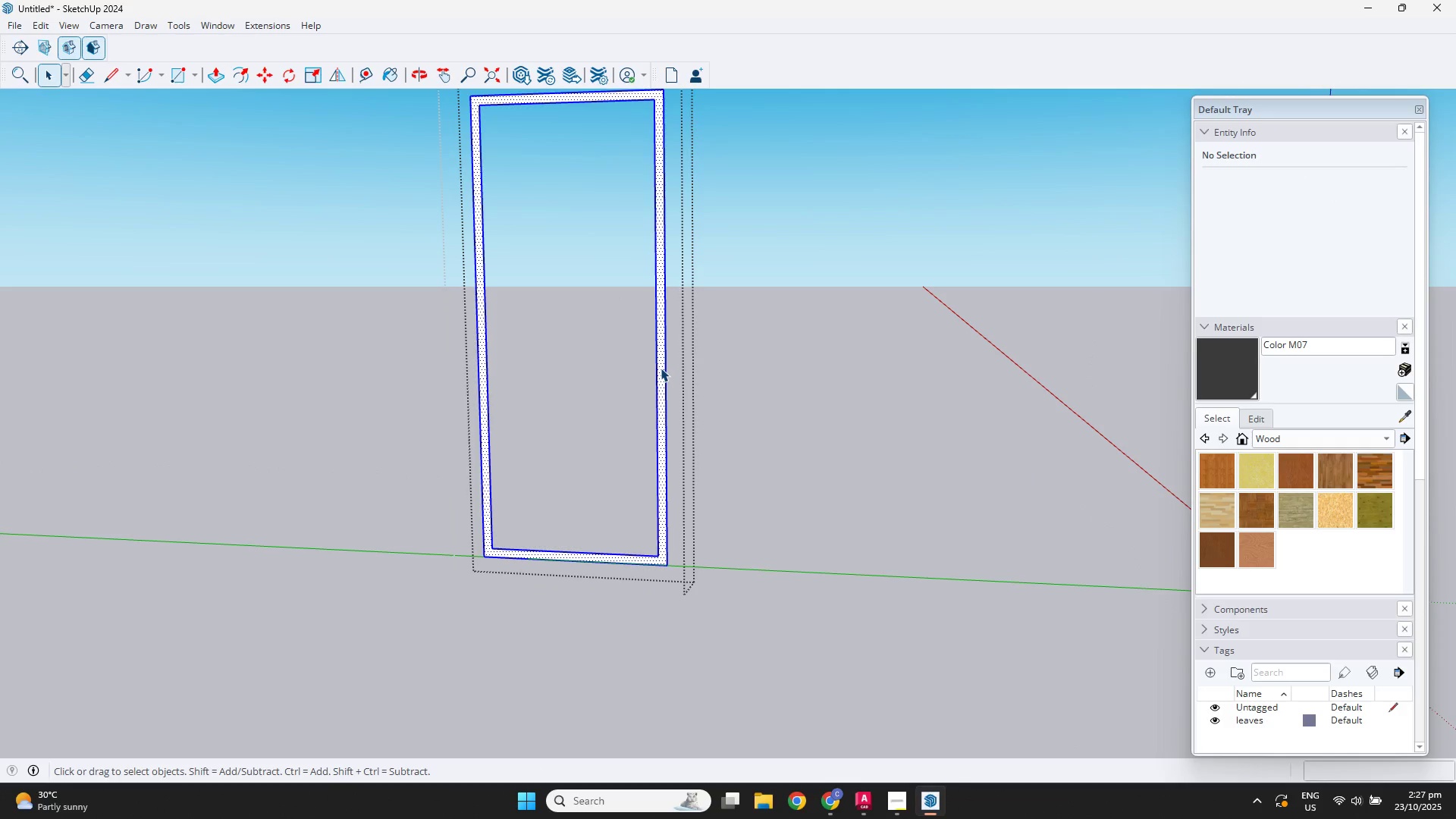 
triple_click([661, 368])
 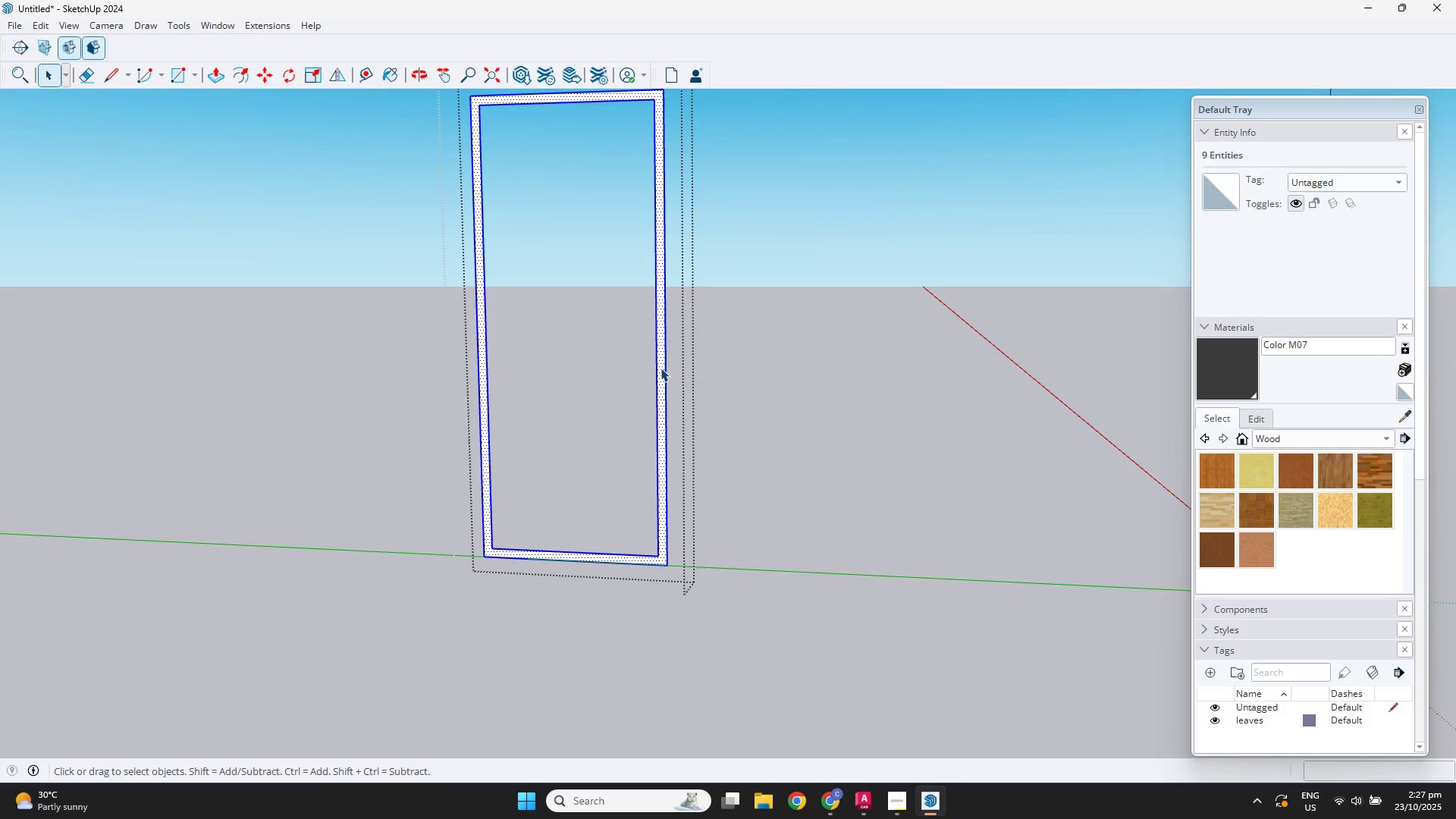 
right_click([661, 368])
 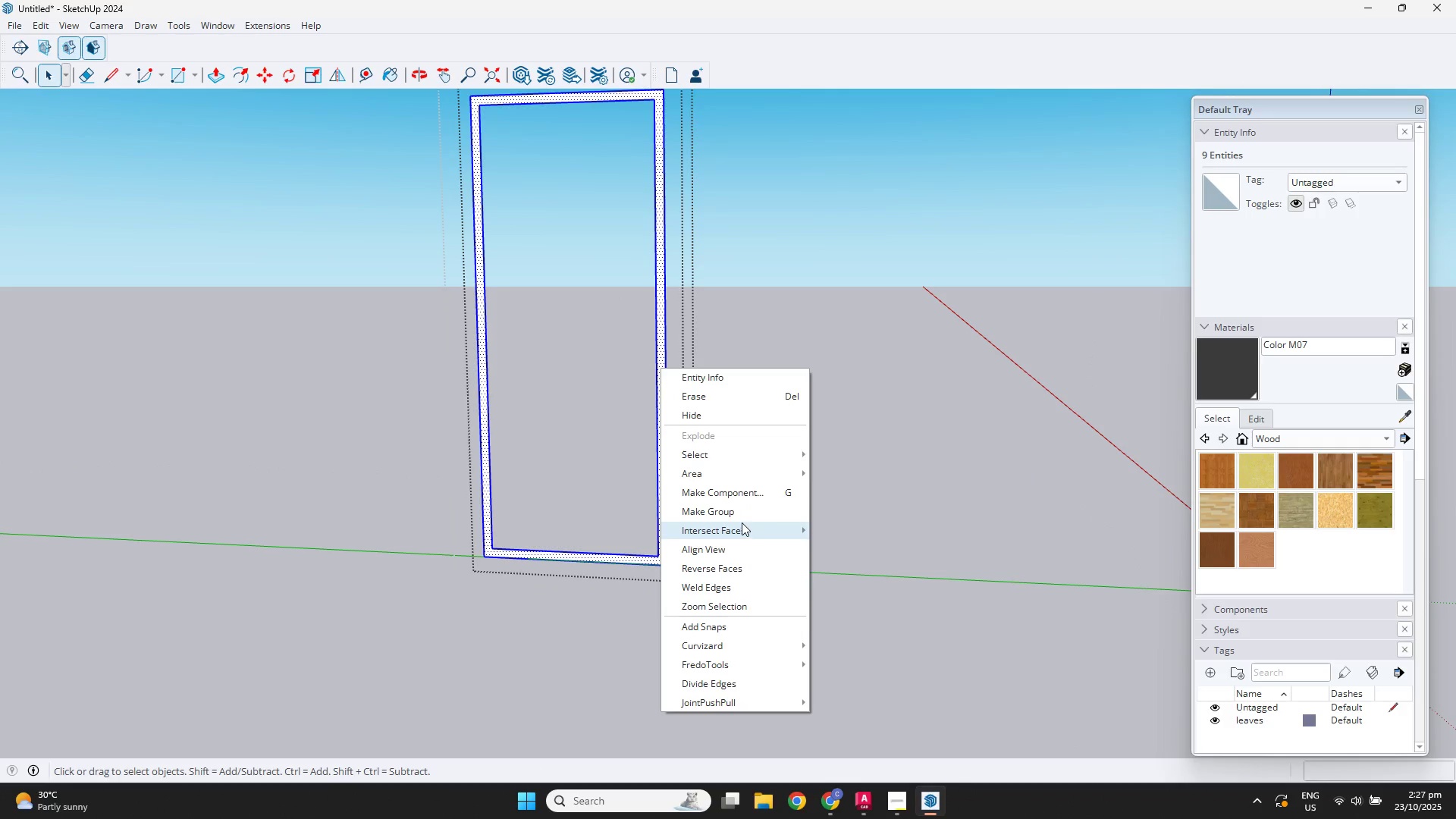 
left_click([726, 510])
 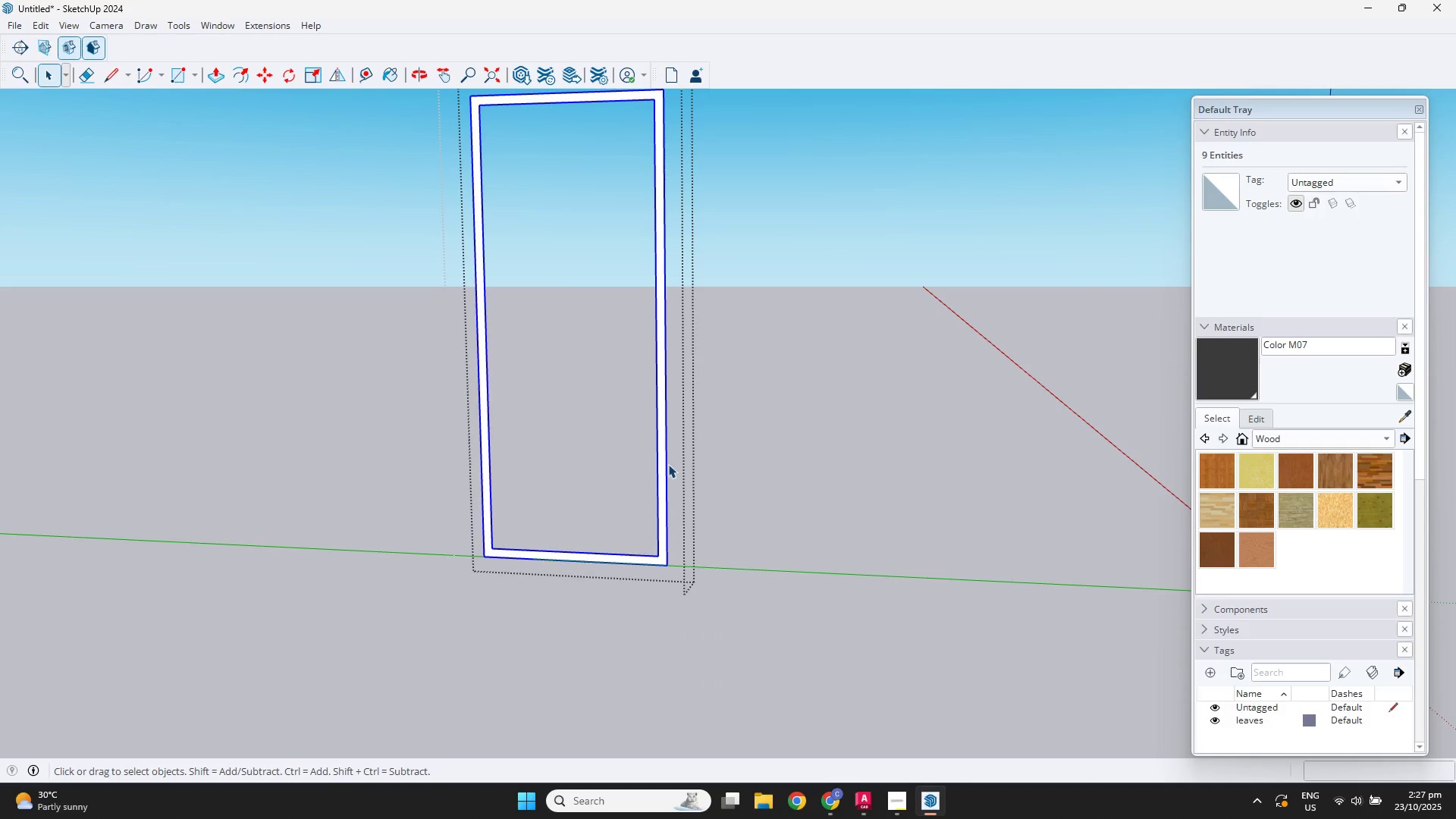 
scroll: coordinate [664, 463], scroll_direction: up, amount: 3.0
 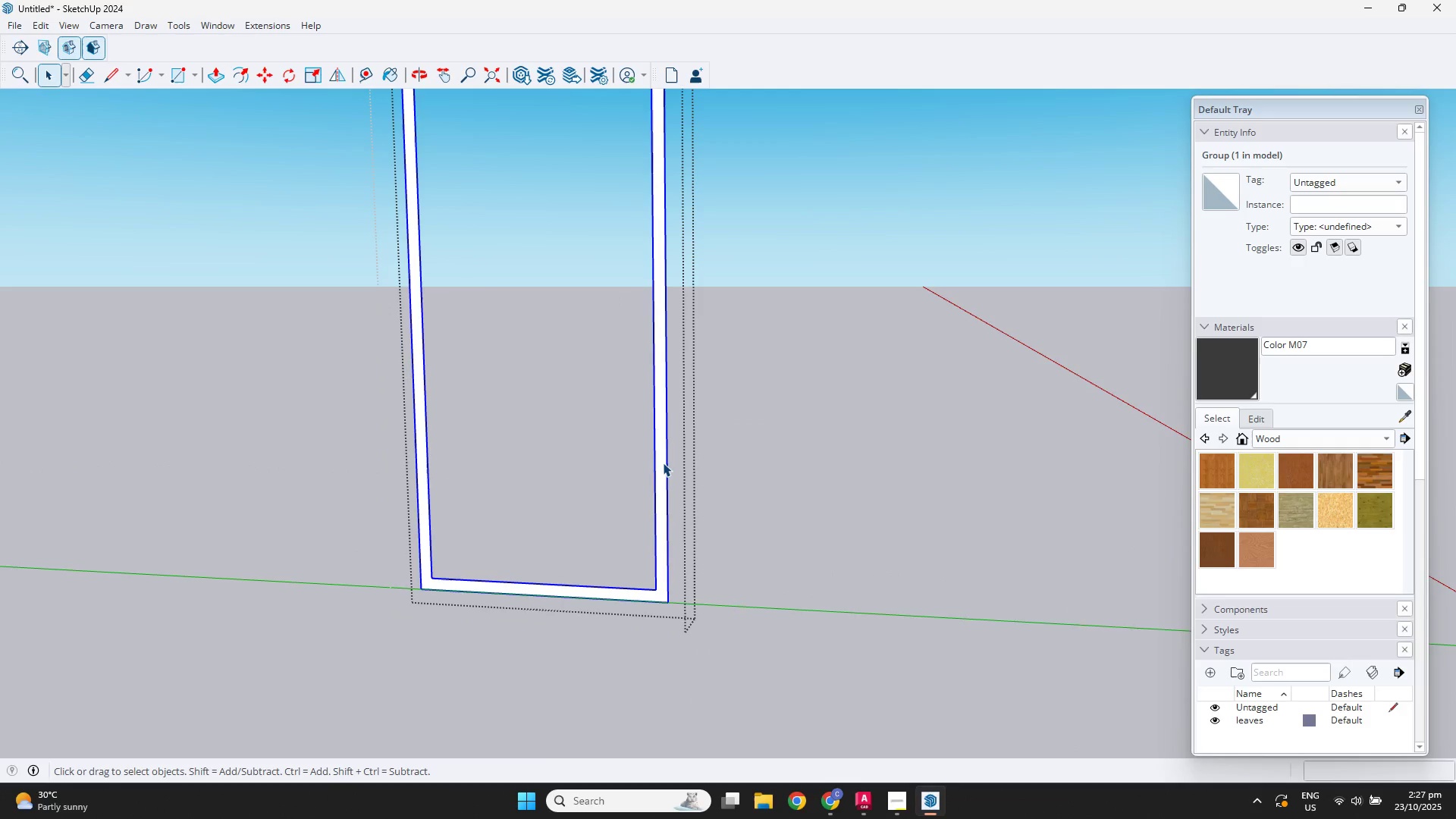 
double_click([663, 463])
 